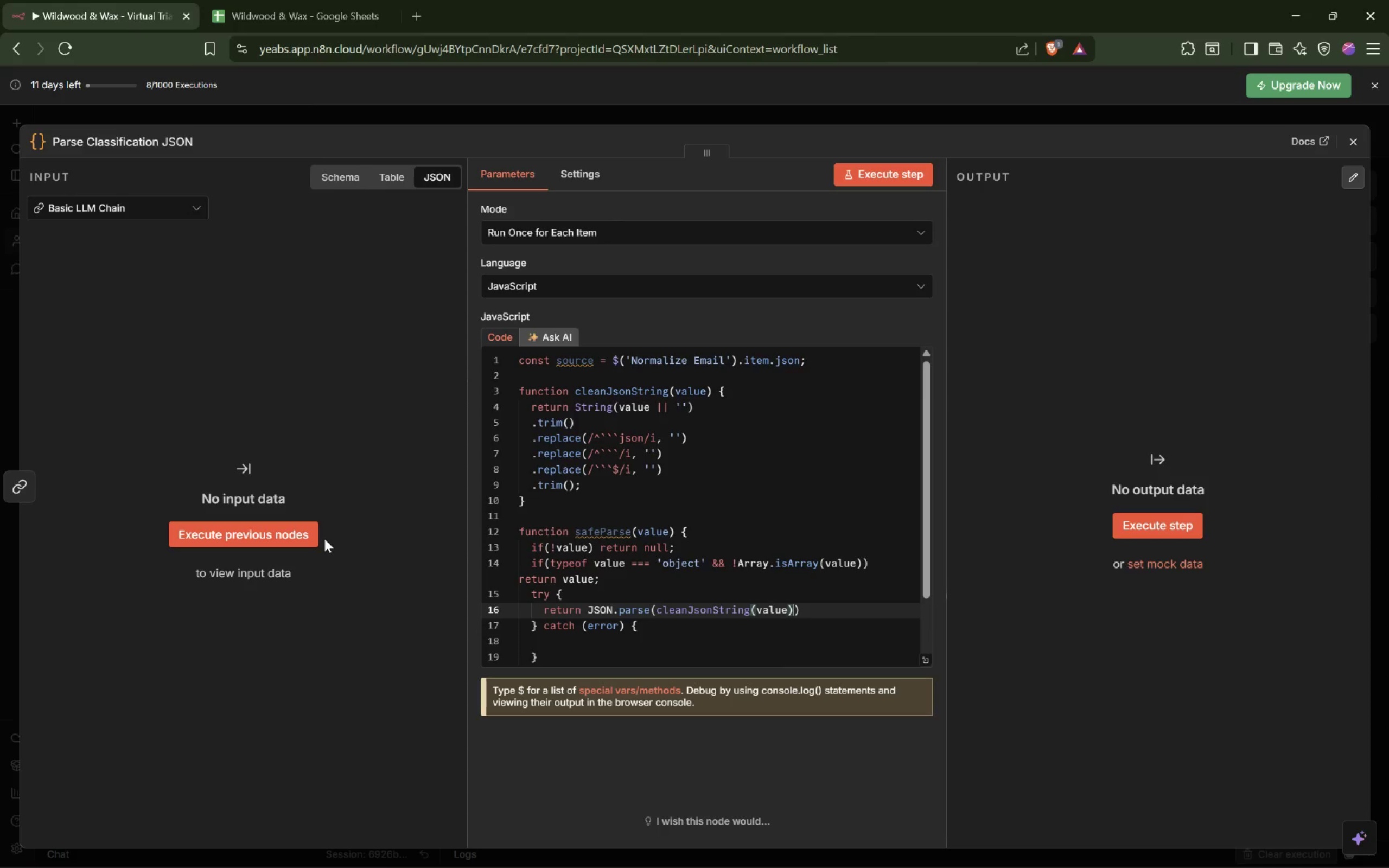 
key(ArrowRight)
 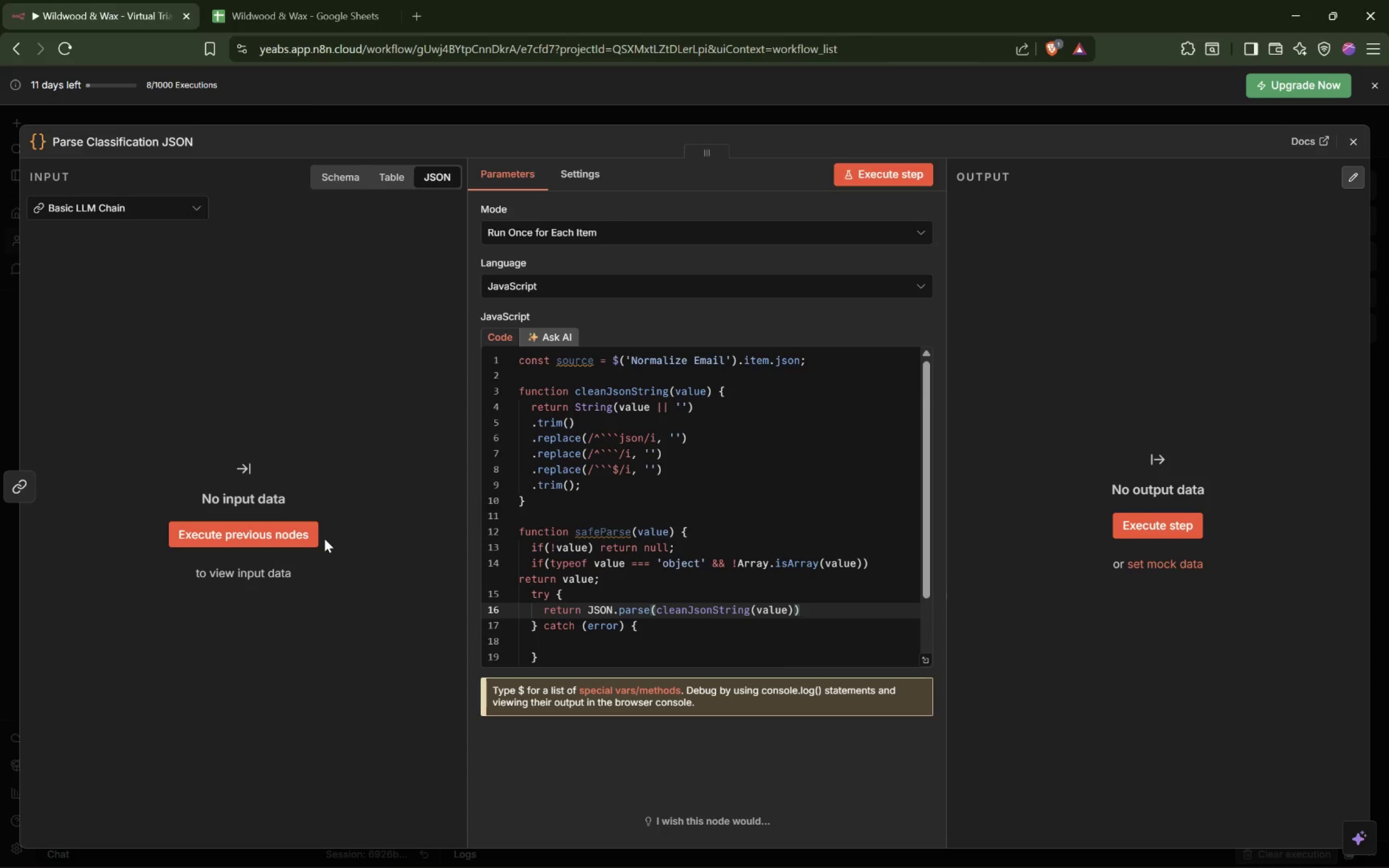 
key(Semicolon)
 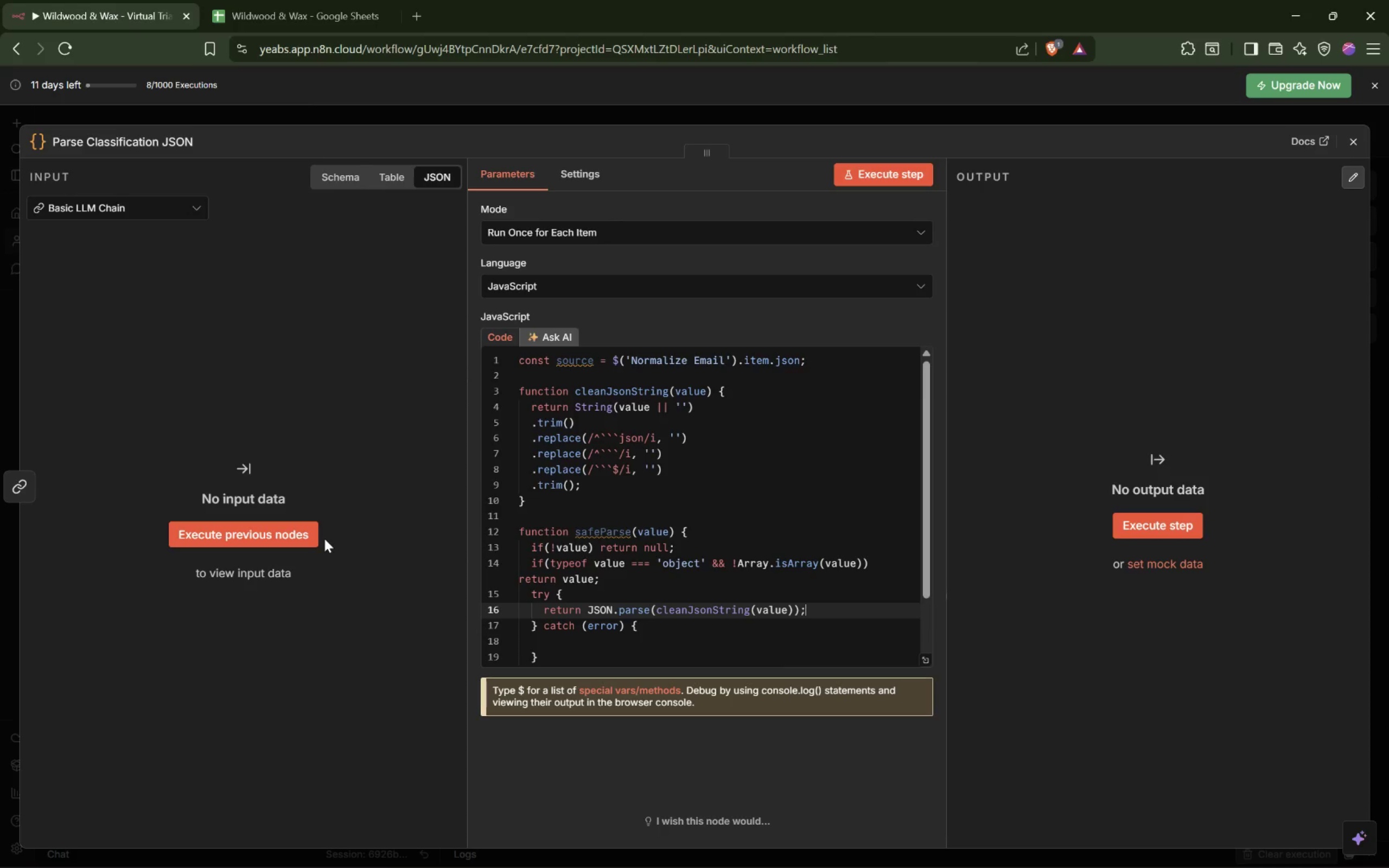 
key(ArrowDown)
 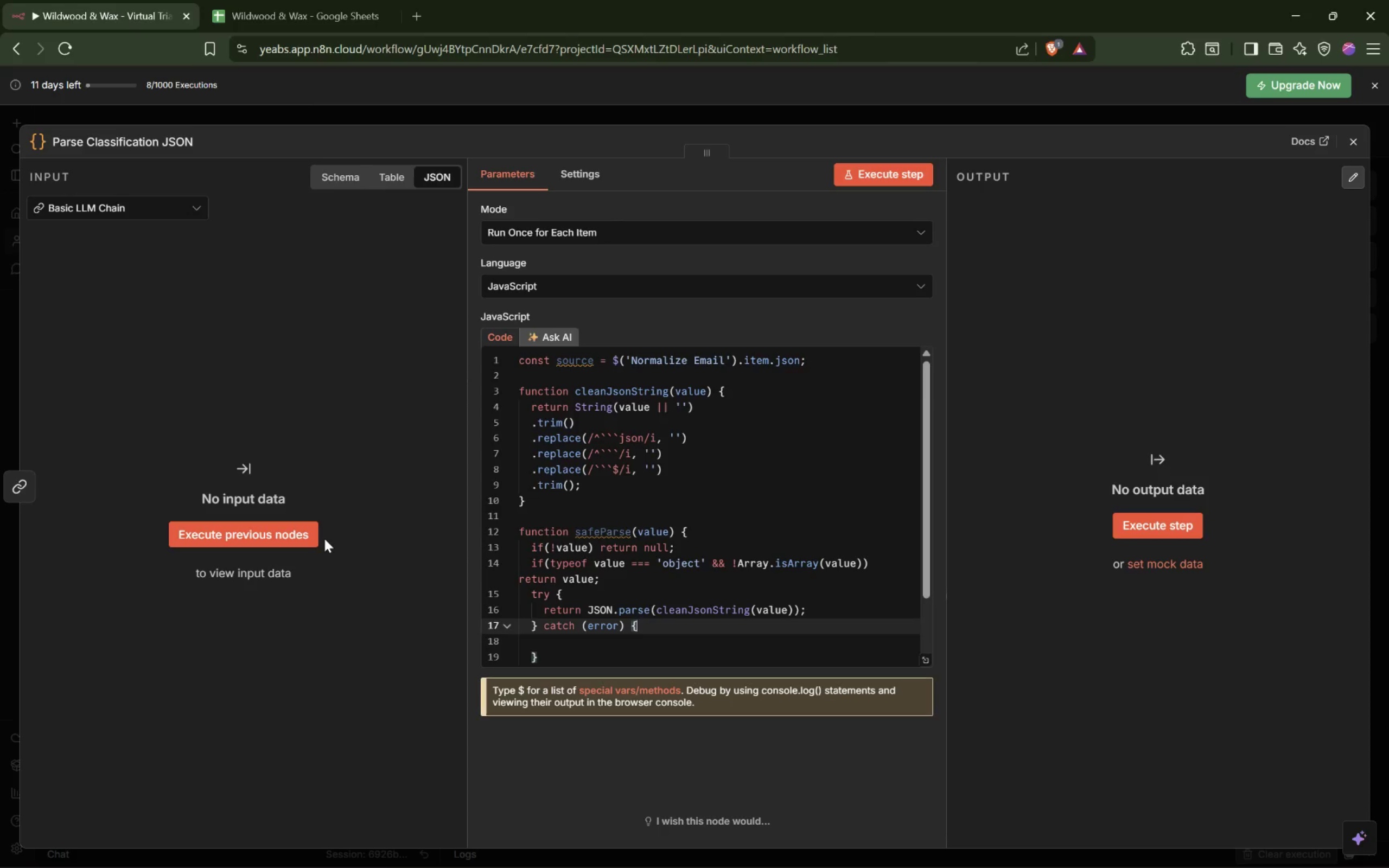 
key(ArrowDown)
 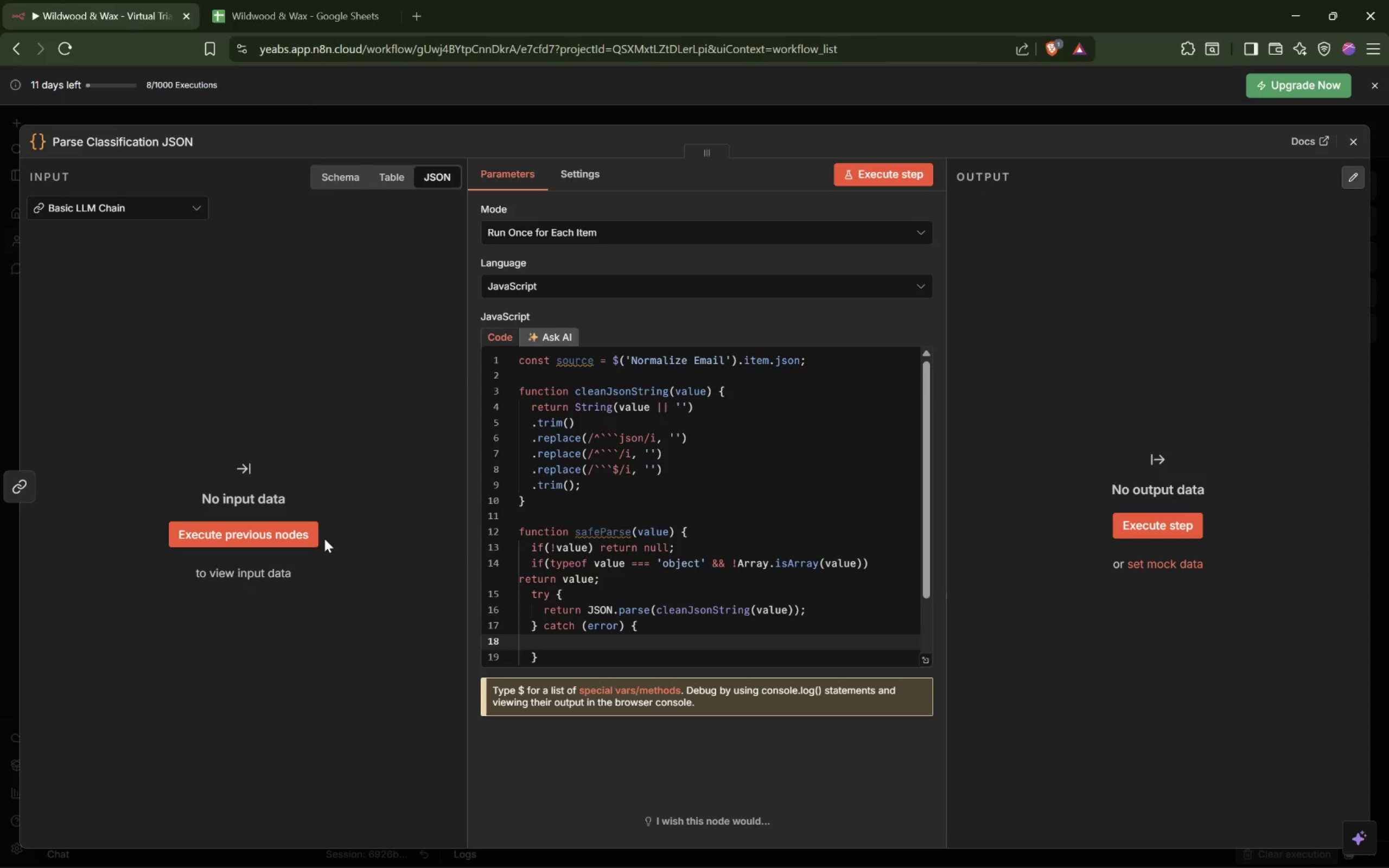 
type(return null;)
 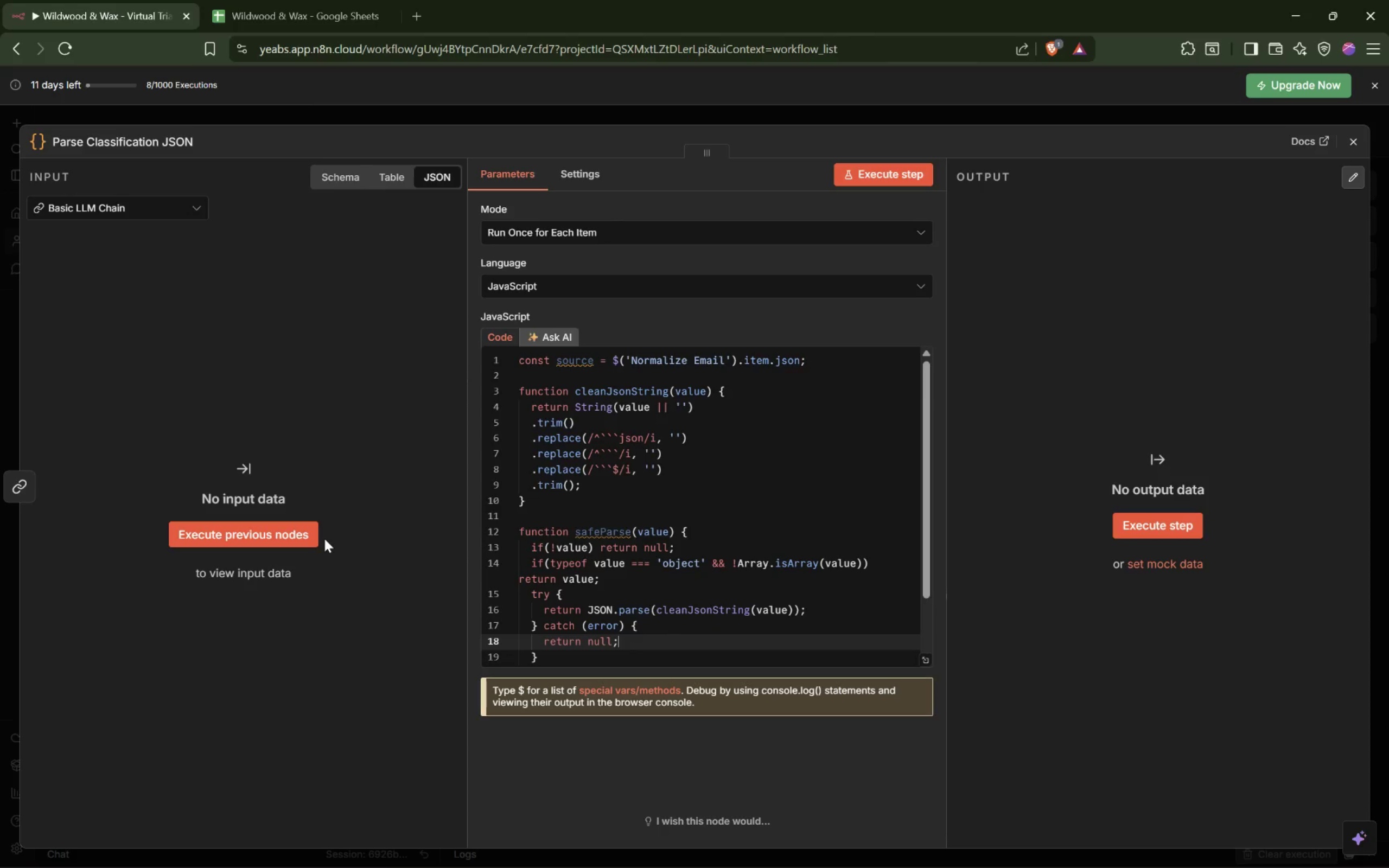 
key(ArrowDown)
 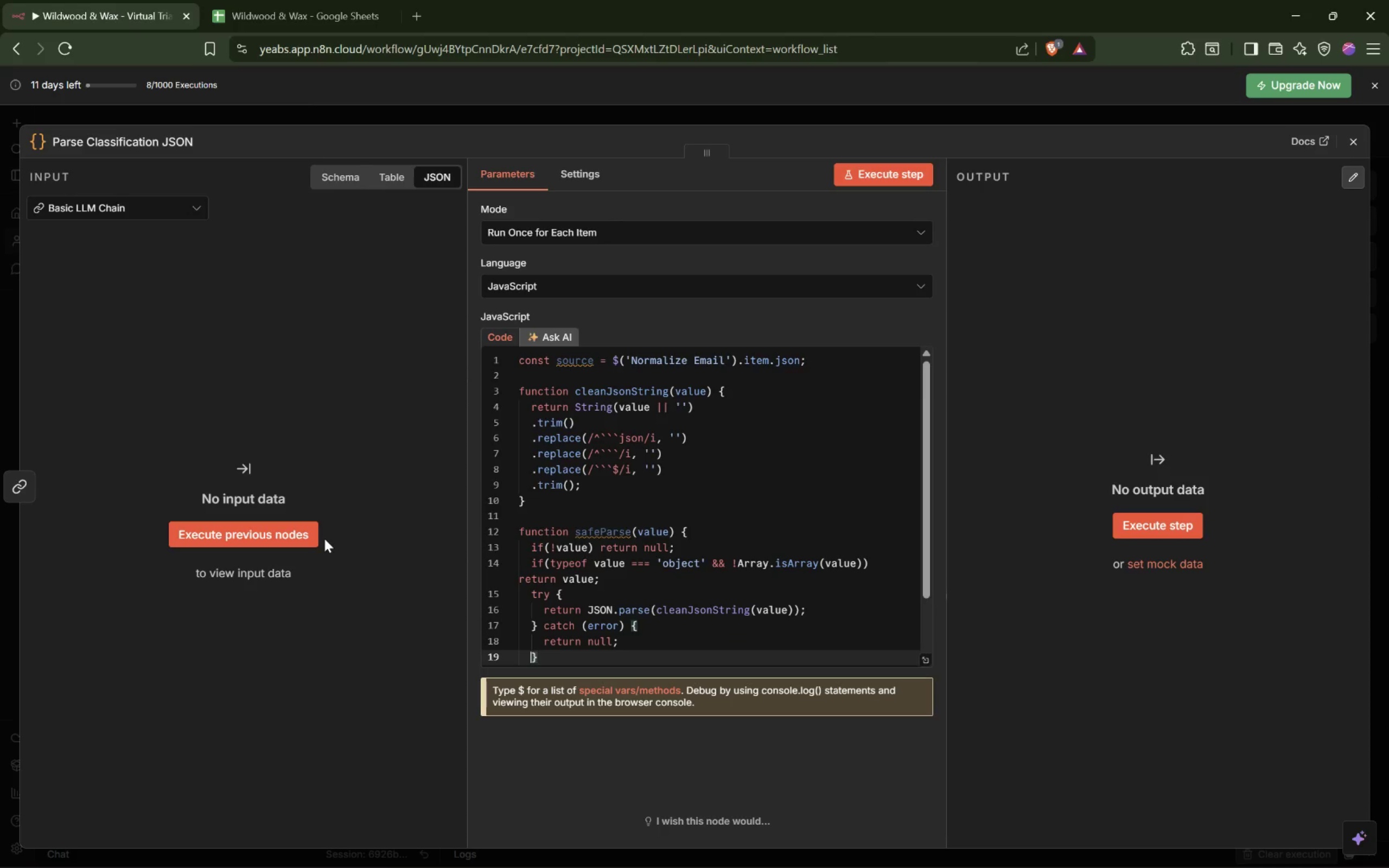 
key(ArrowLeft)
 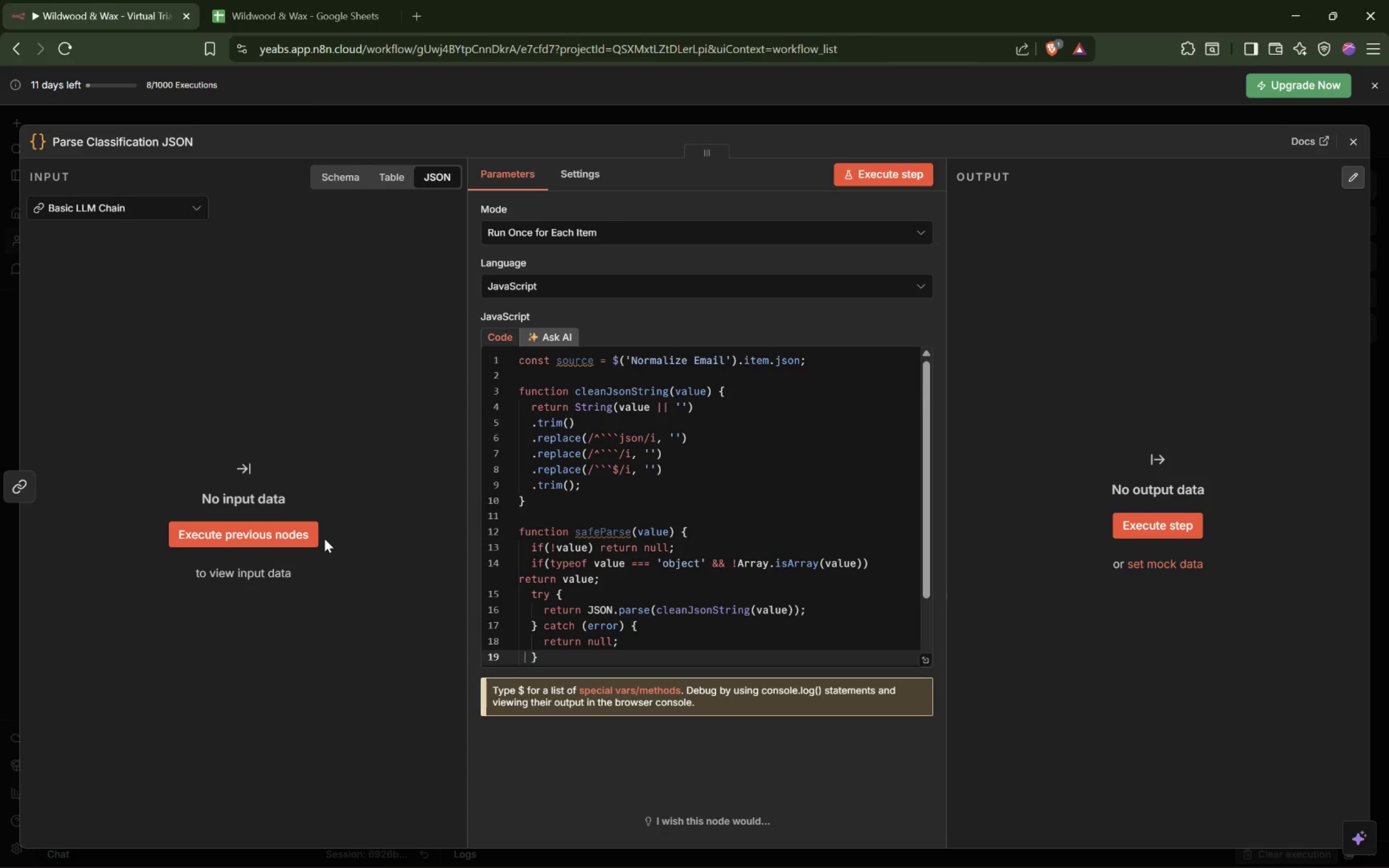 
key(ArrowLeft)
 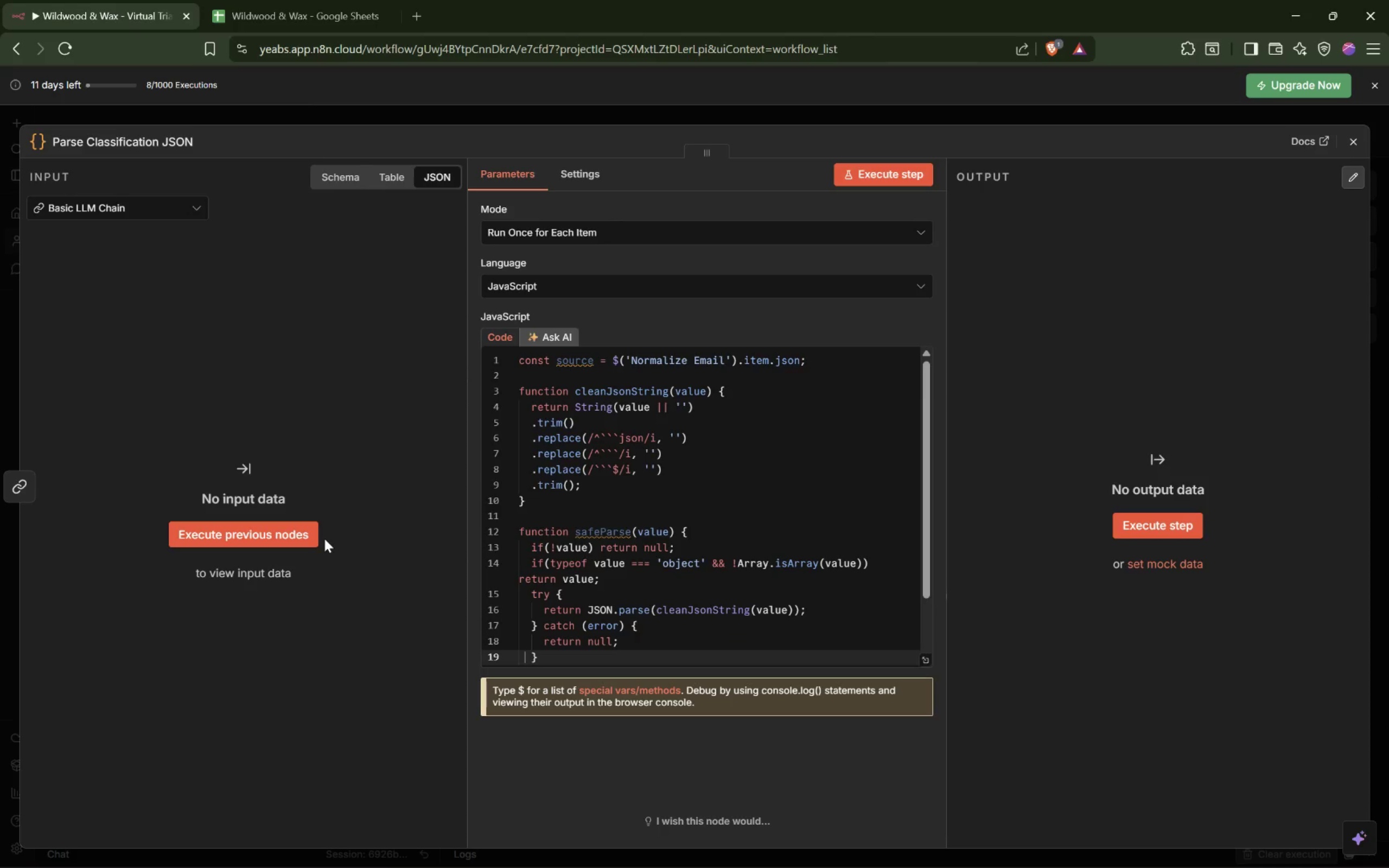 
key(ArrowLeft)
 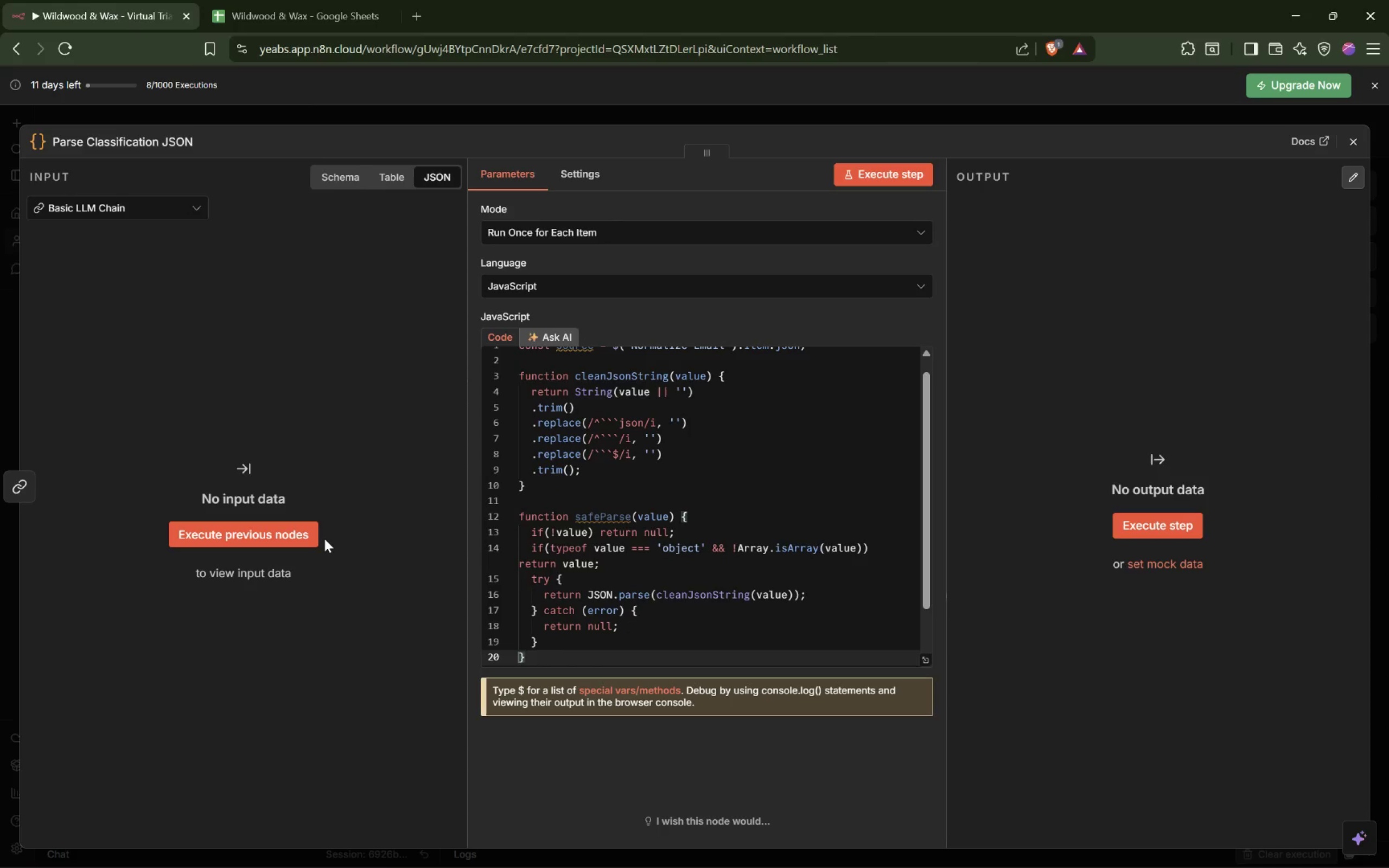 
key(ArrowDown)
 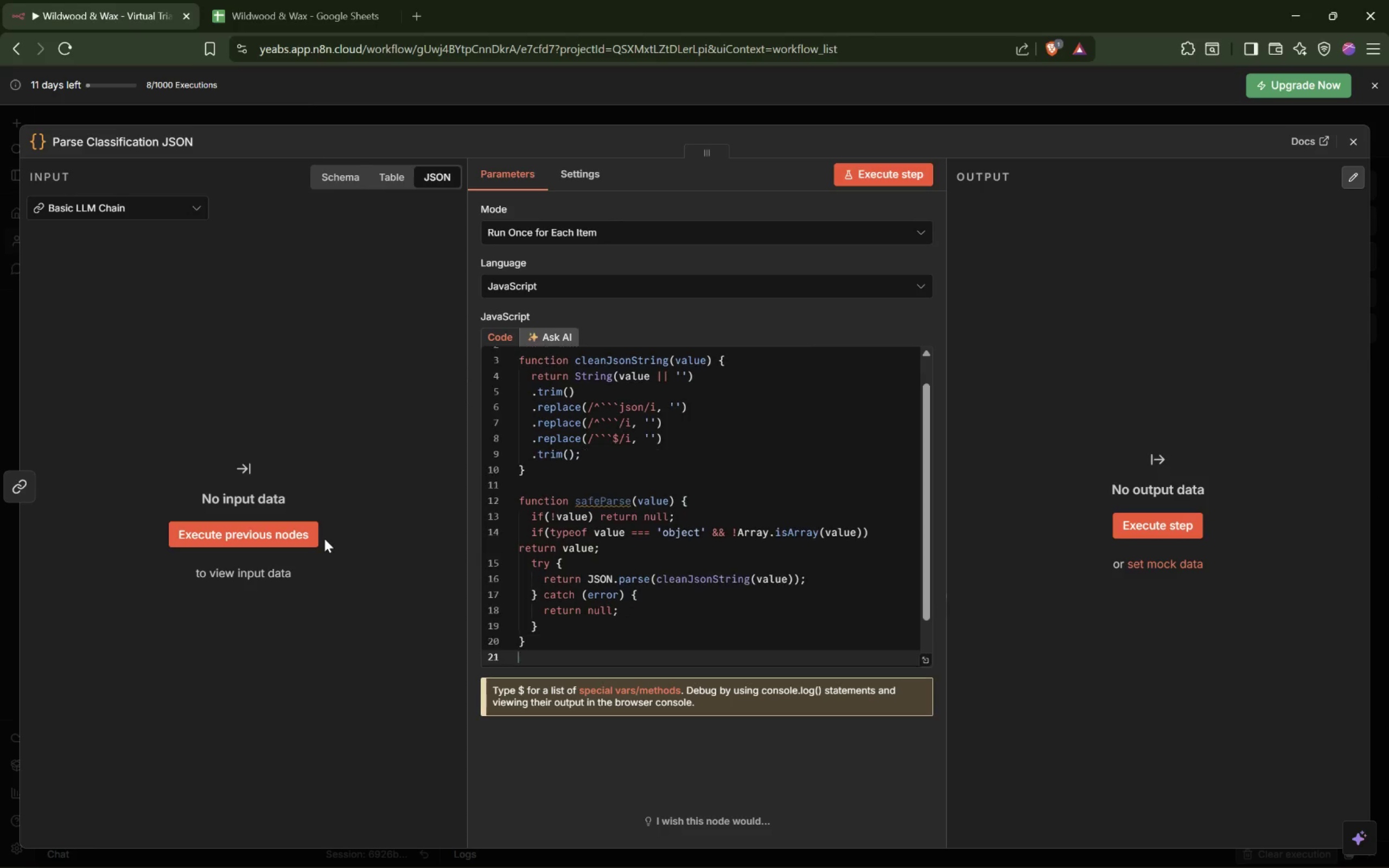 
key(ArrowDown)
 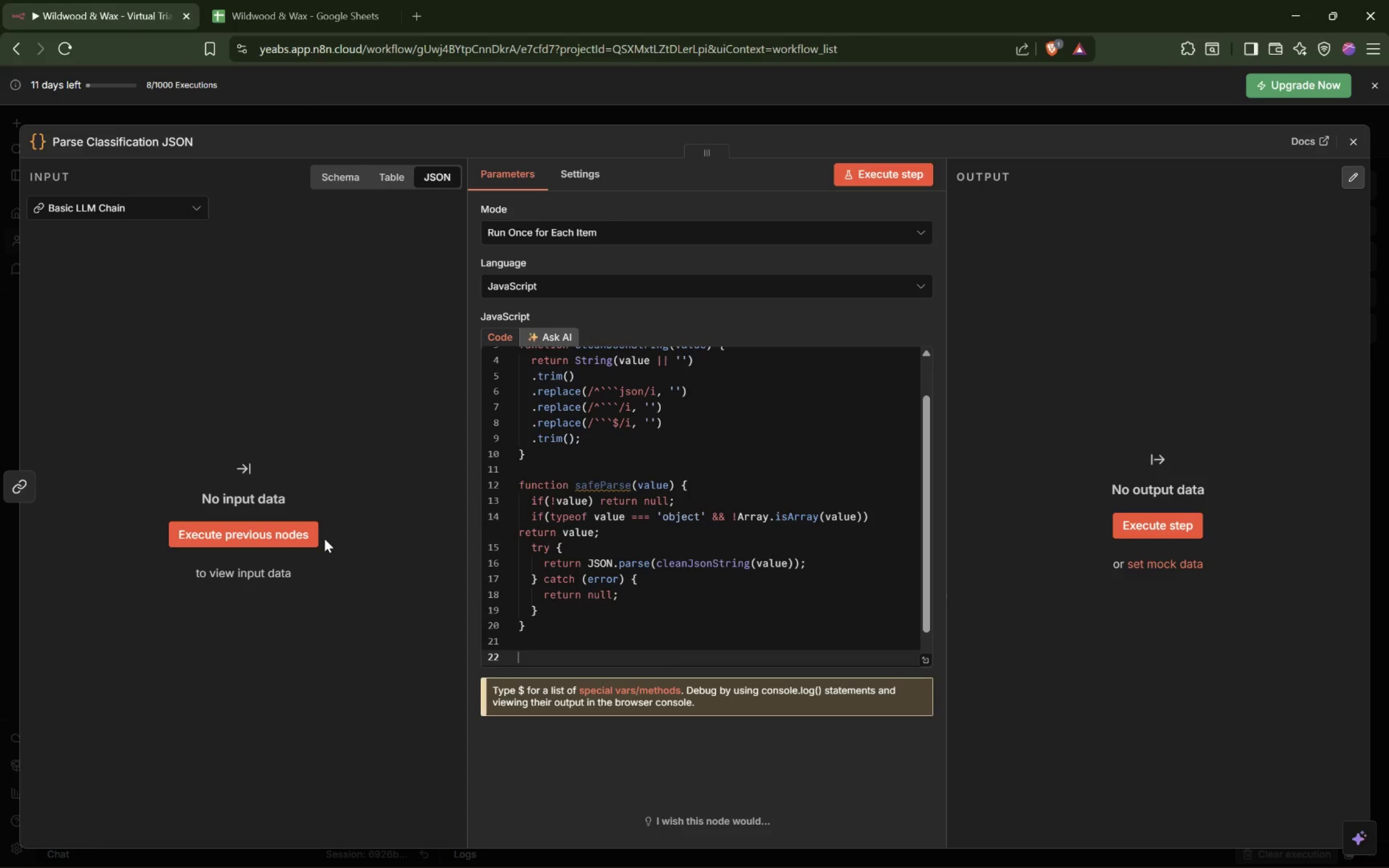 
key(ArrowDown)
 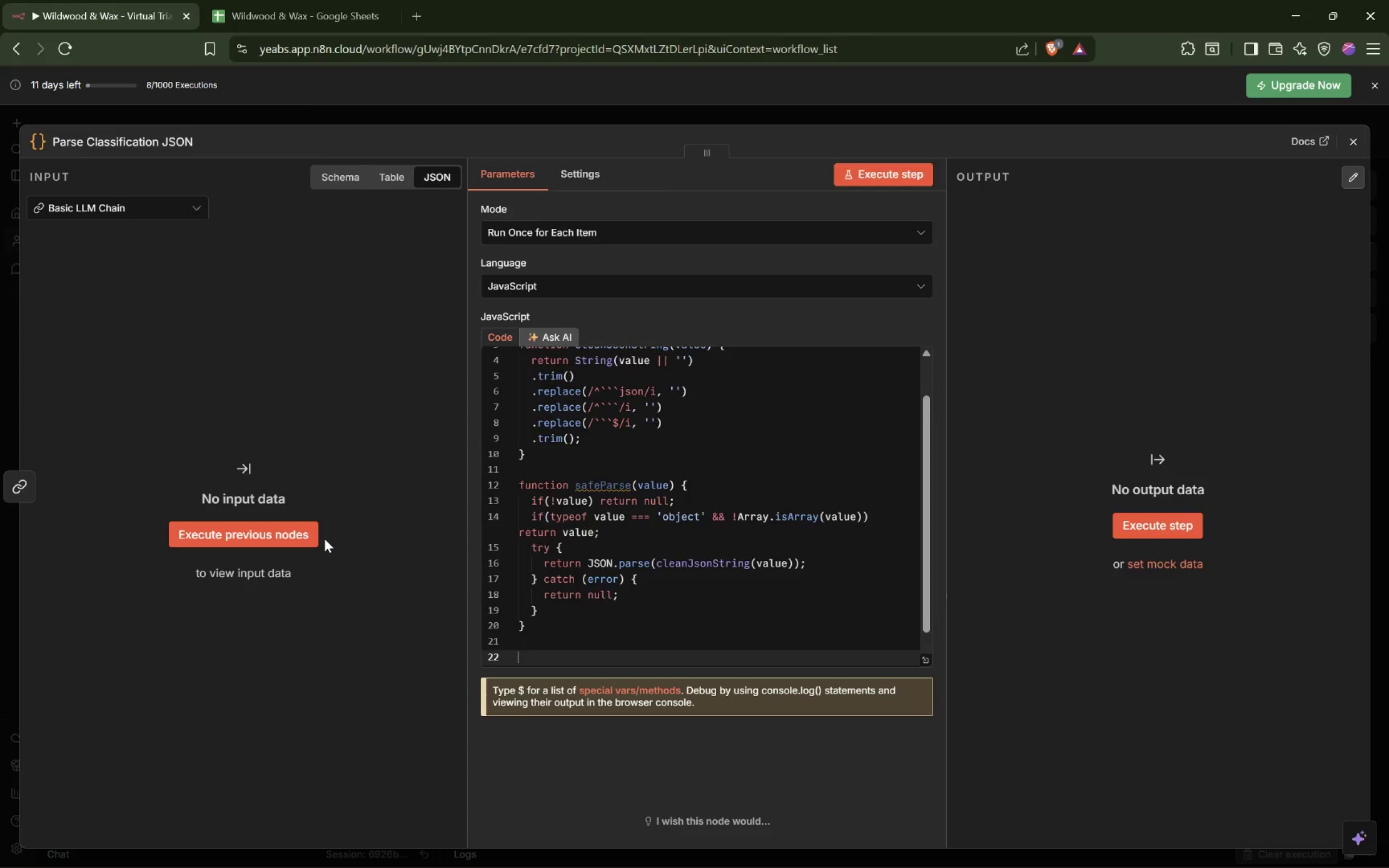 
key(ArrowDown)
 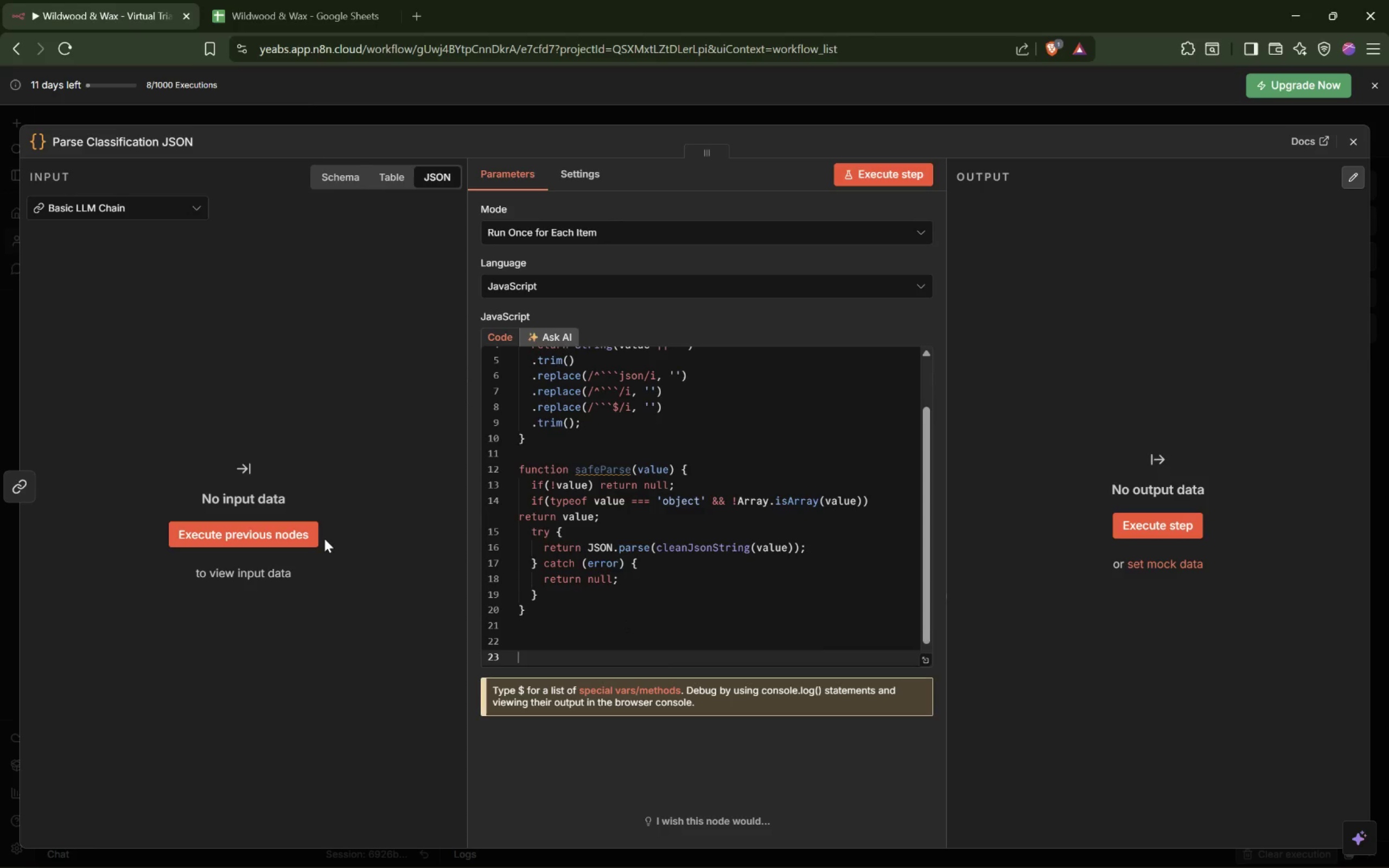 
key(ArrowDown)
 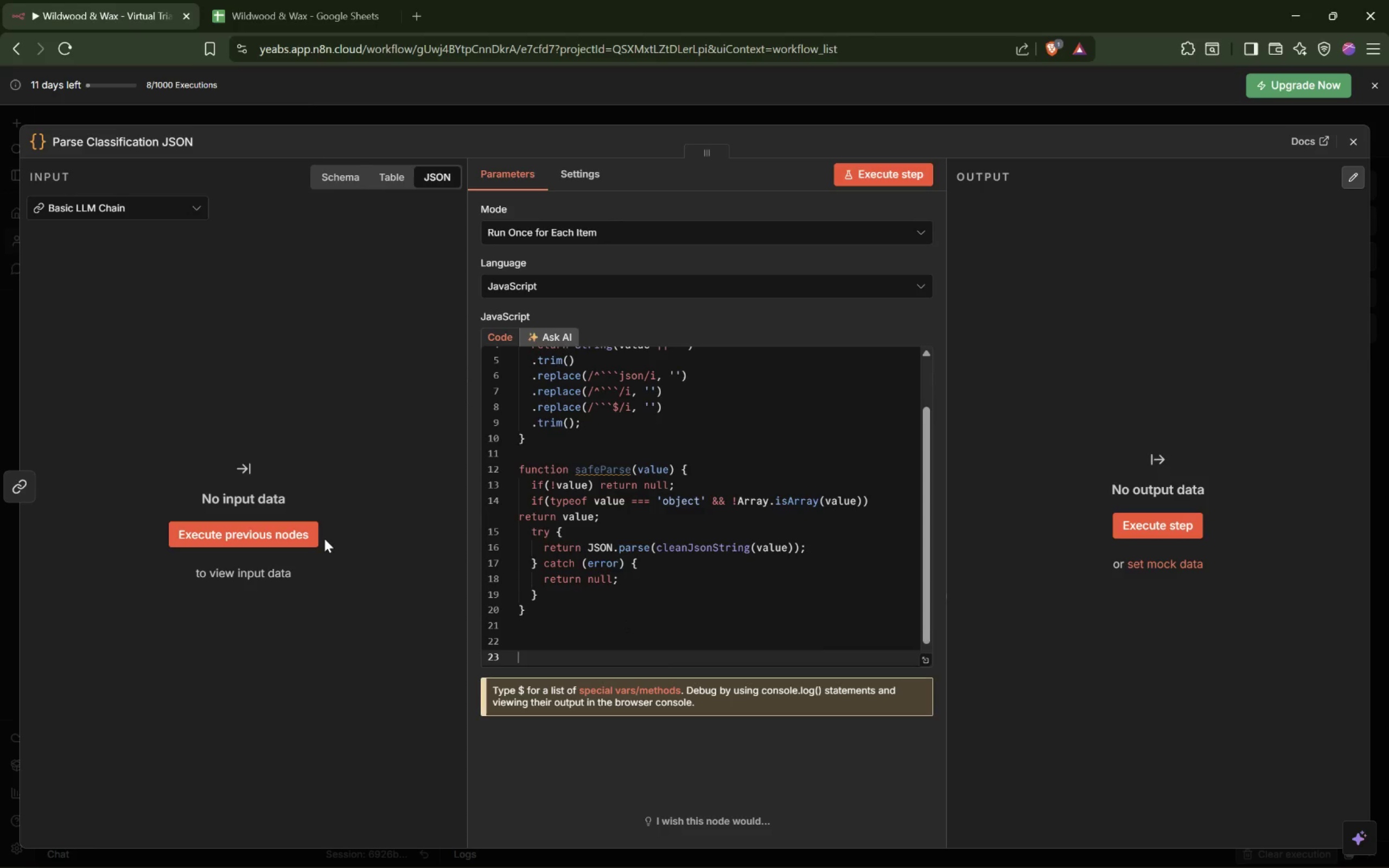 
key(ArrowDown)
 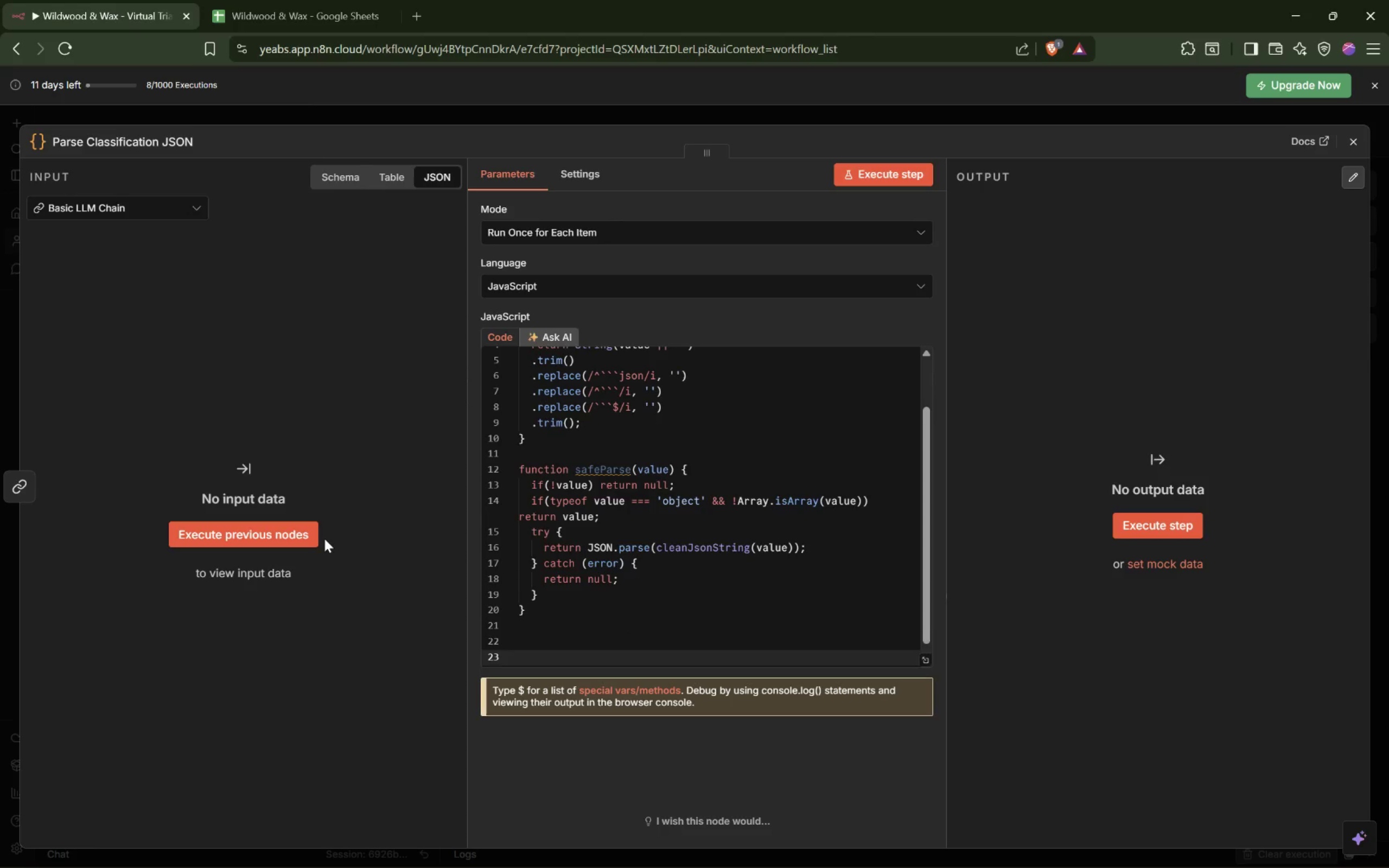 
key(ArrowUp)
 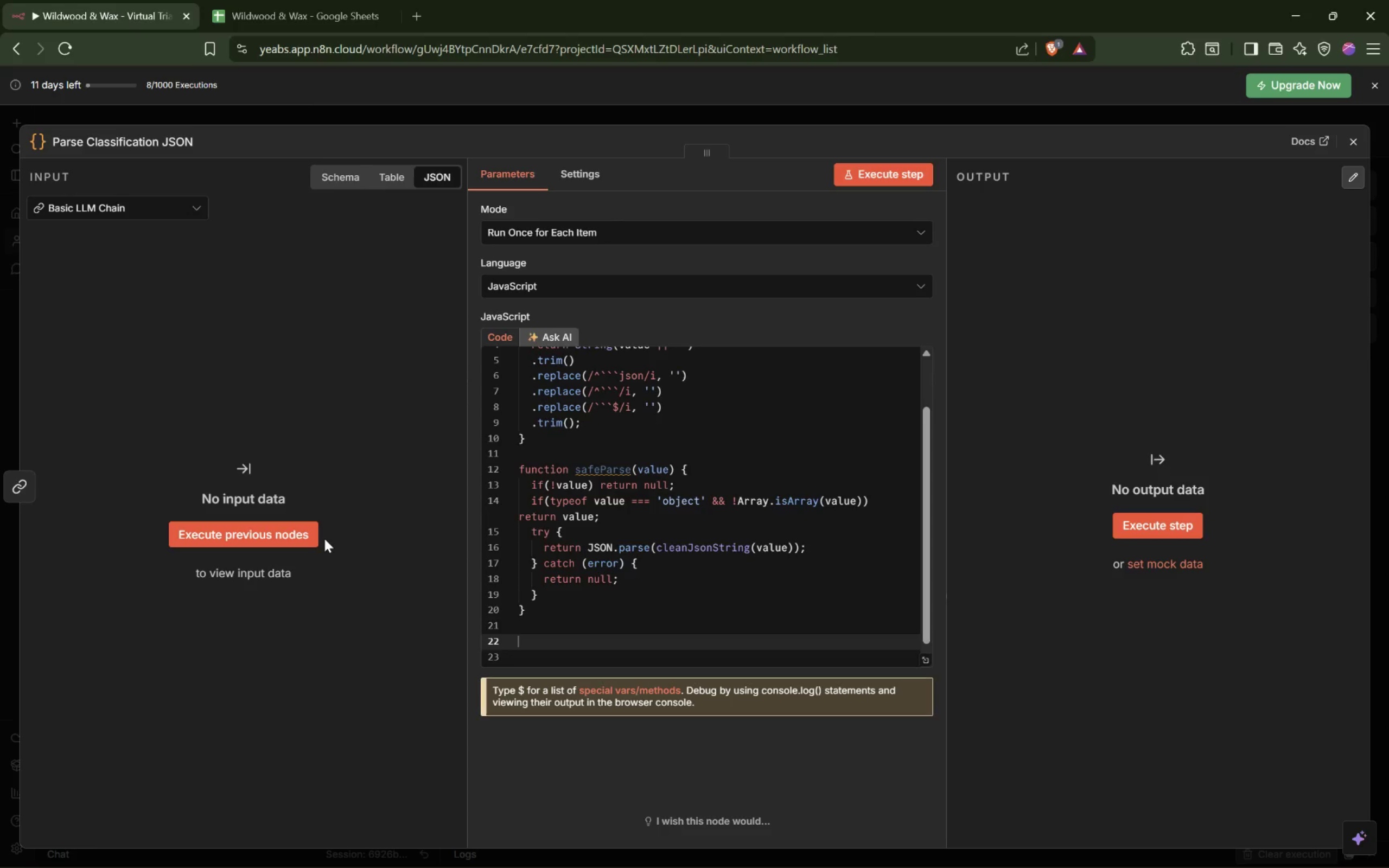 
key(ArrowUp)
 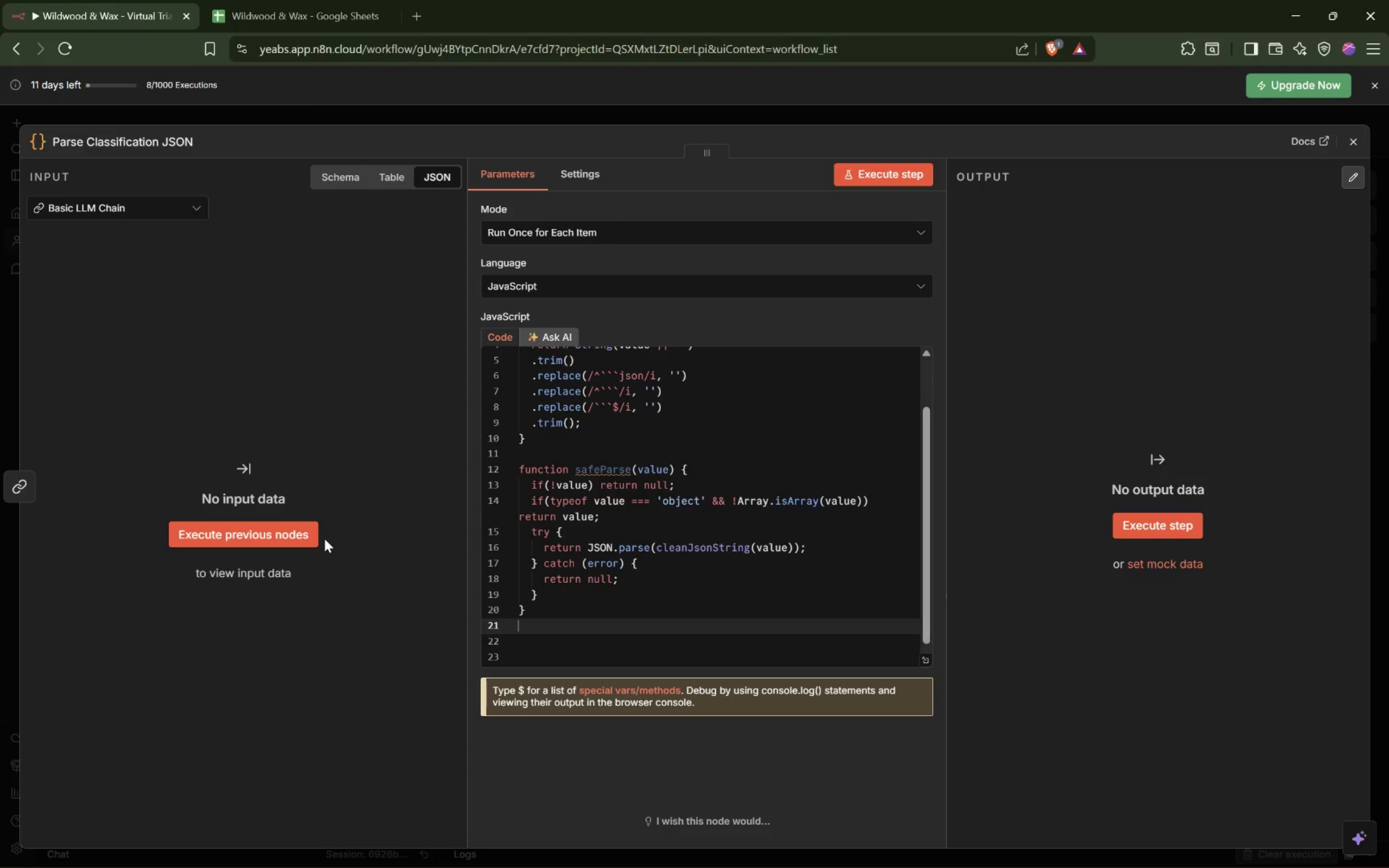 
key(ArrowDown)
 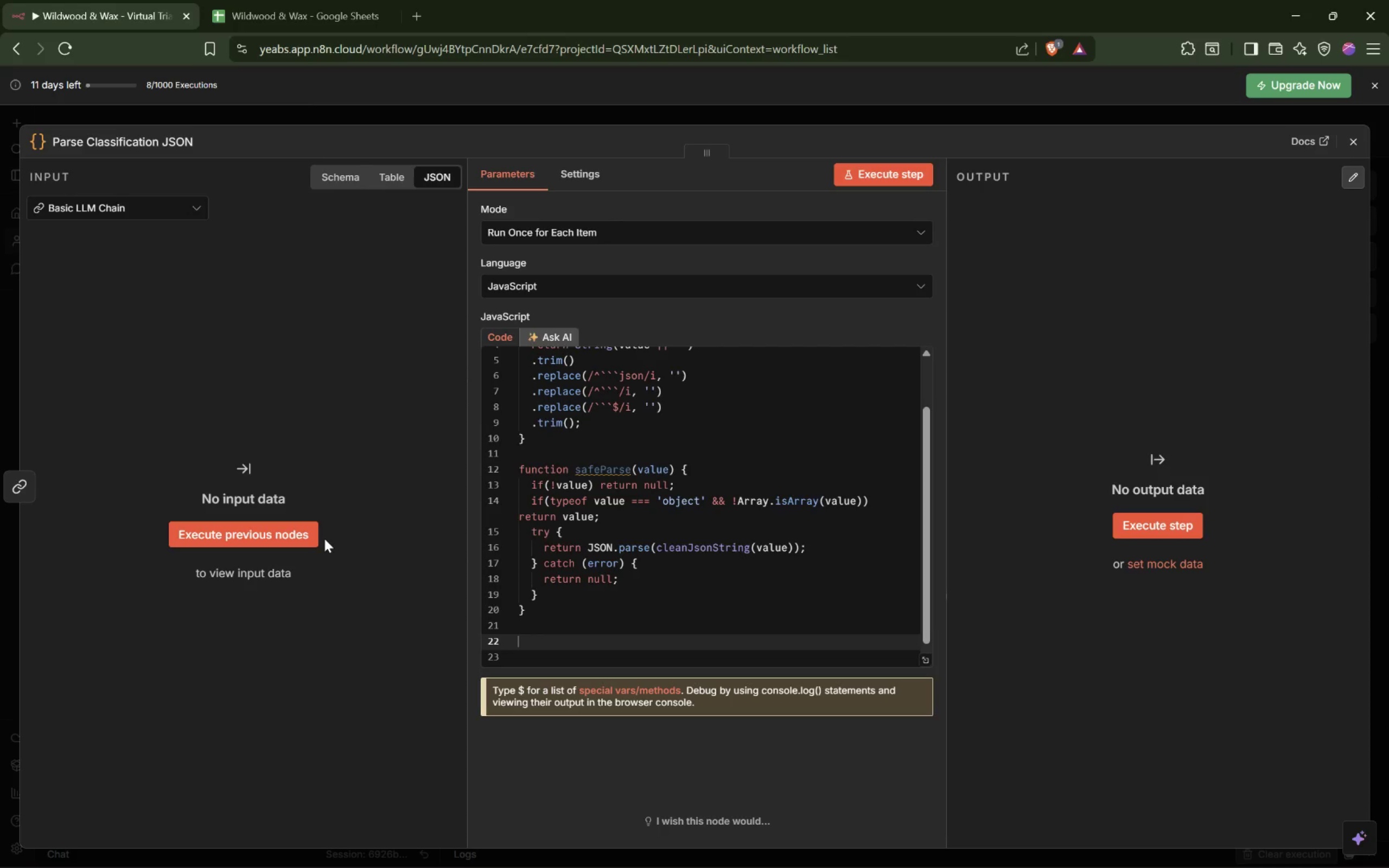 
type(function saf)
key(Backspace)
key(Backspace)
key(Backspace)
type(heuristically )
key(Backspace)
key(Backspace)
key(Backspace)
key(Backspace)
key(Backspace)
 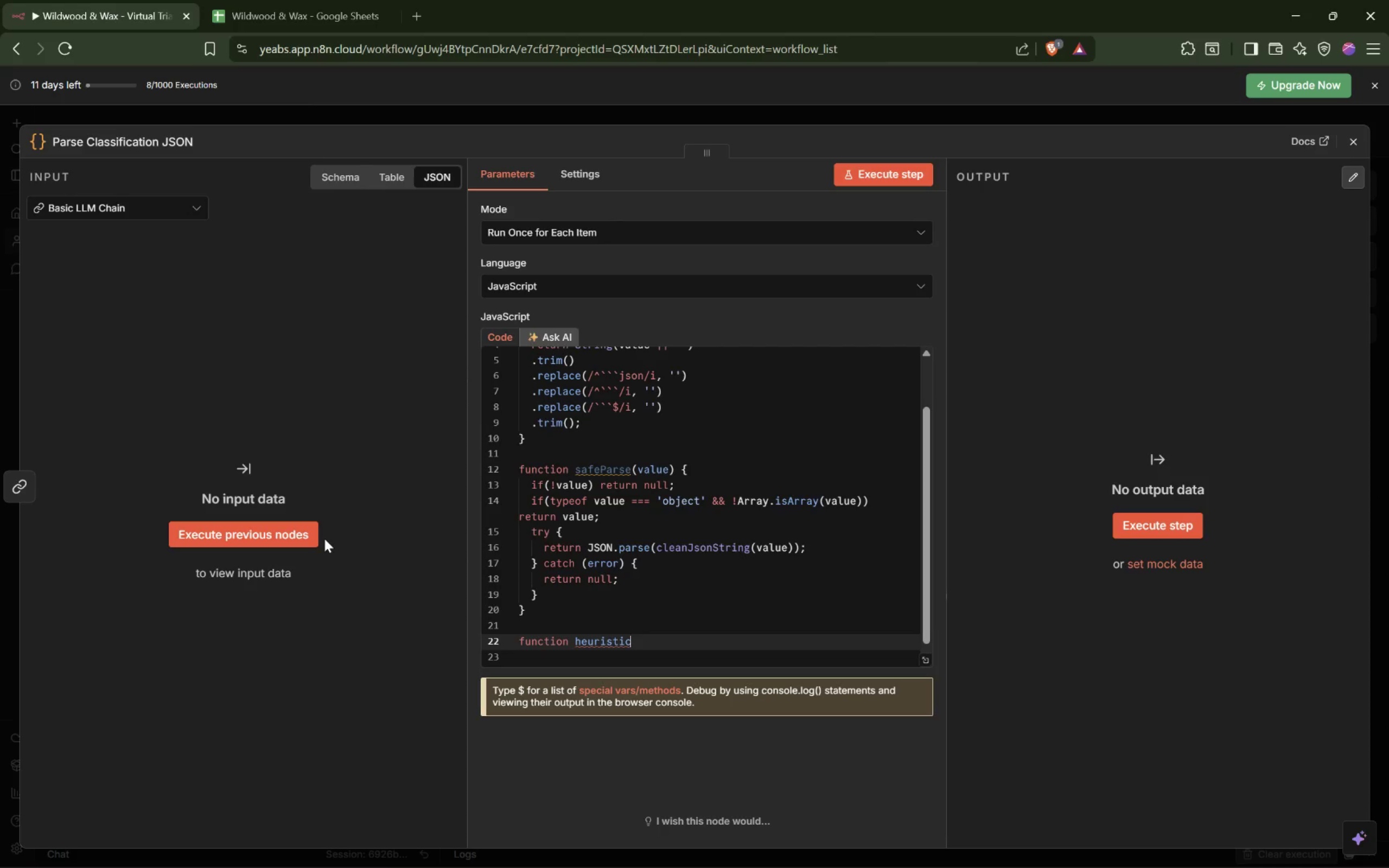 
type(Classify(text)
 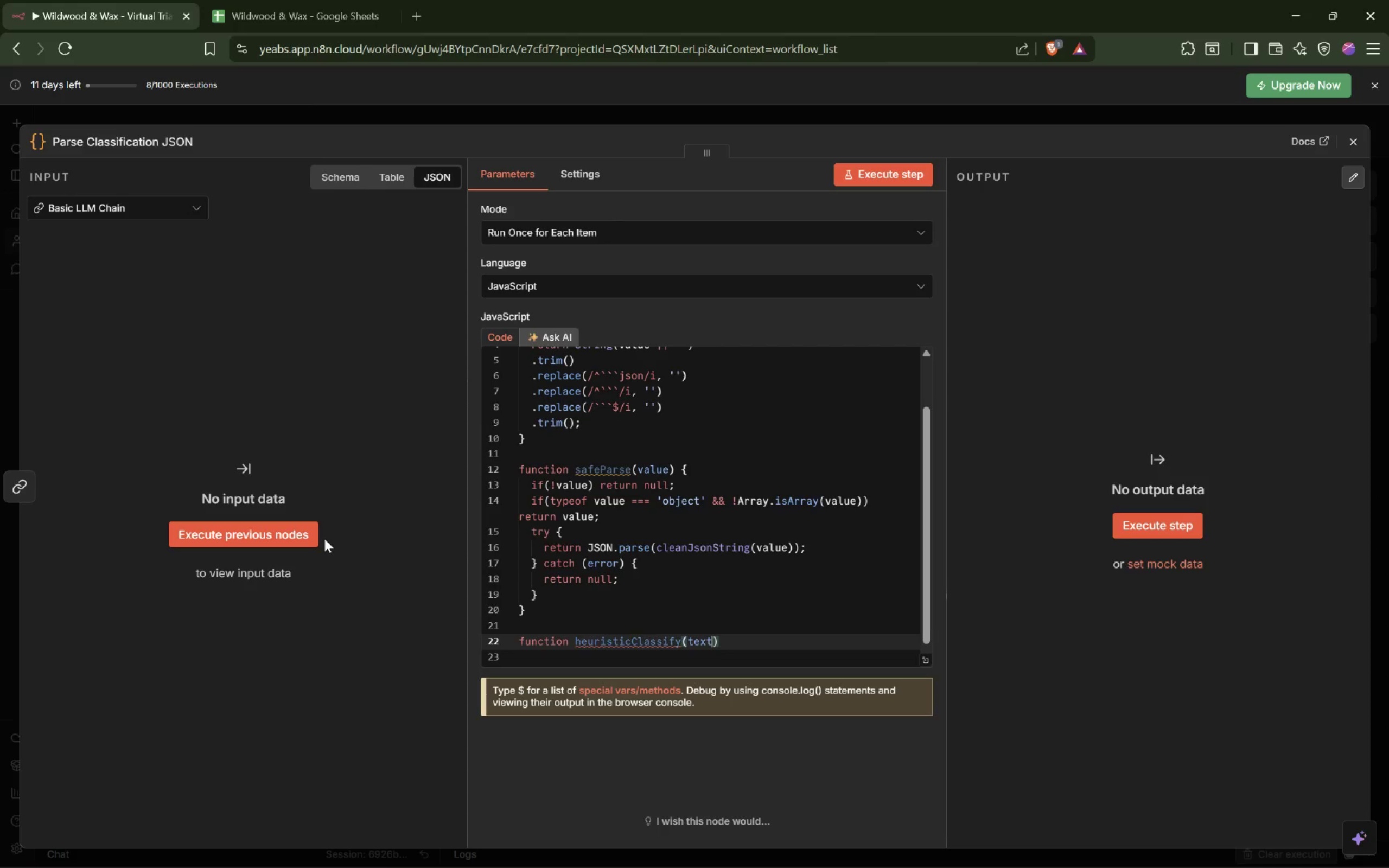 
key(ArrowRight)
 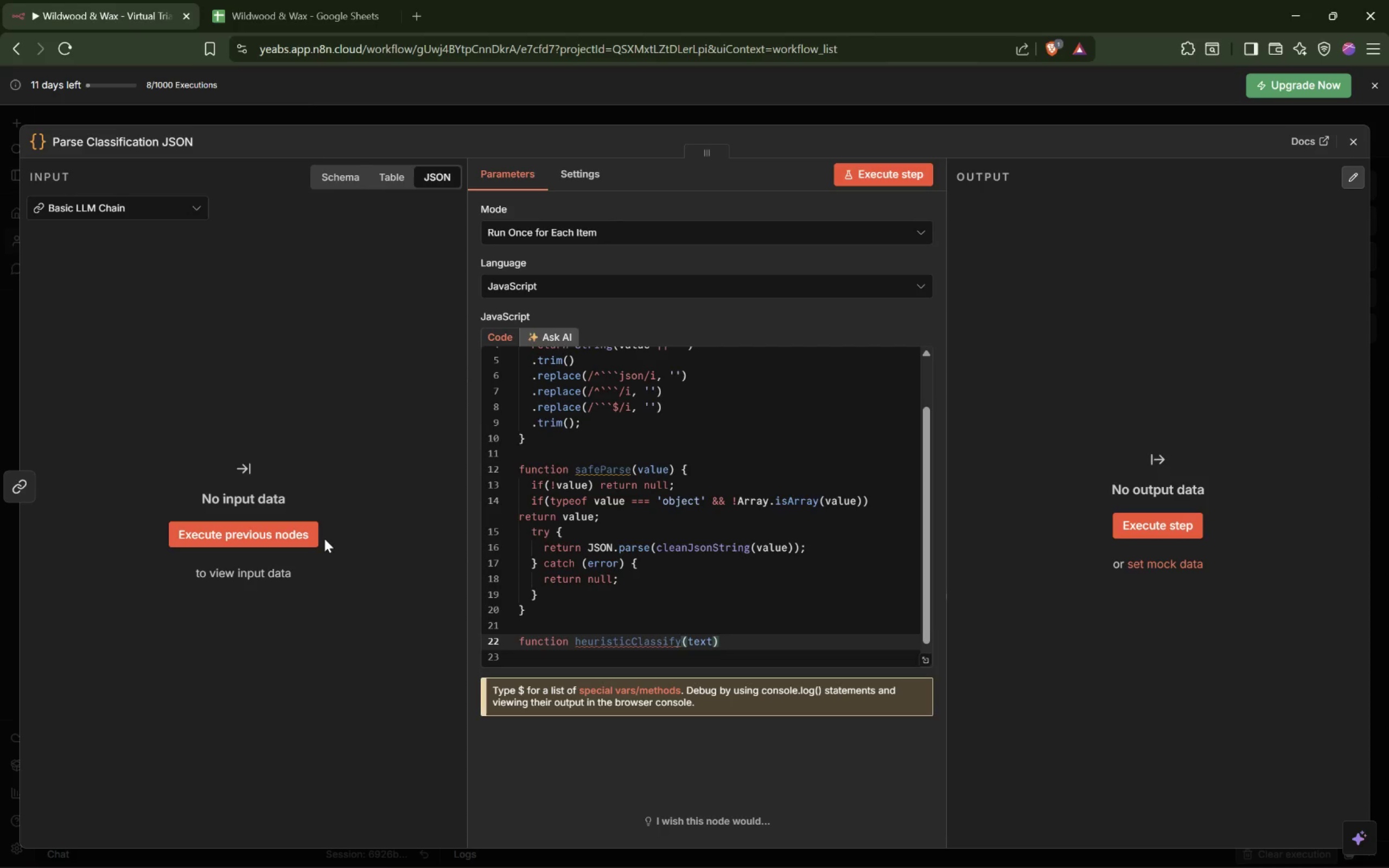 
left_click([324, 539])
 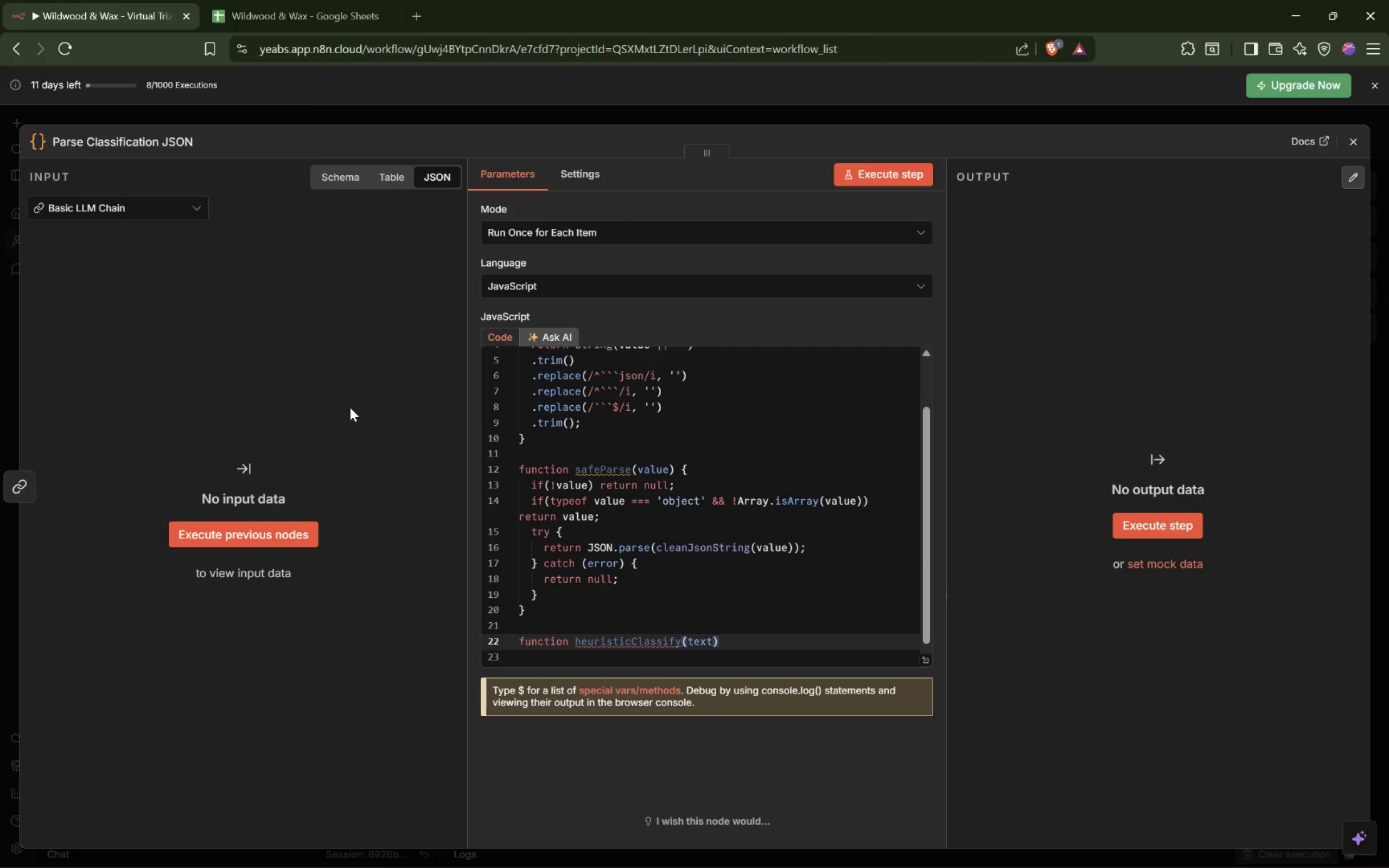 
scroll: coordinate [779, 505], scroll_direction: down, amount: 3.0
 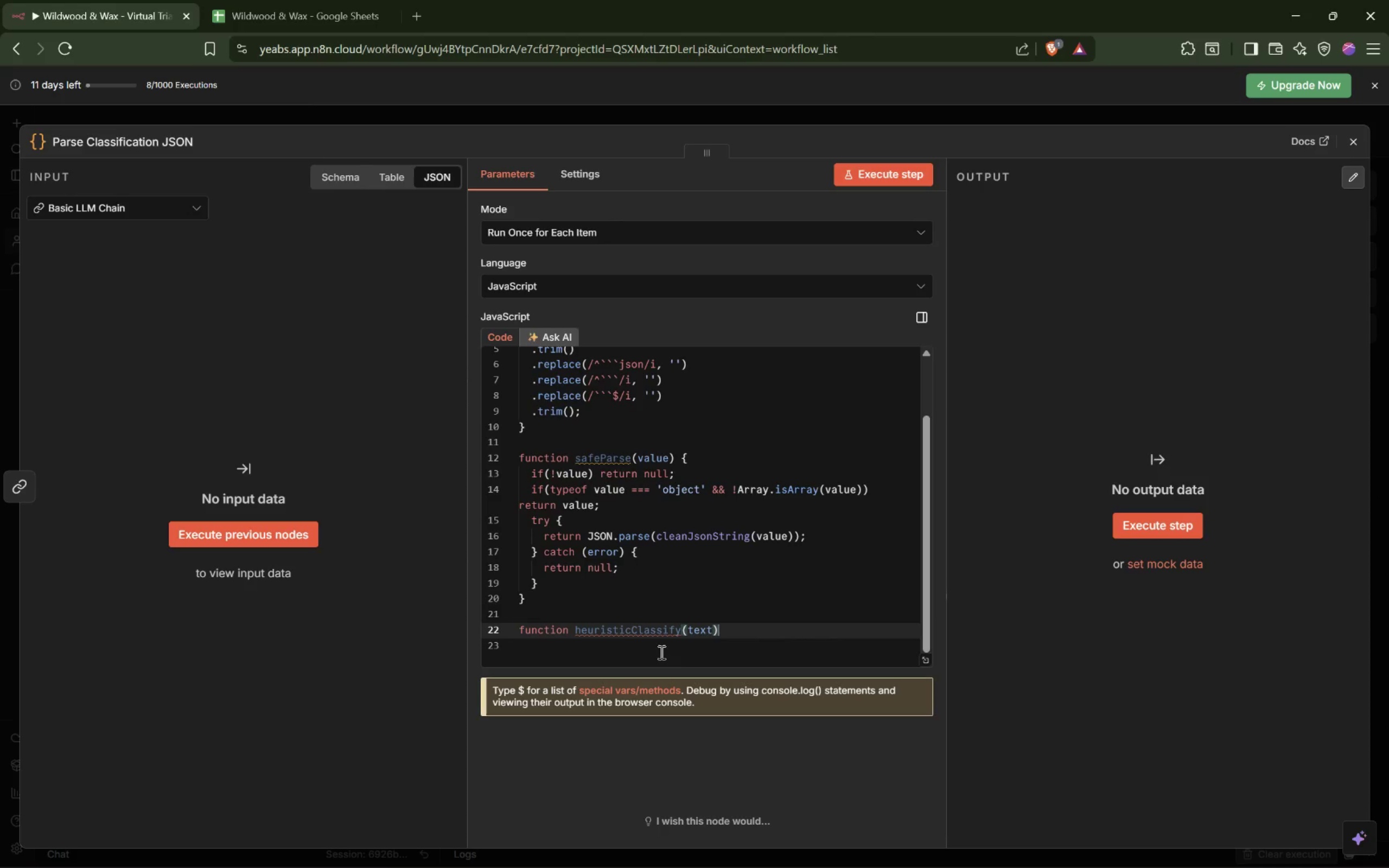 
key(Space)
 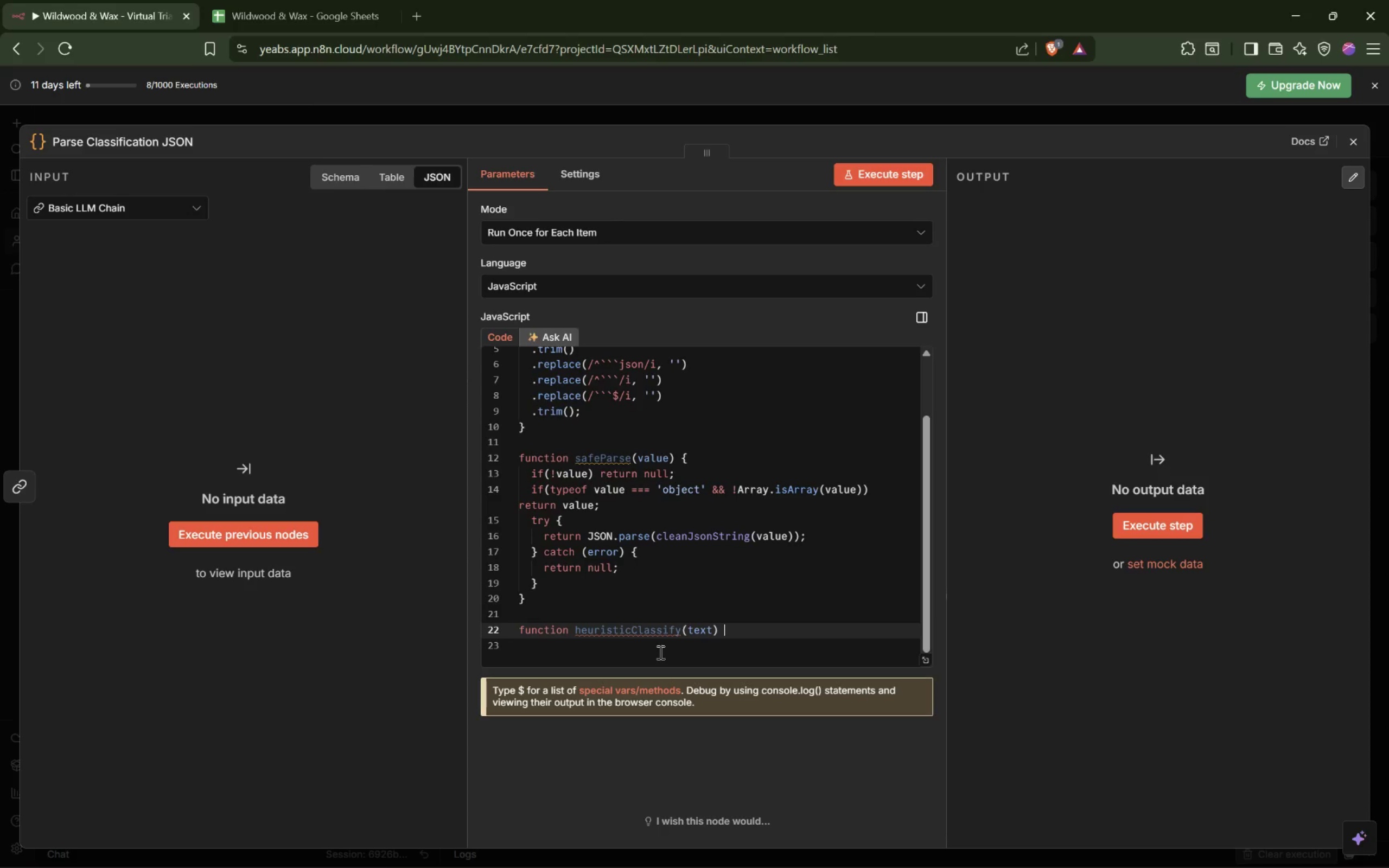 
key(Shift+ShiftLeft)
 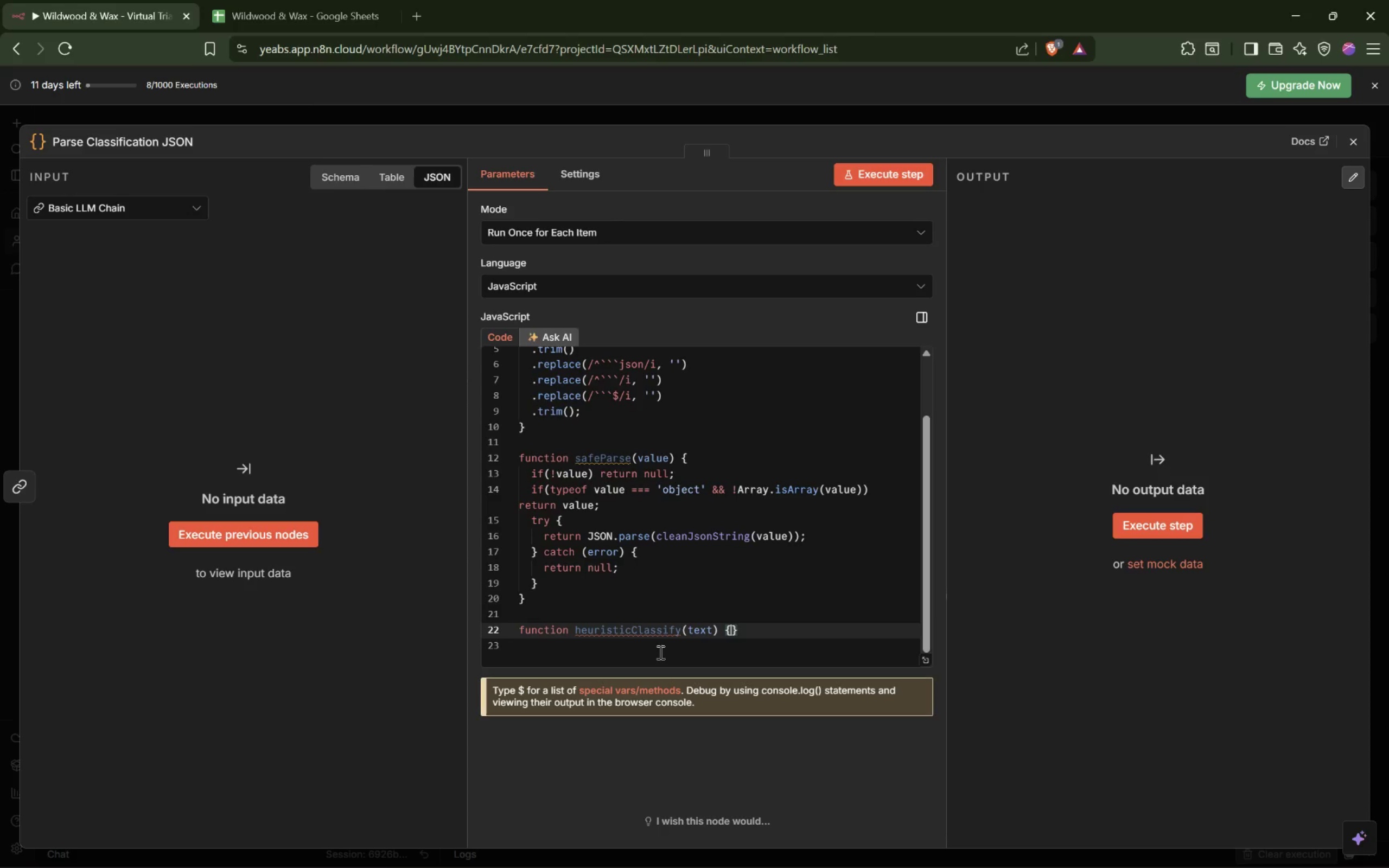 
key(Shift+BracketLeft)
 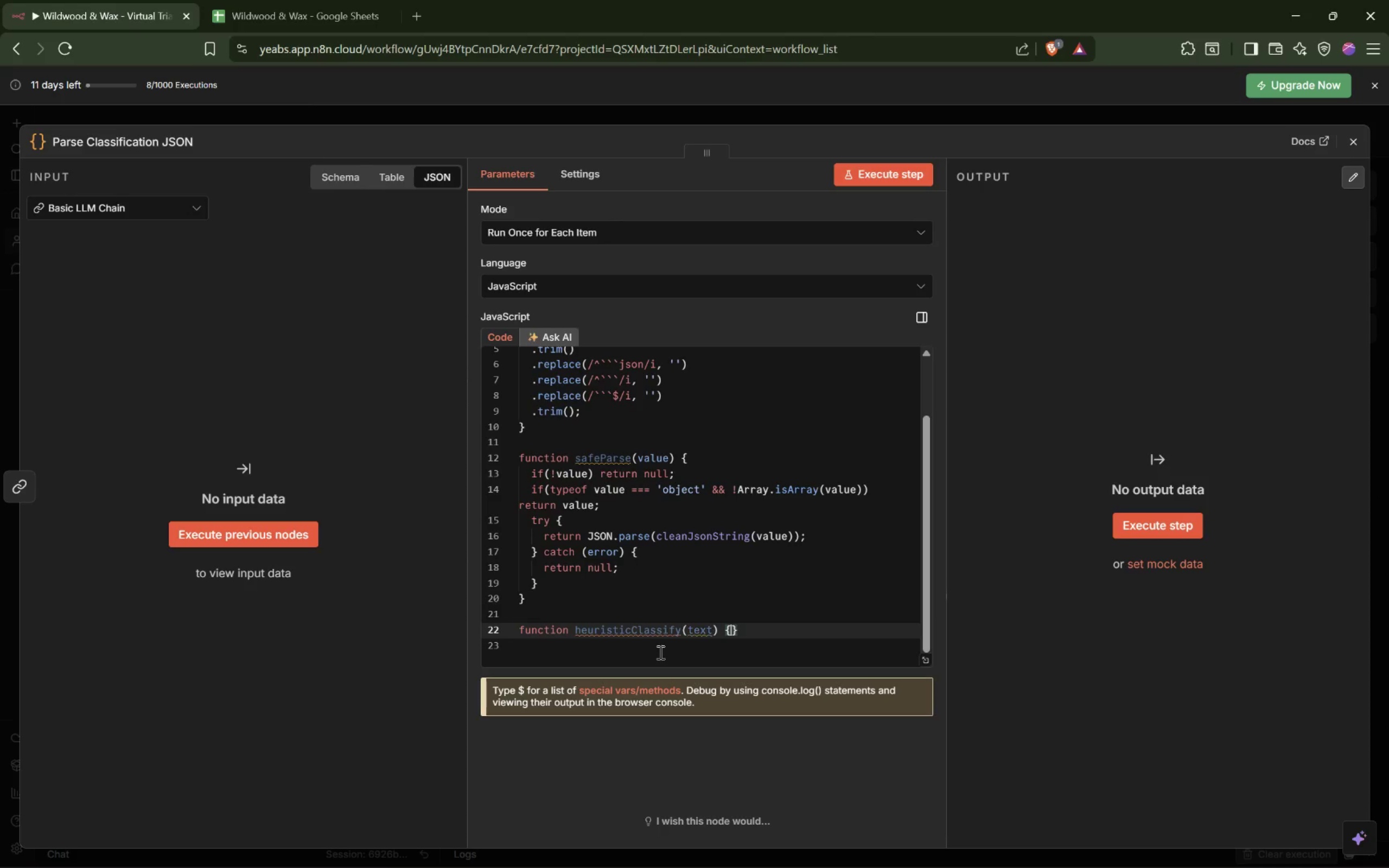 
key(Enter)
 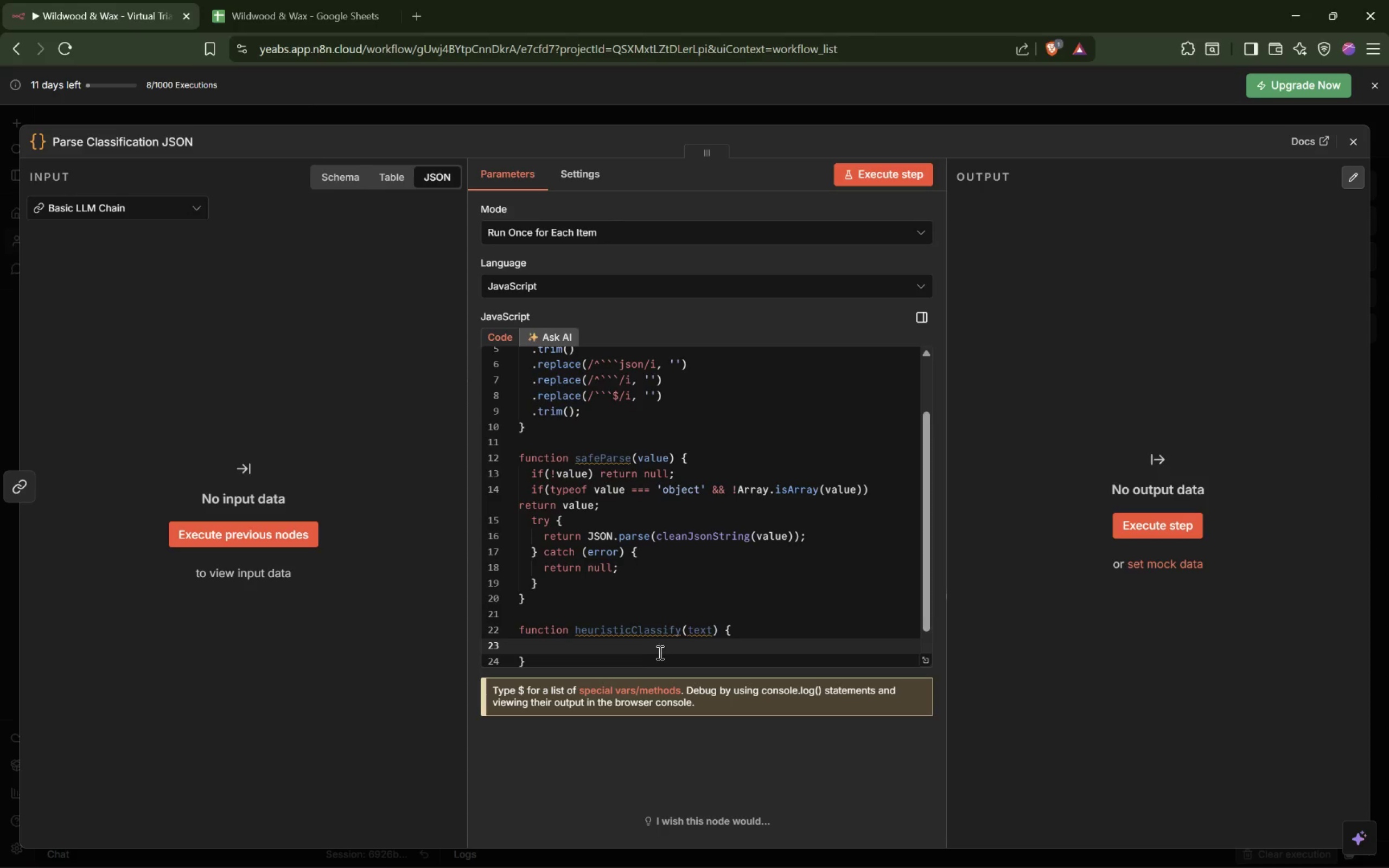 
type(const lower)
 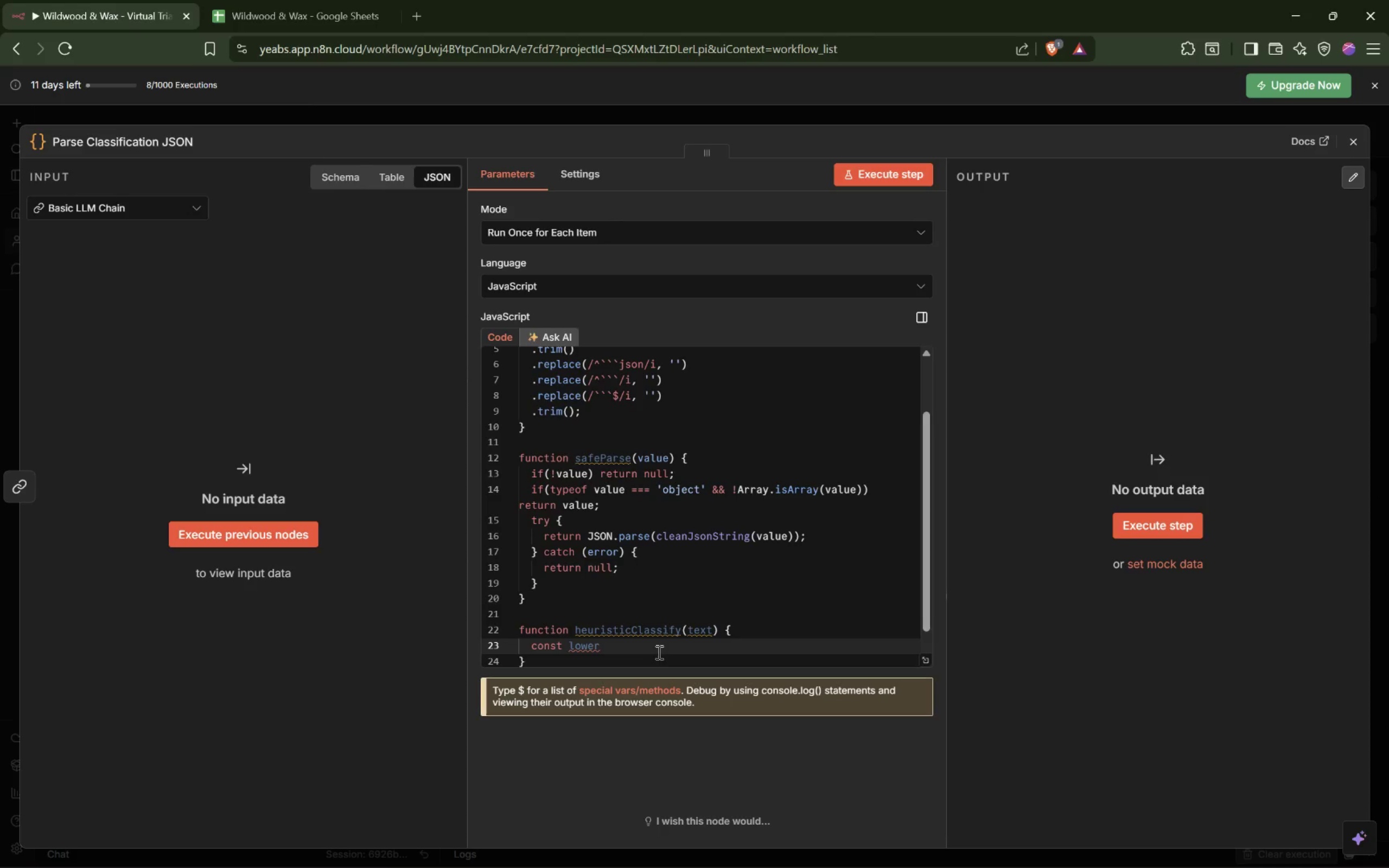 
wait(7.25)
 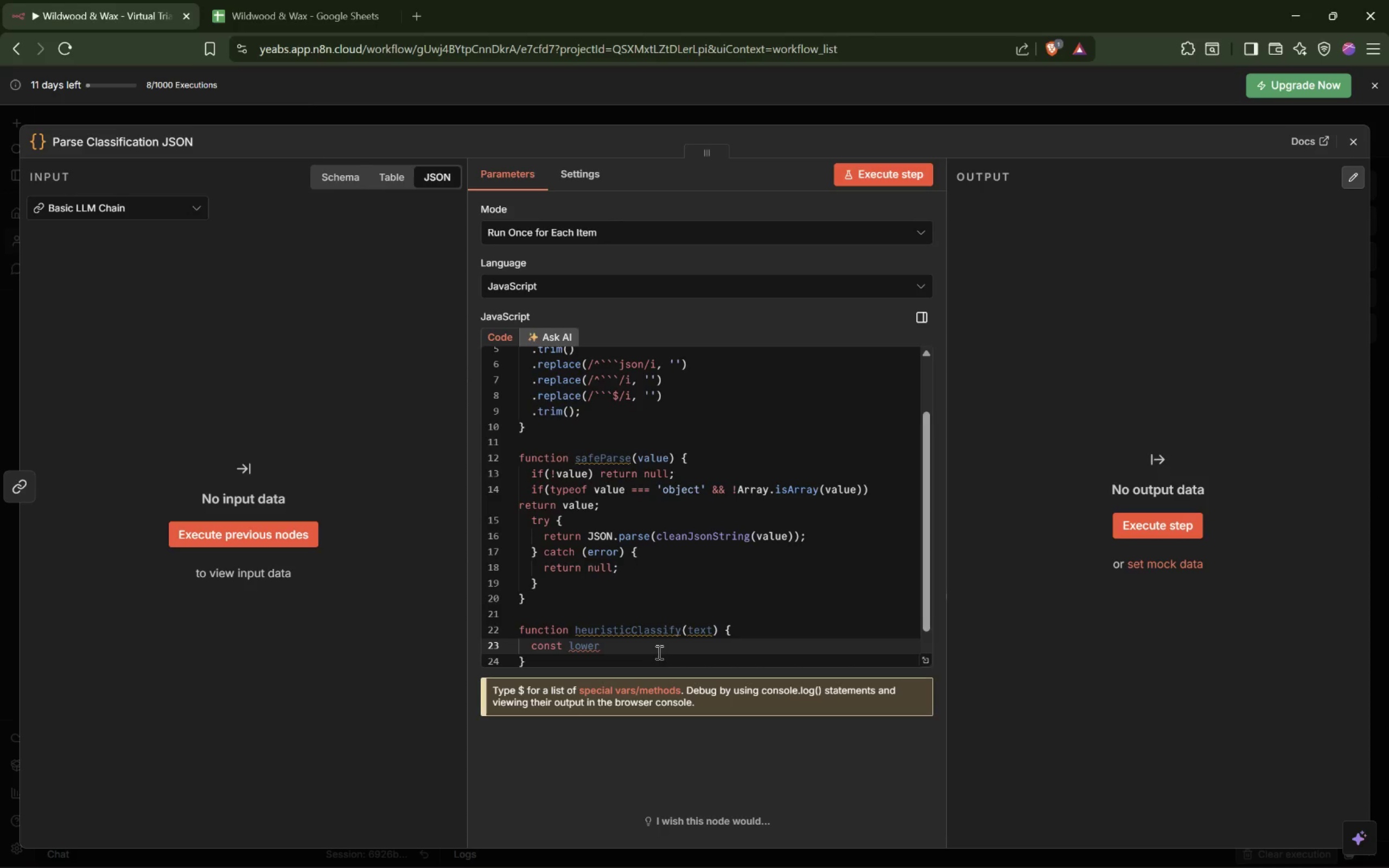 
key(Equal)
 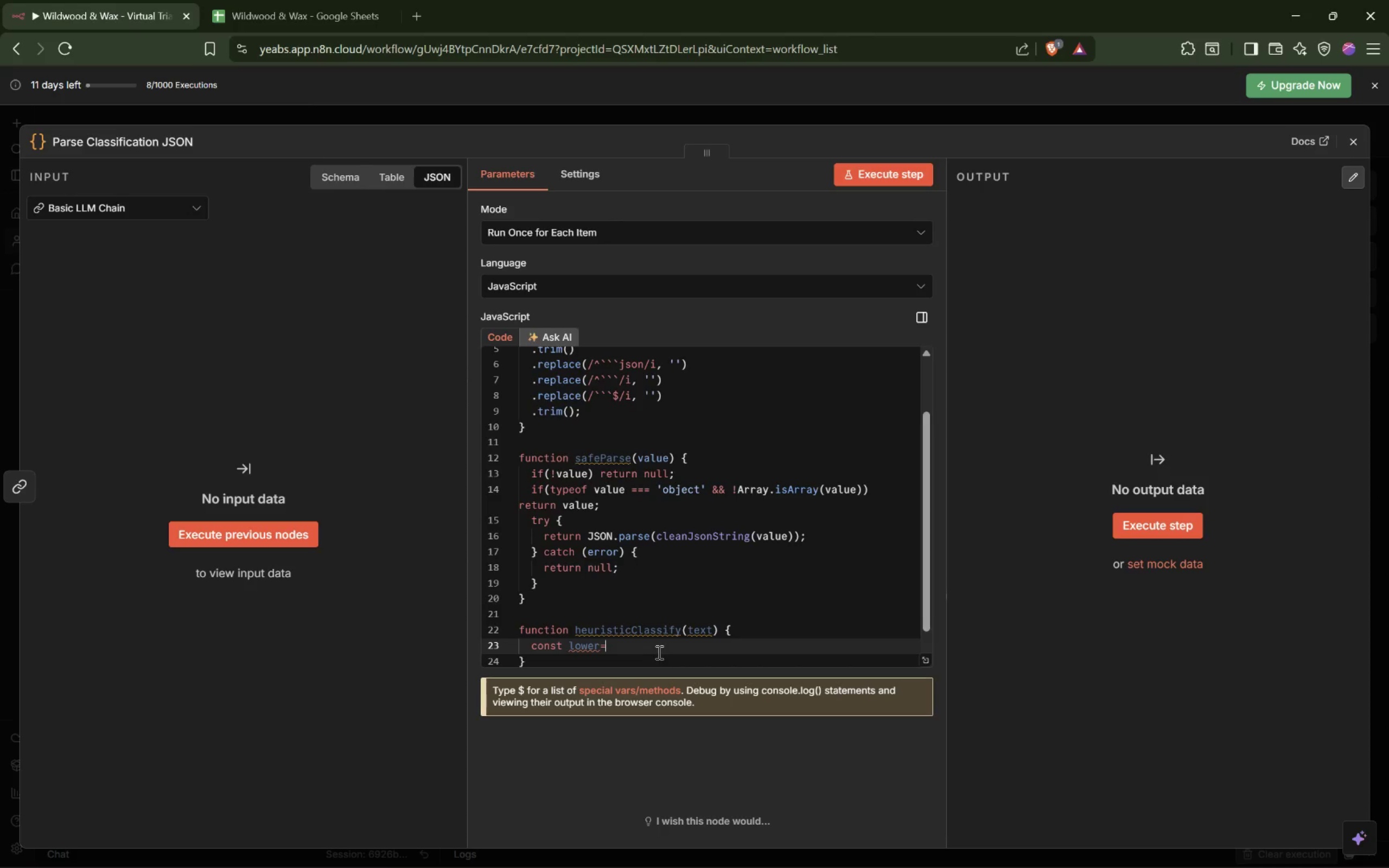 
key(Space)
 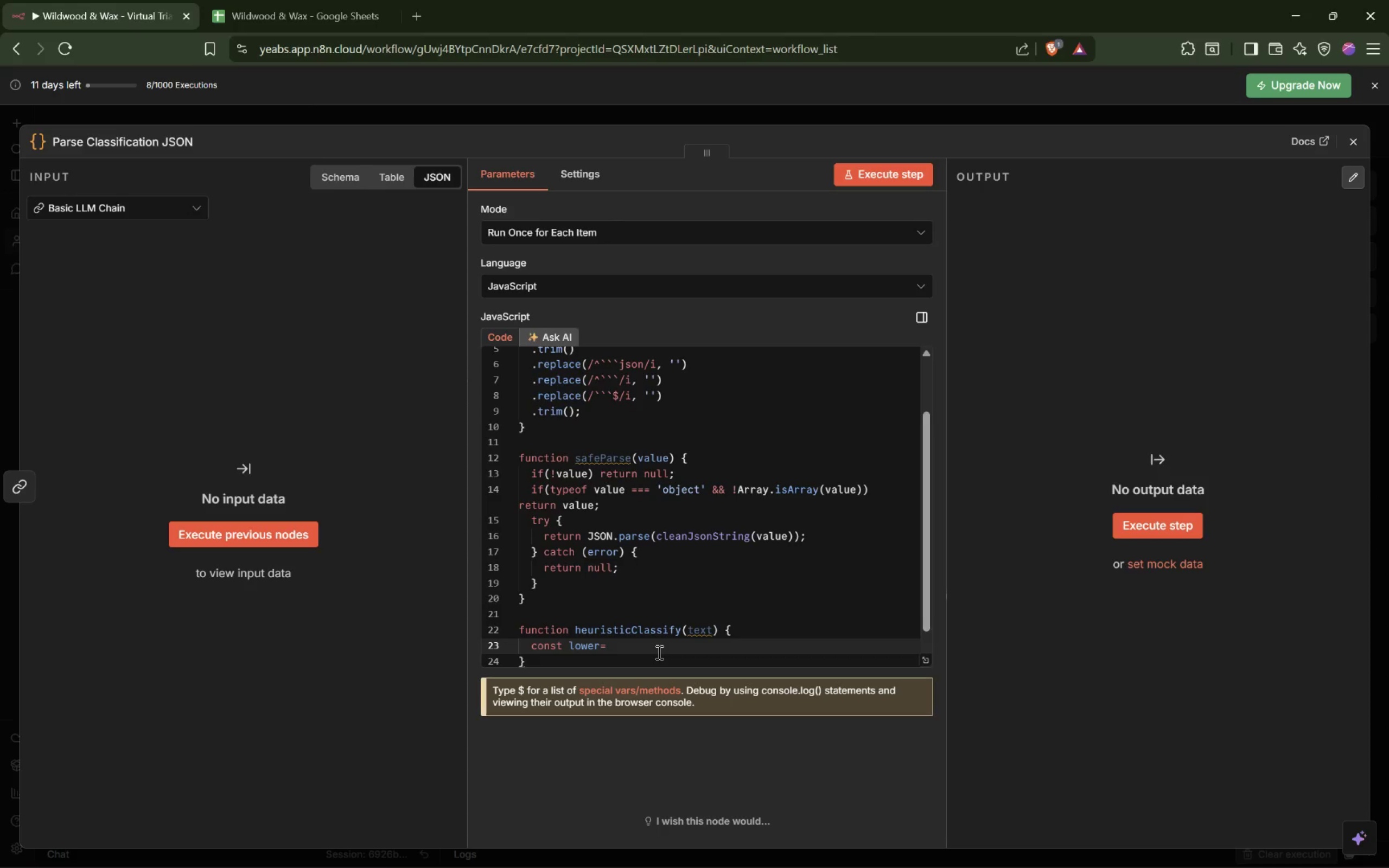 
key(Backspace)
 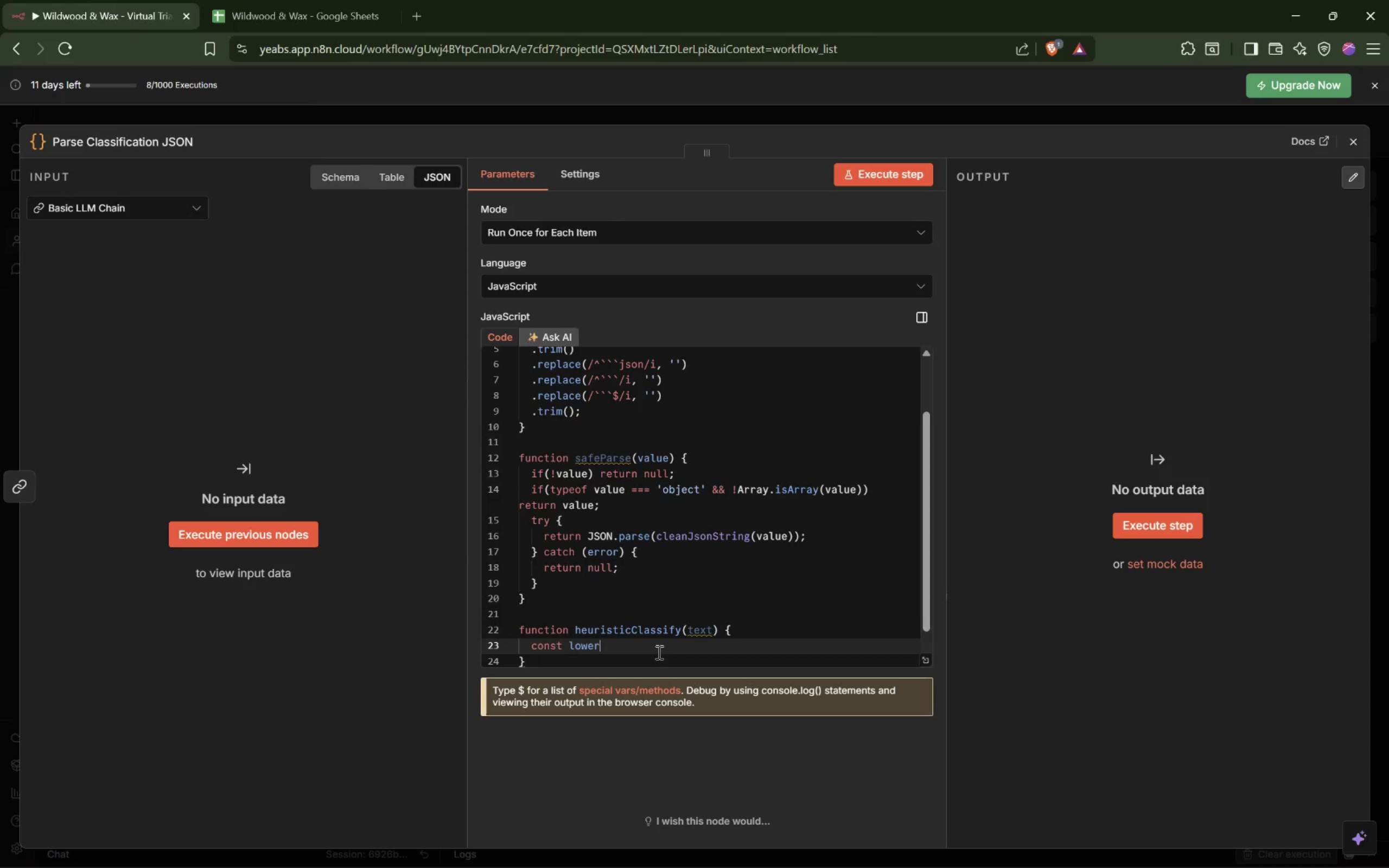 
key(Backspace)
 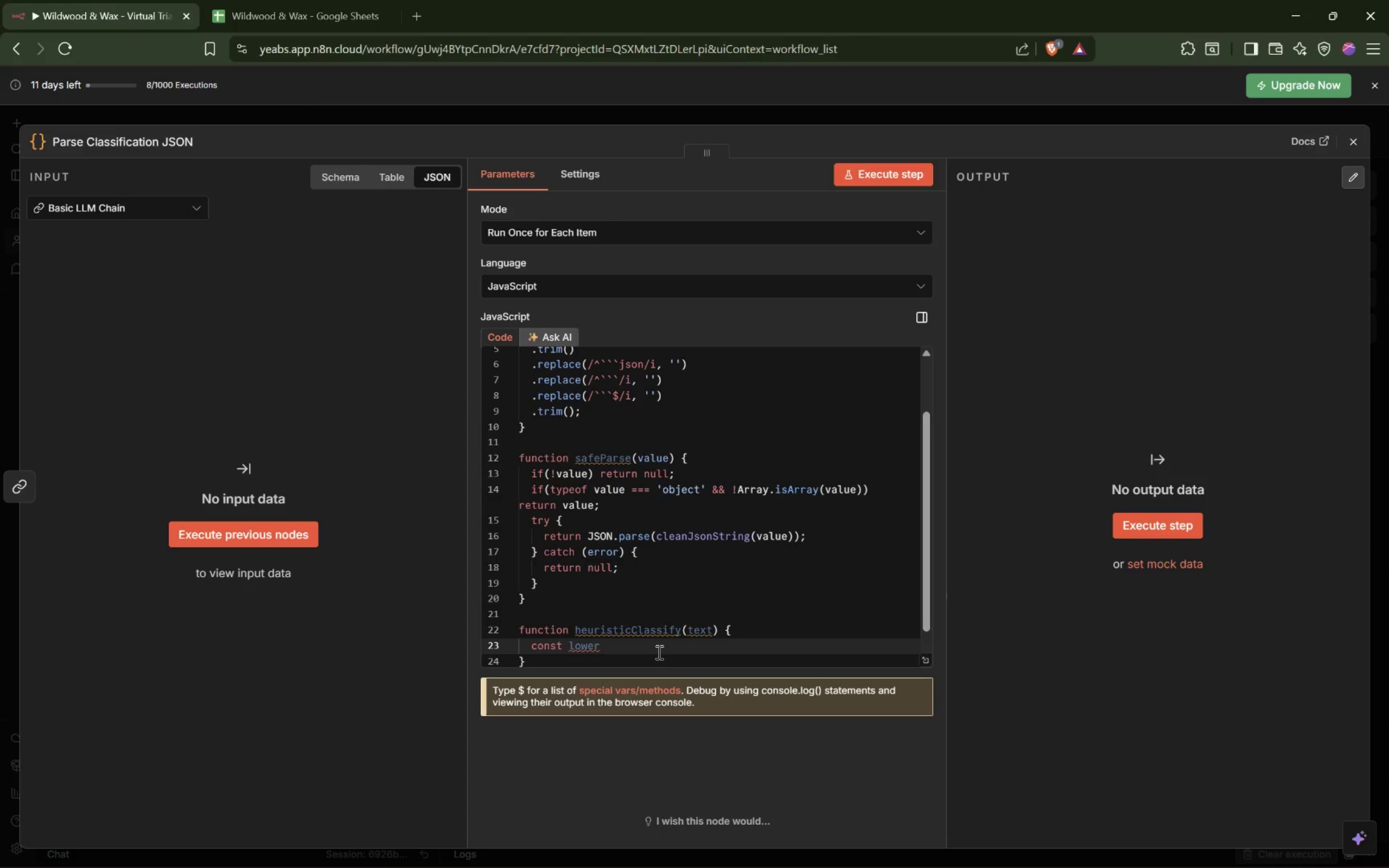 
key(Space)
 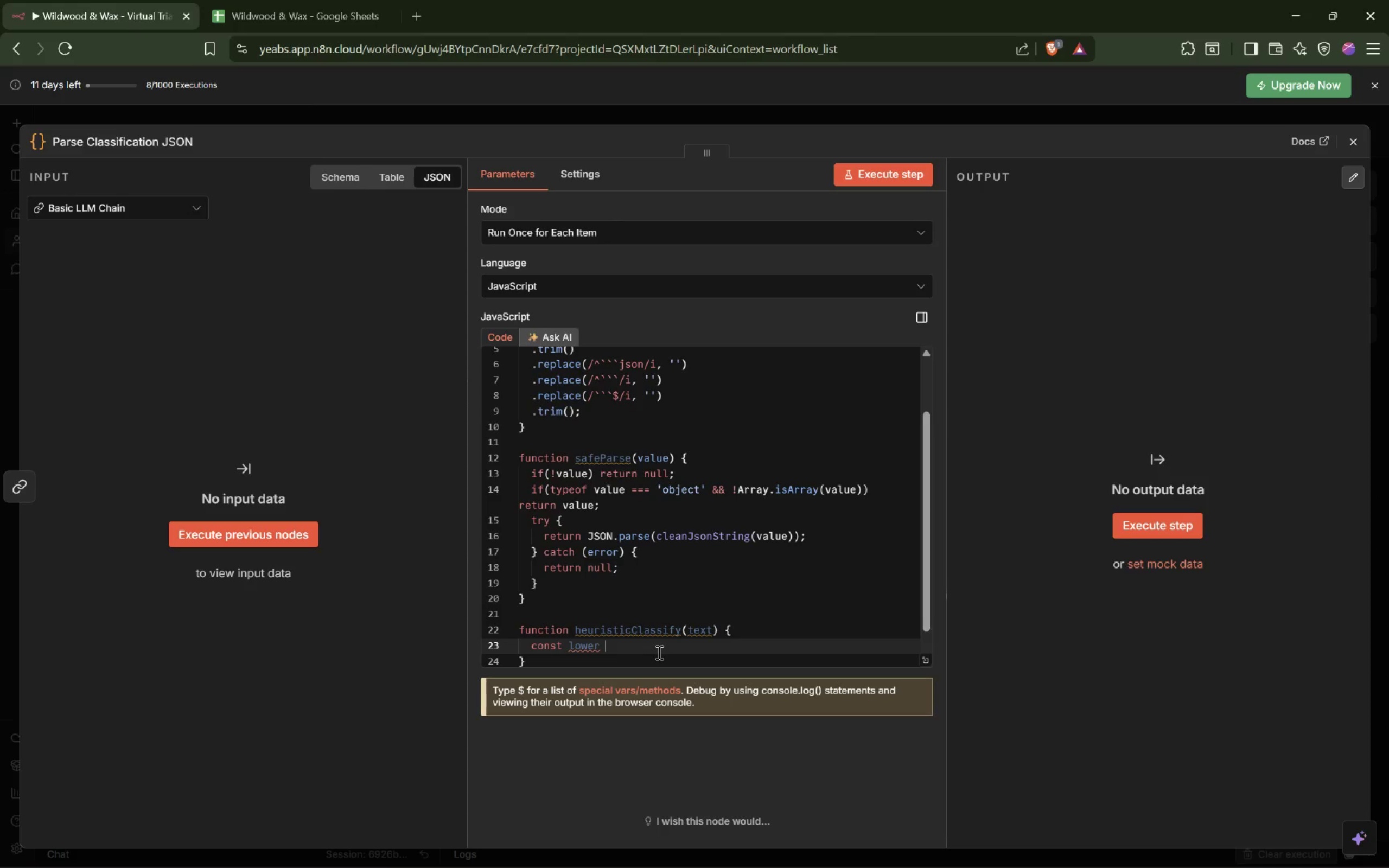 
key(Equal)
 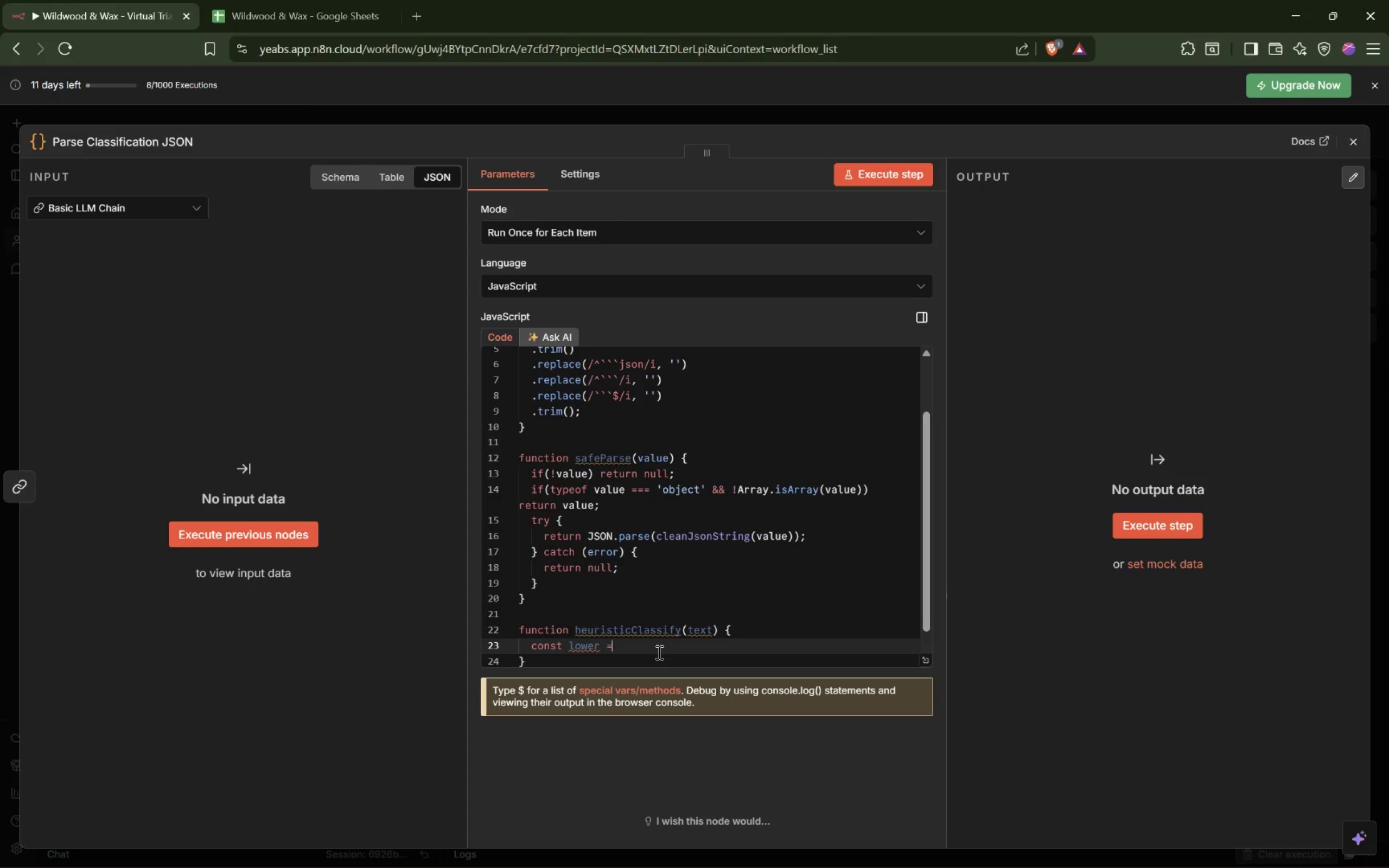 
key(Space)
 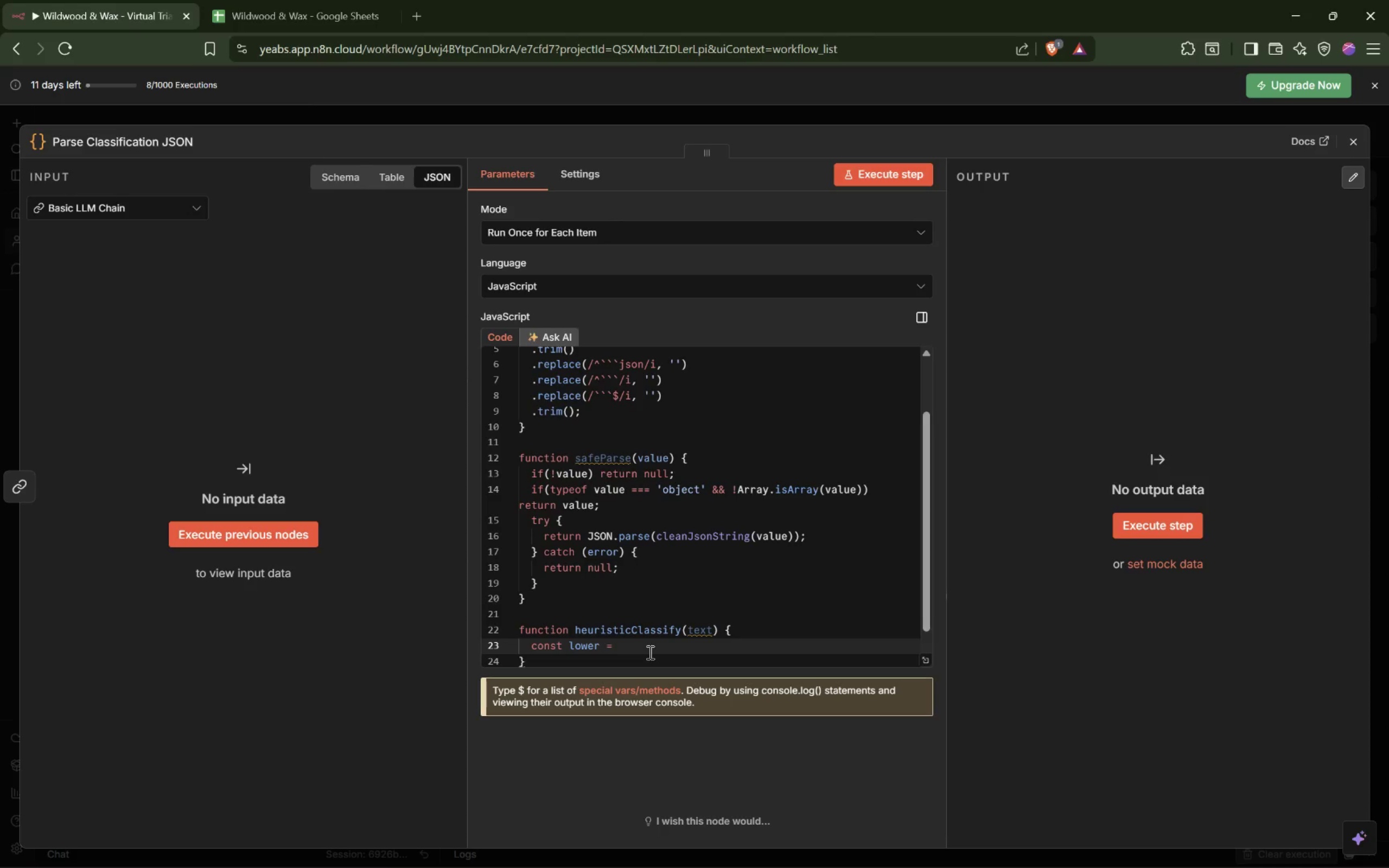 
wait(15.47)
 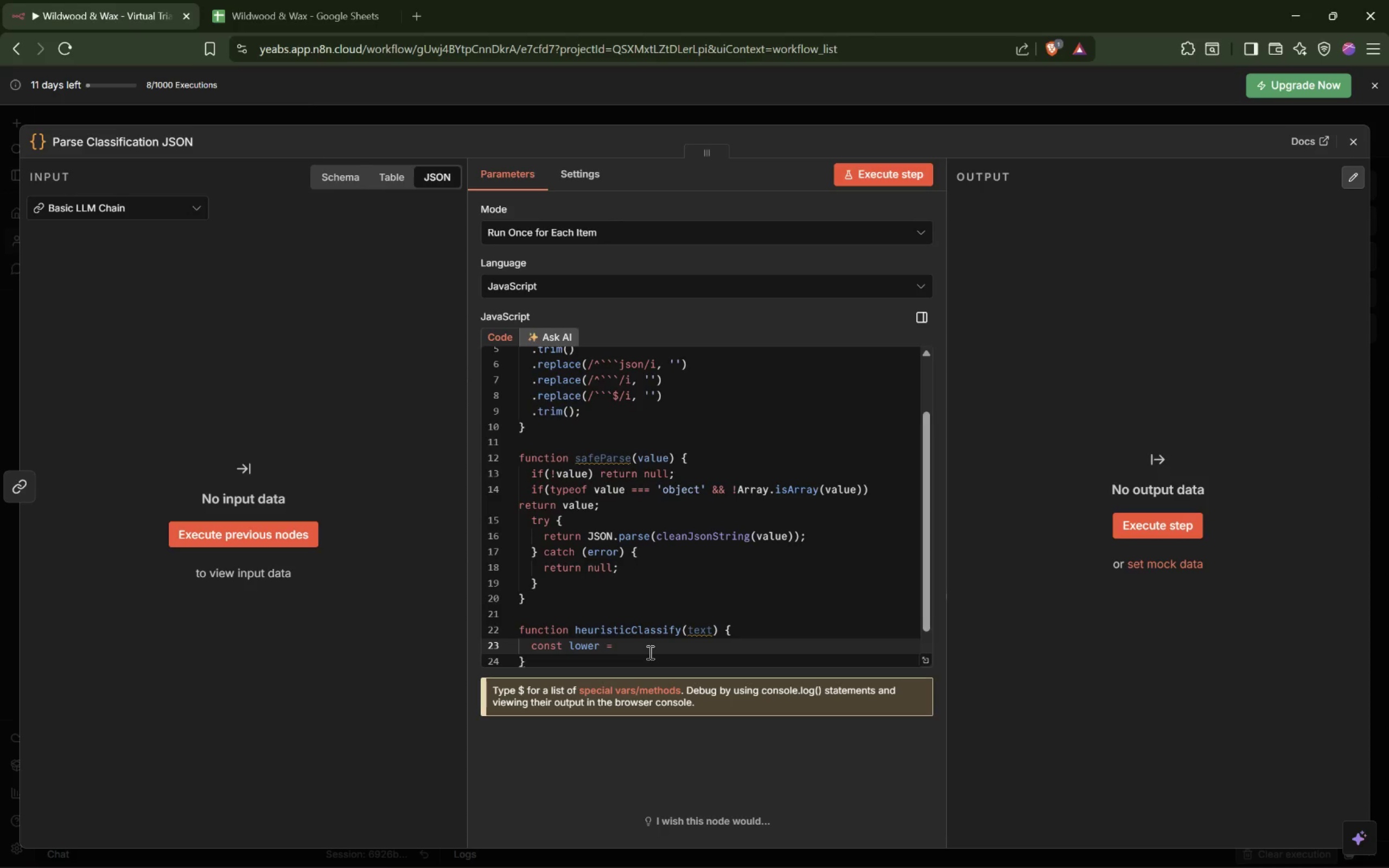 
type(tet.l)
key(Backspace)
type(toLowerCase();)
 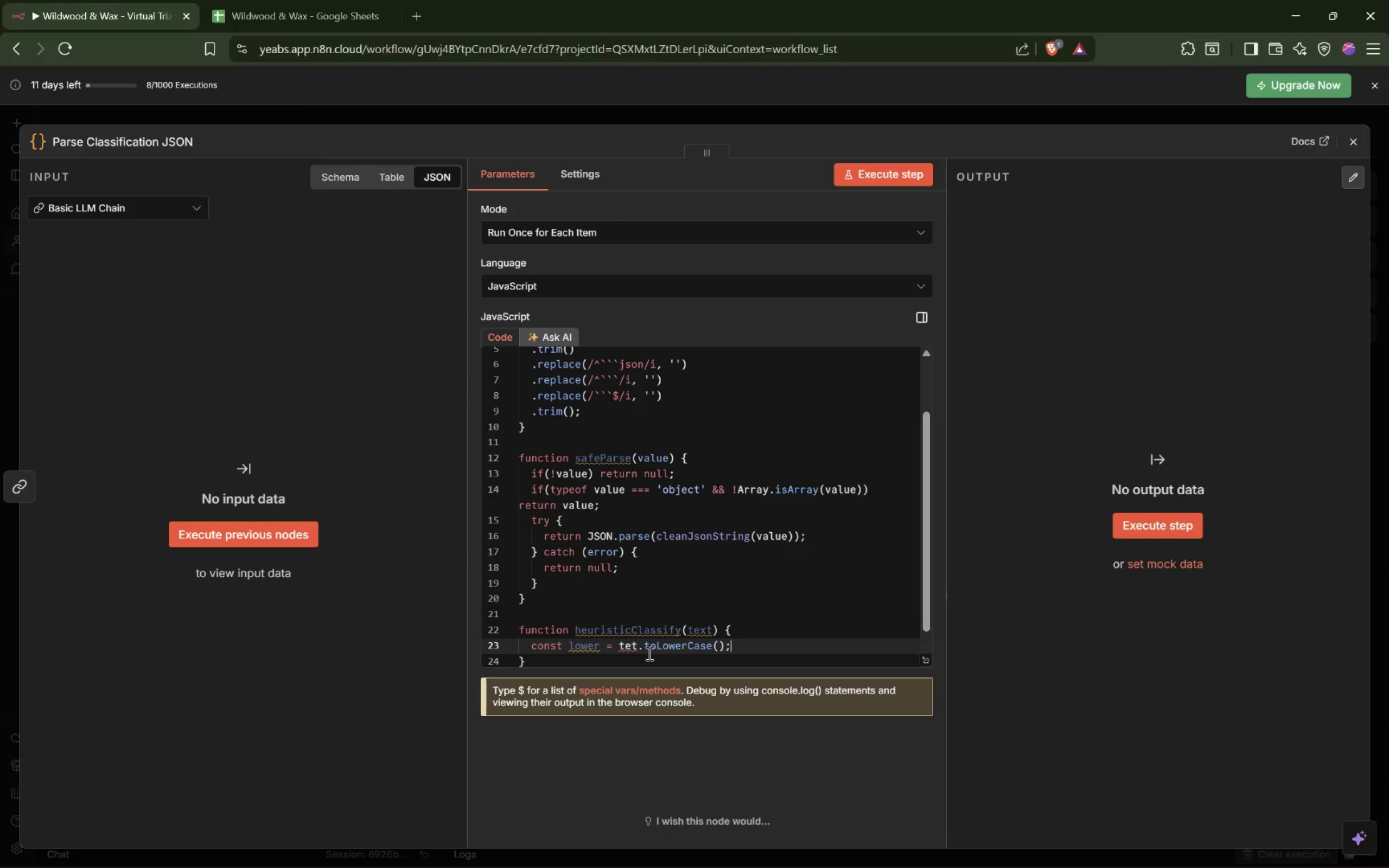 
key(Enter)
 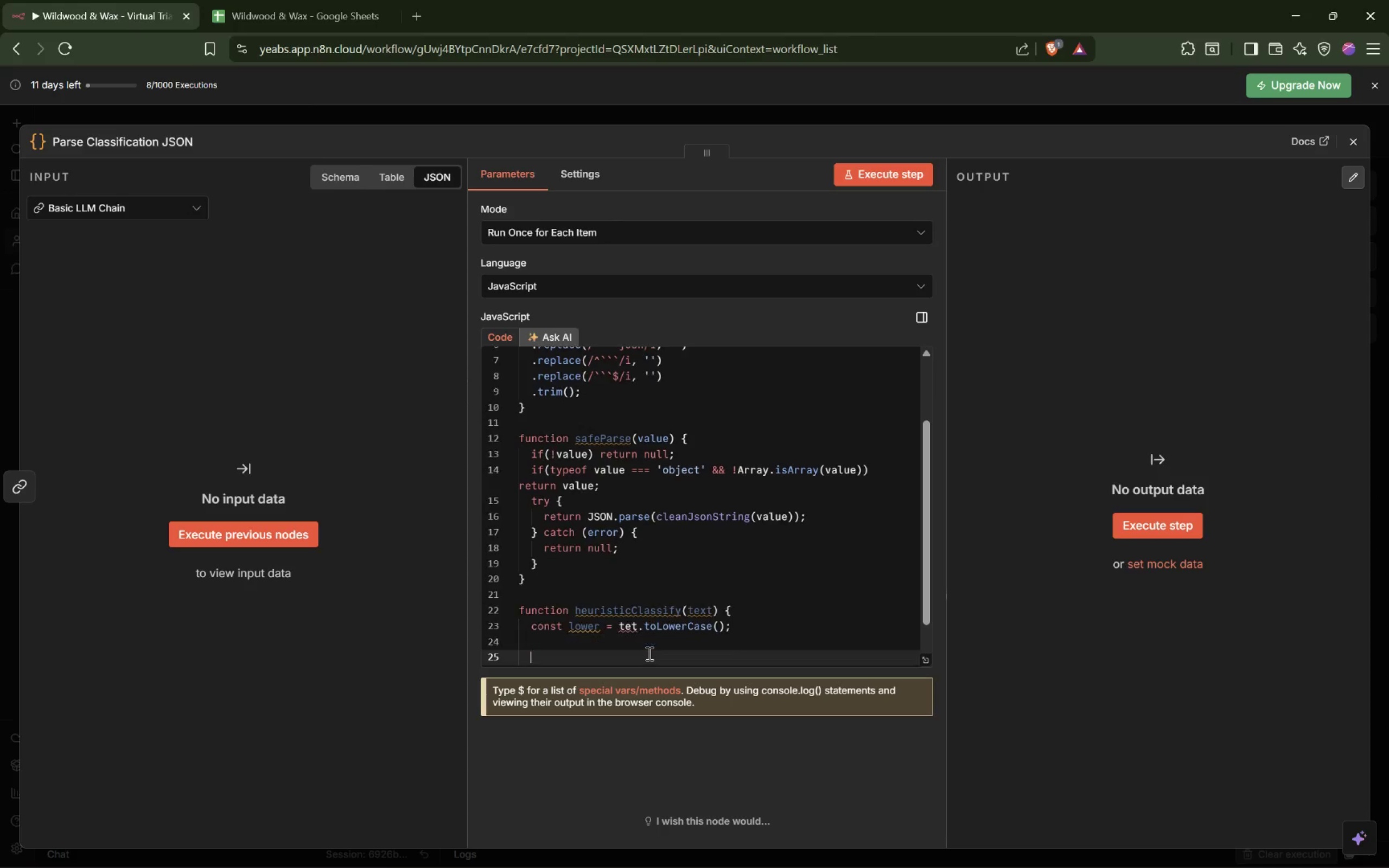 
key(Enter)
 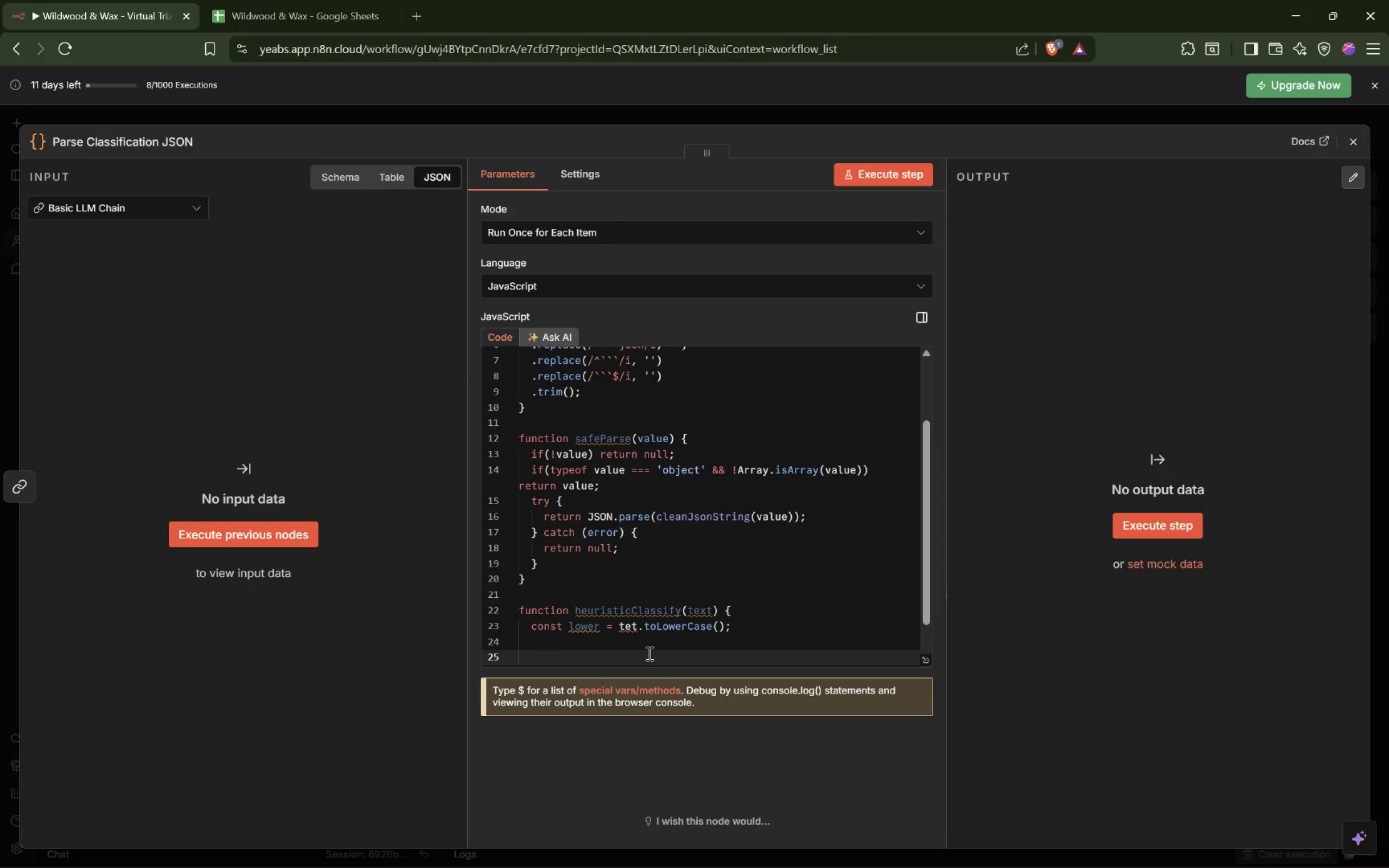 
type(if()
key(Backspace)
type( (/)
 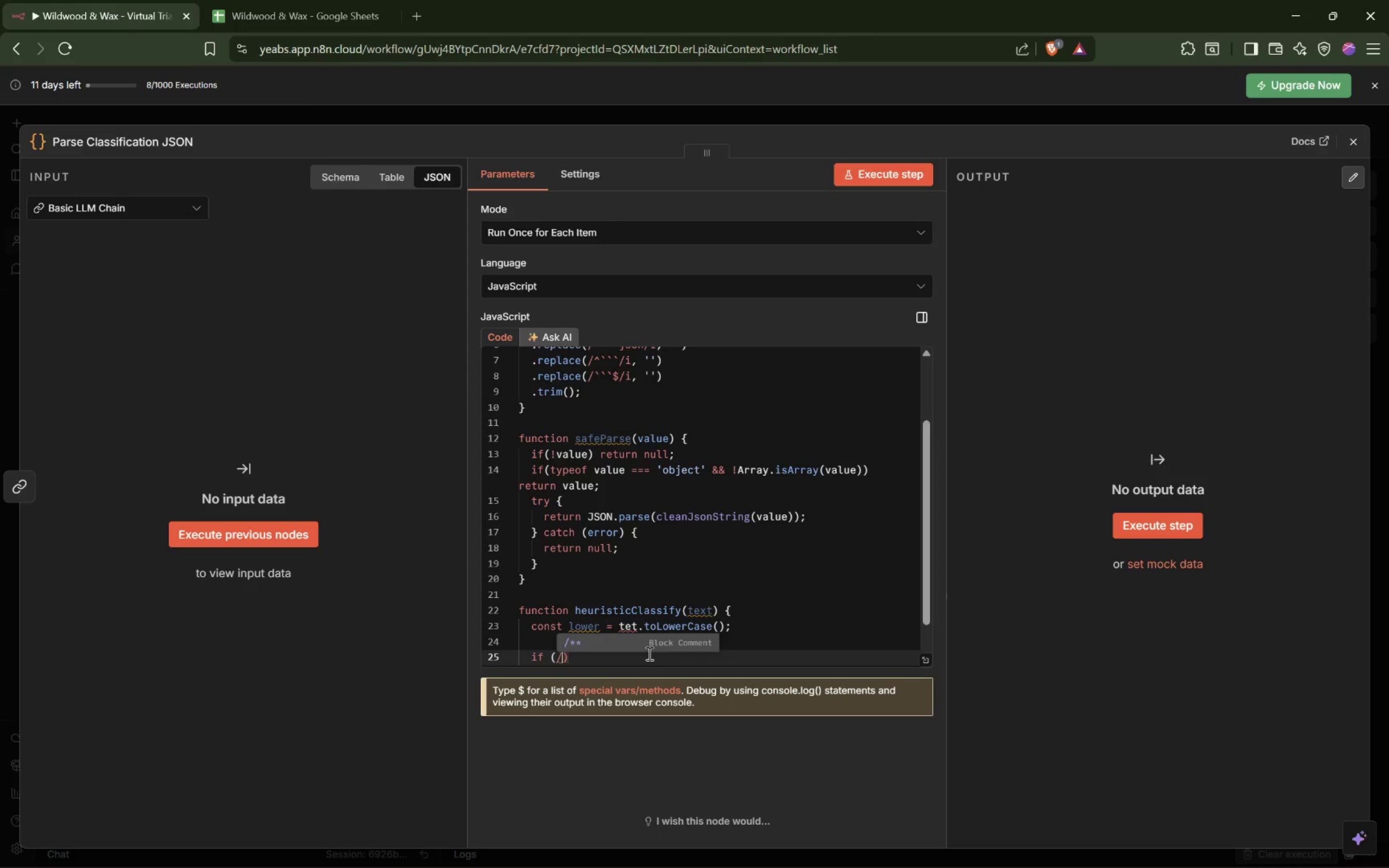 
wait(21.78)
 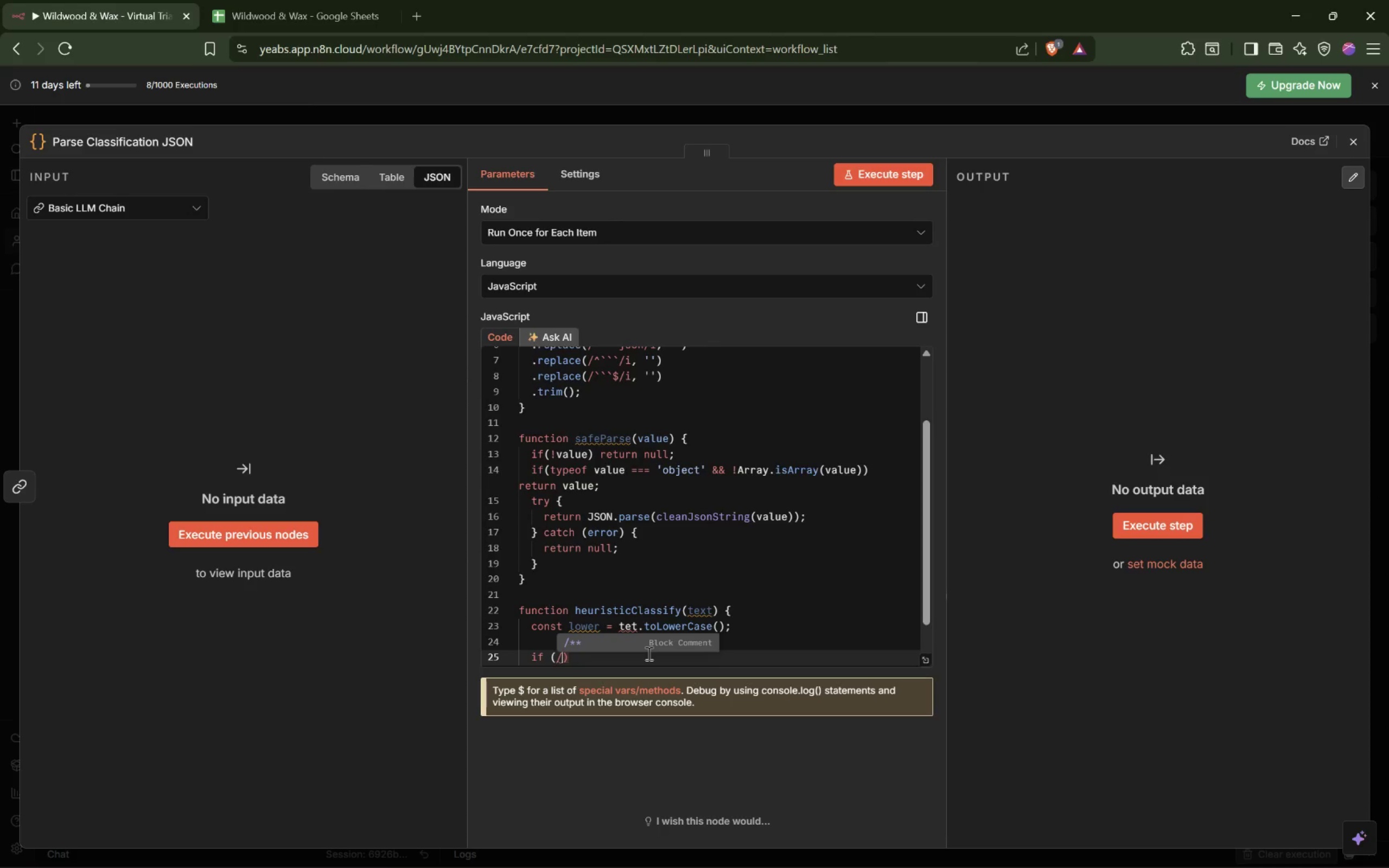 
type(subscription|cancel)
key(Backspace)
type(broken|damaged|arrived broken)
 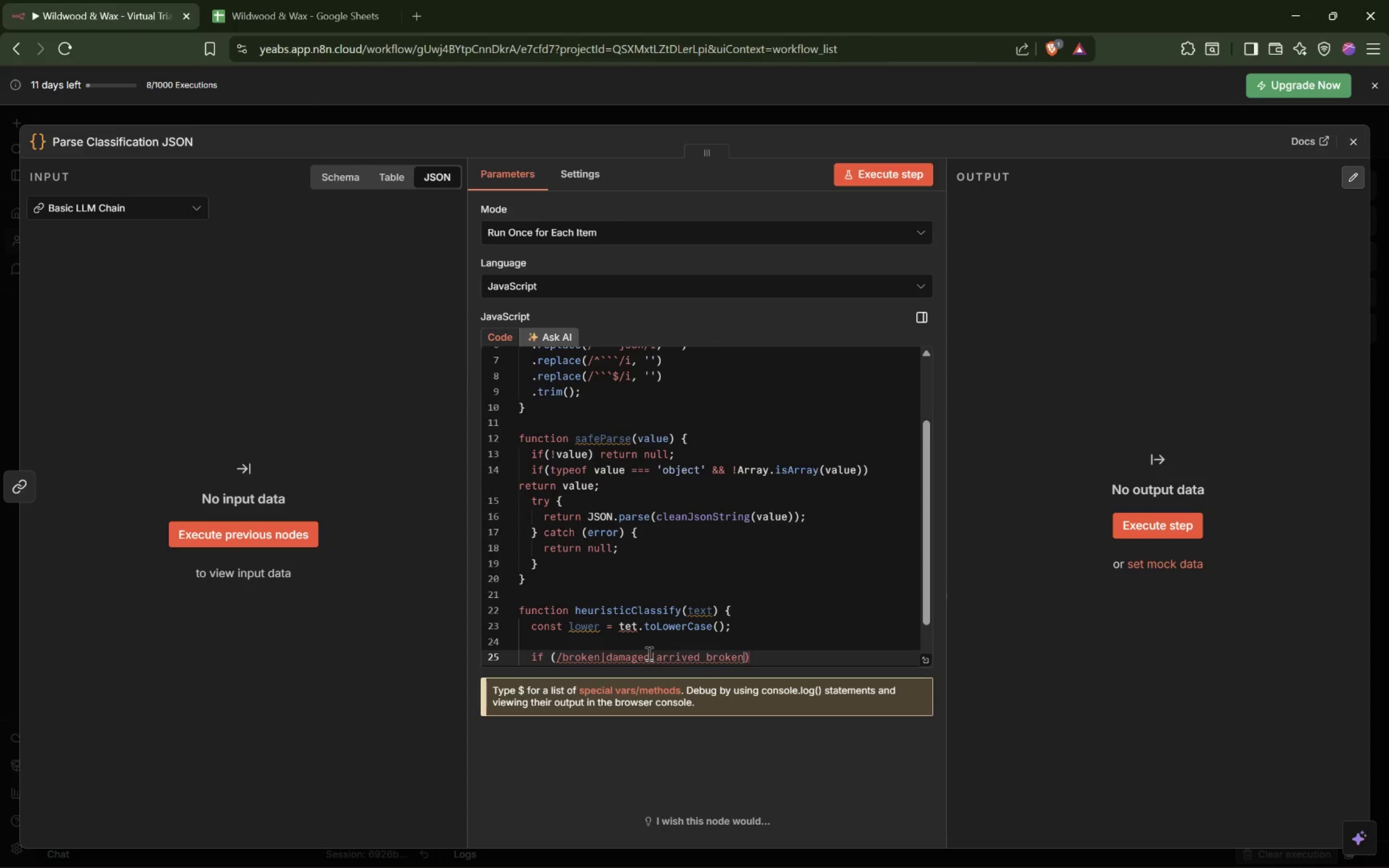 
type(|wrong item|missiong)
key(Backspace)
key(Backspace)
key(Backspace)
type(ng|)
key(Backspace)
type( order)
 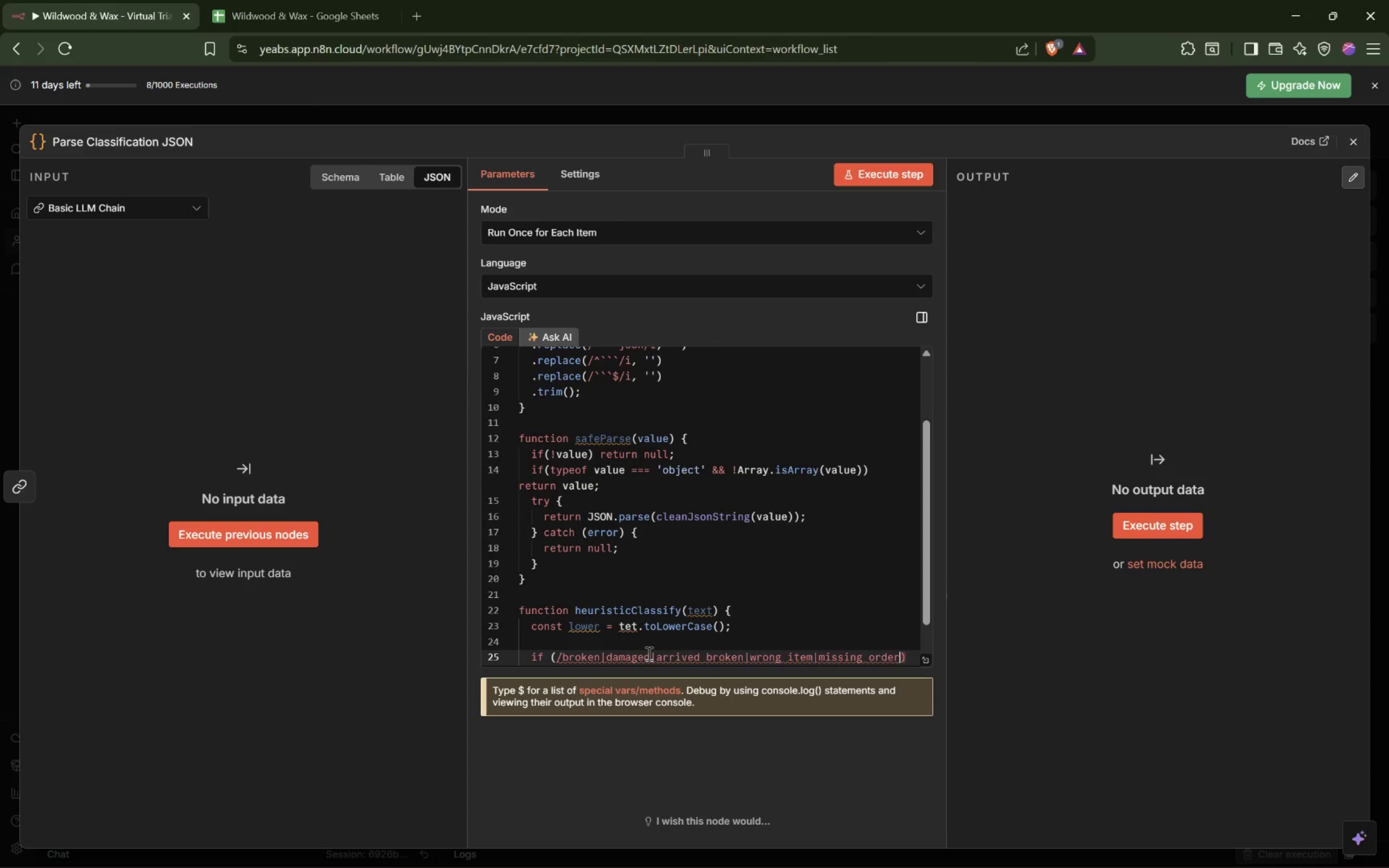 
type(|wher is my order| )
key(Backspace)
type(lsa)
key(Backspace)
key(Backspace)
type(ate)
 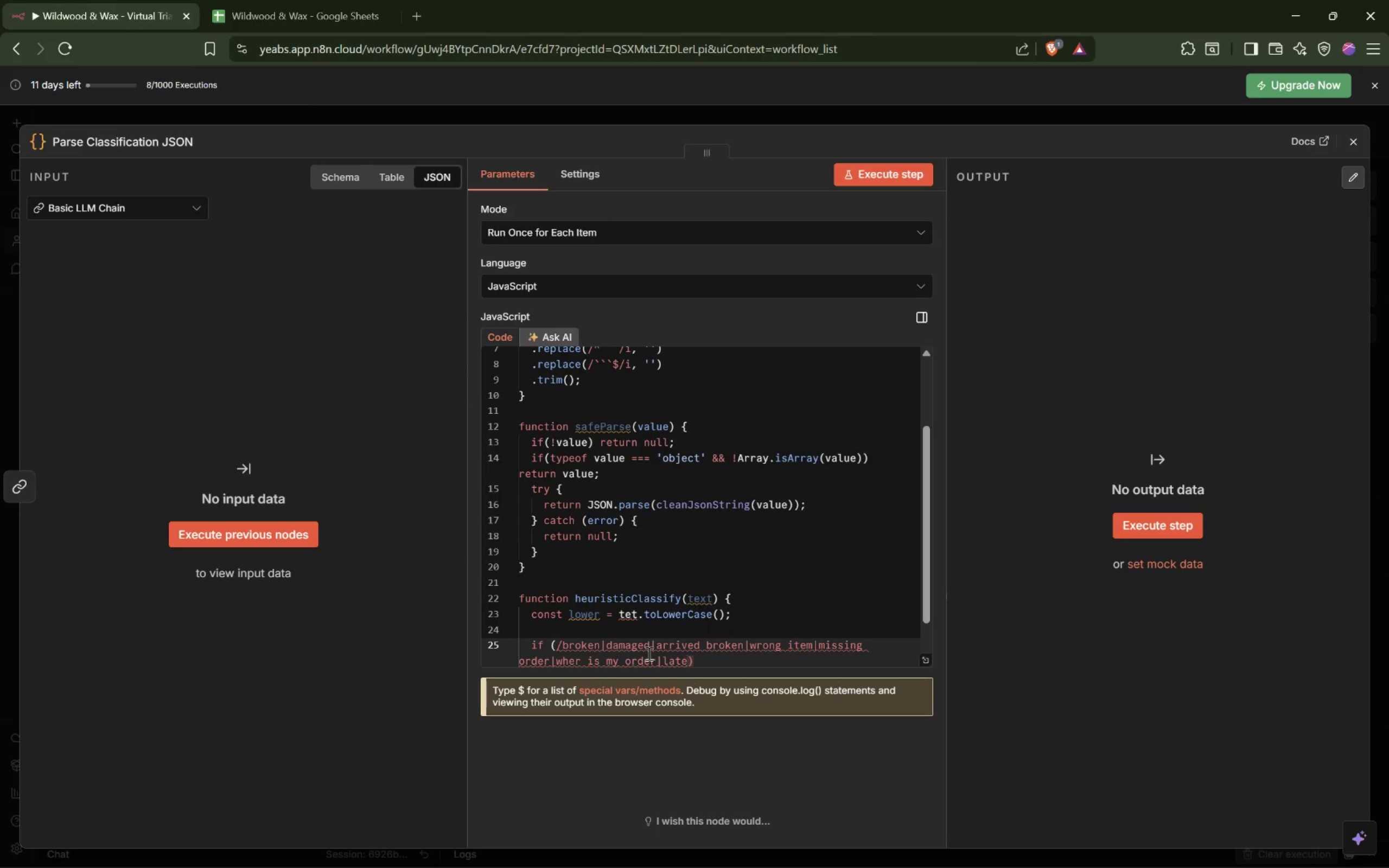 
wait(6.91)
 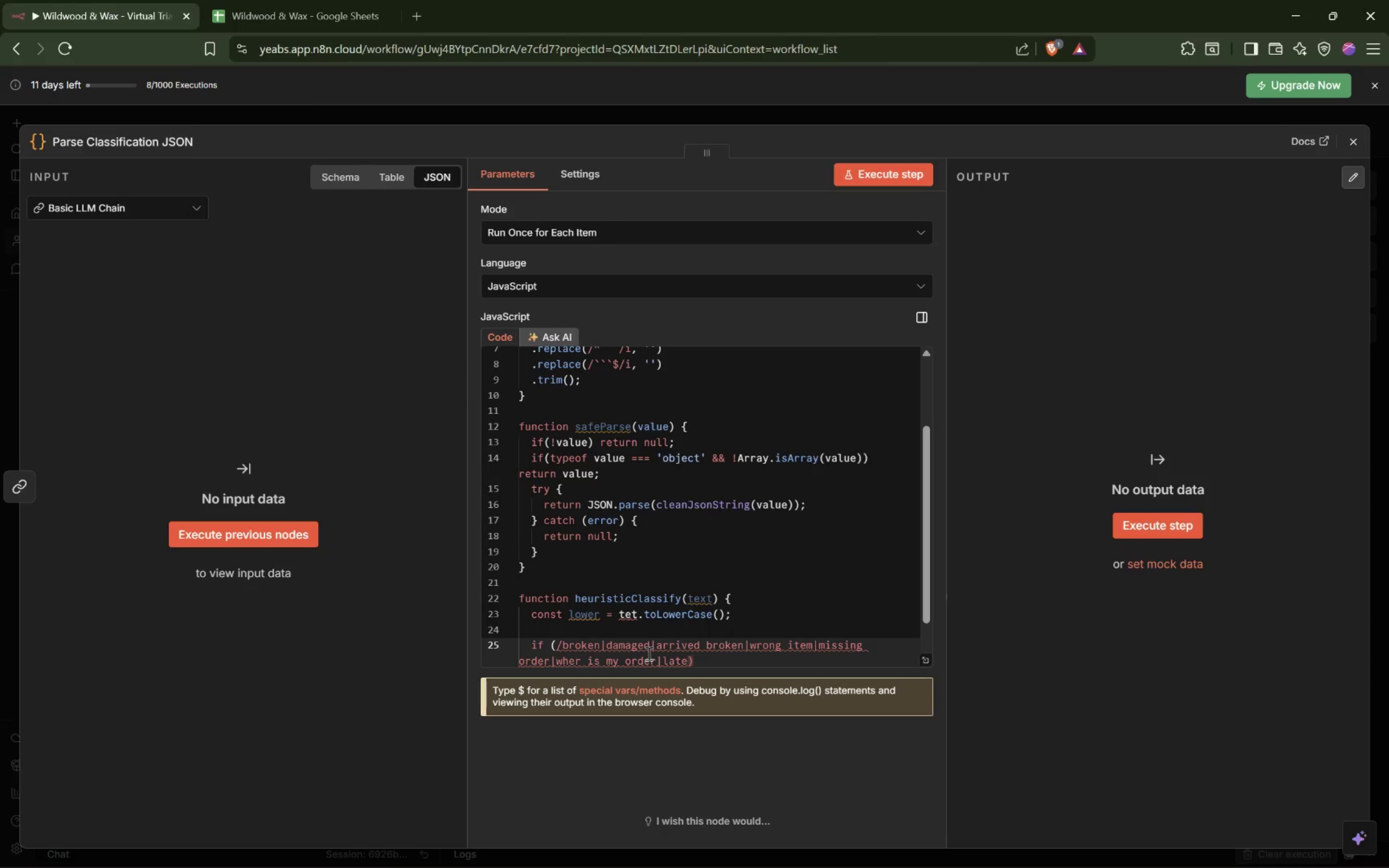 
type( delivery|shipping)
 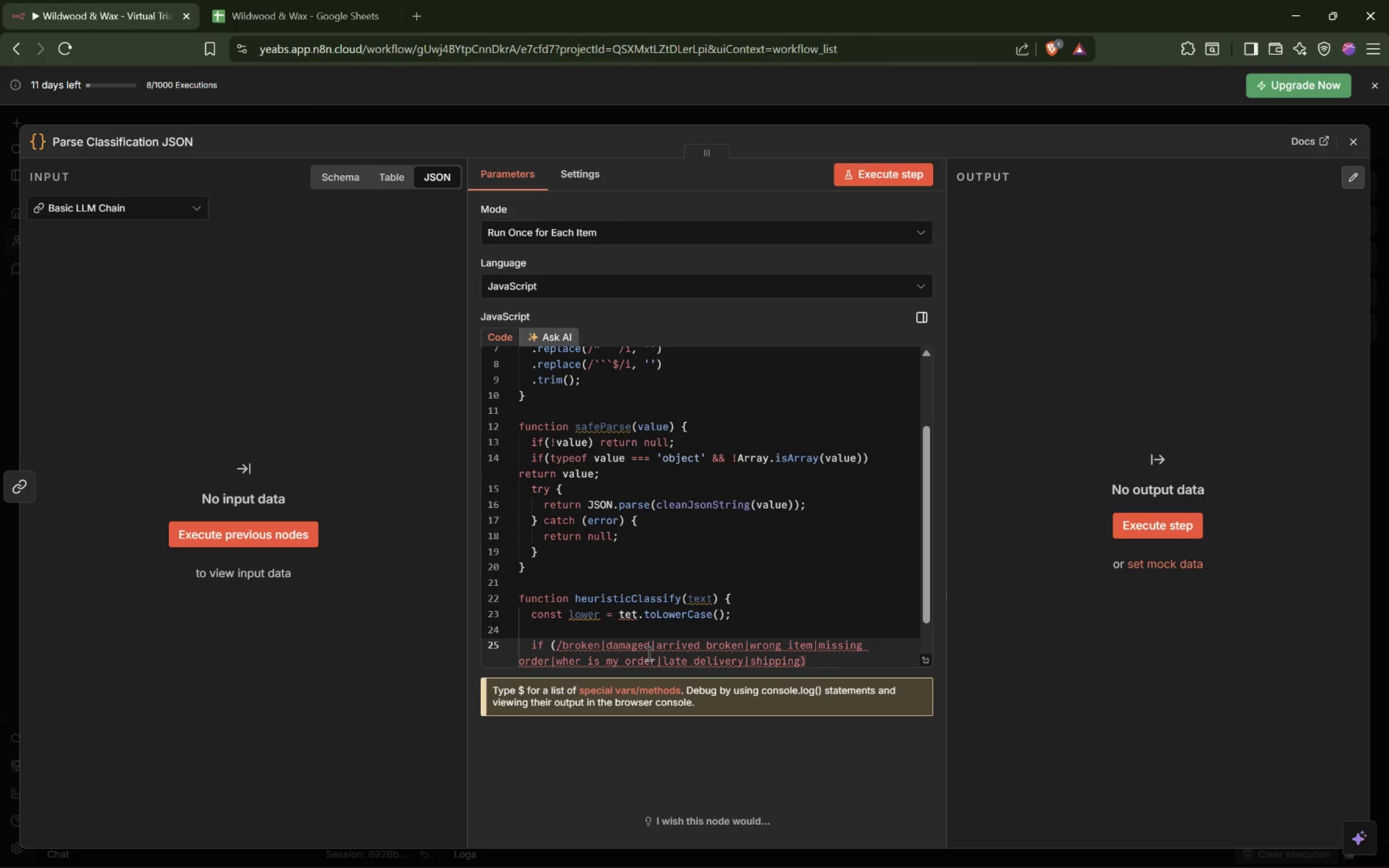 
type(|refund|urgent/i.tex)
key(Backspace)
type(st(lower)
 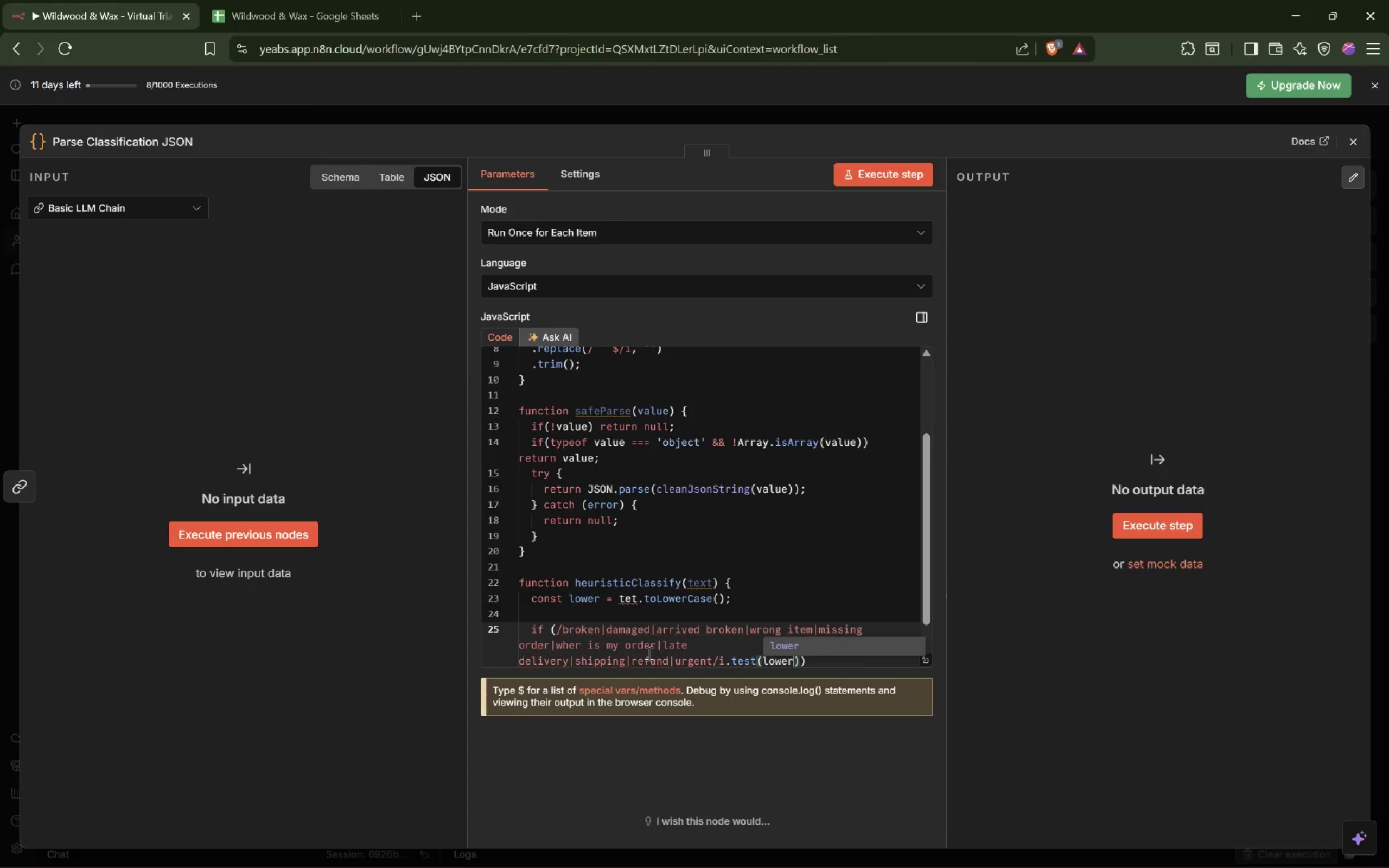 
key(ArrowRight)
 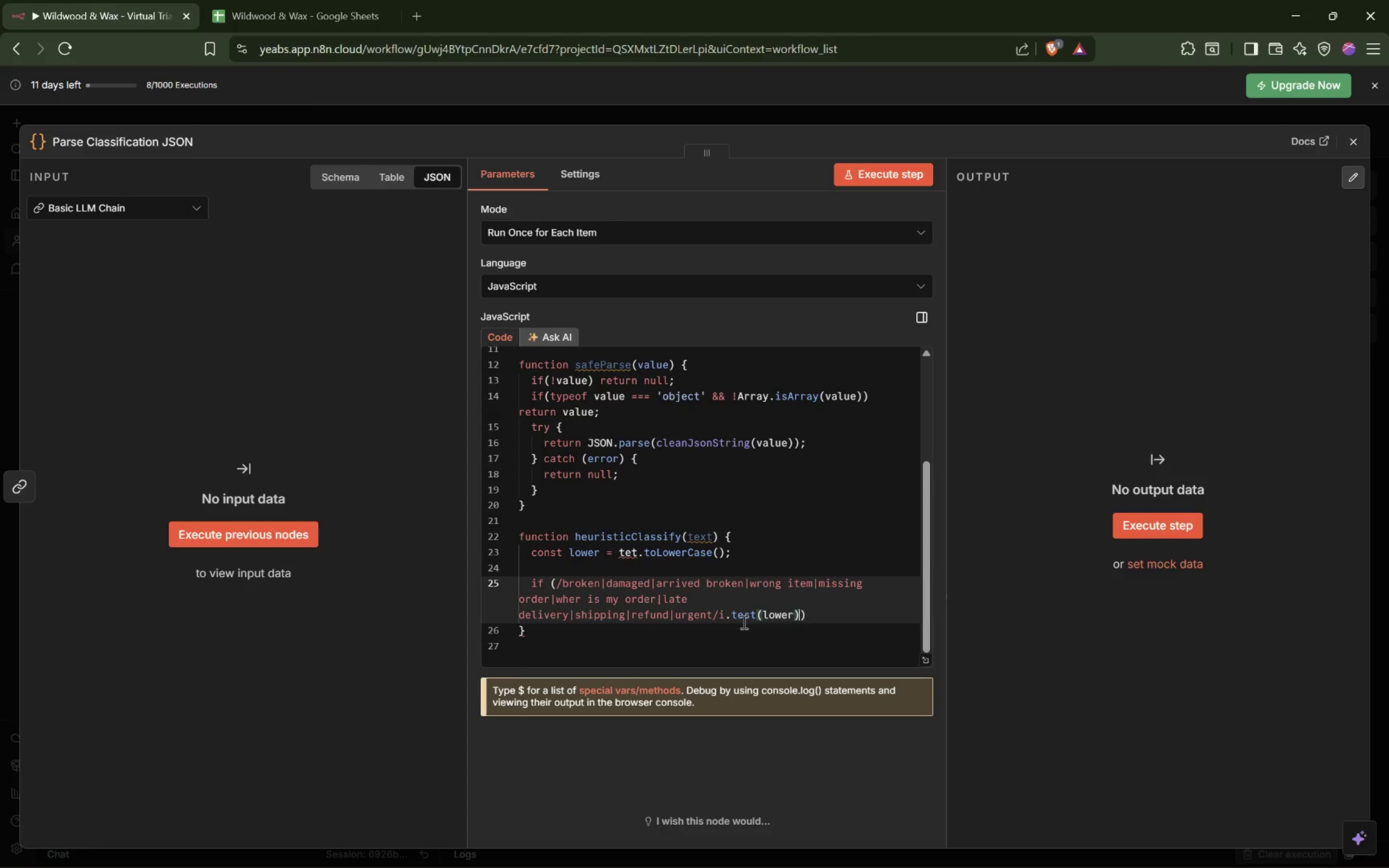 
wait(5.28)
 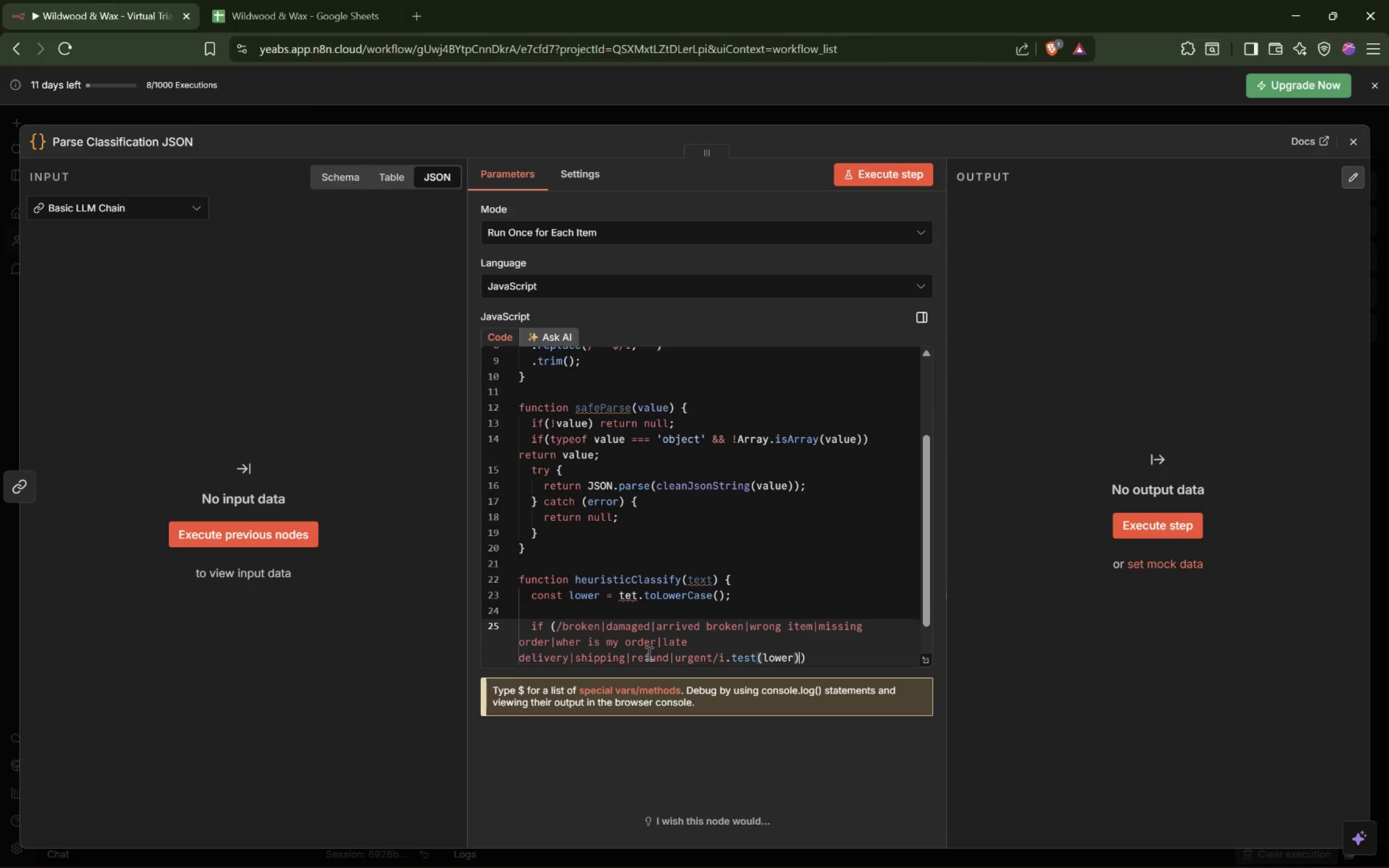 
key(ArrowRight)
 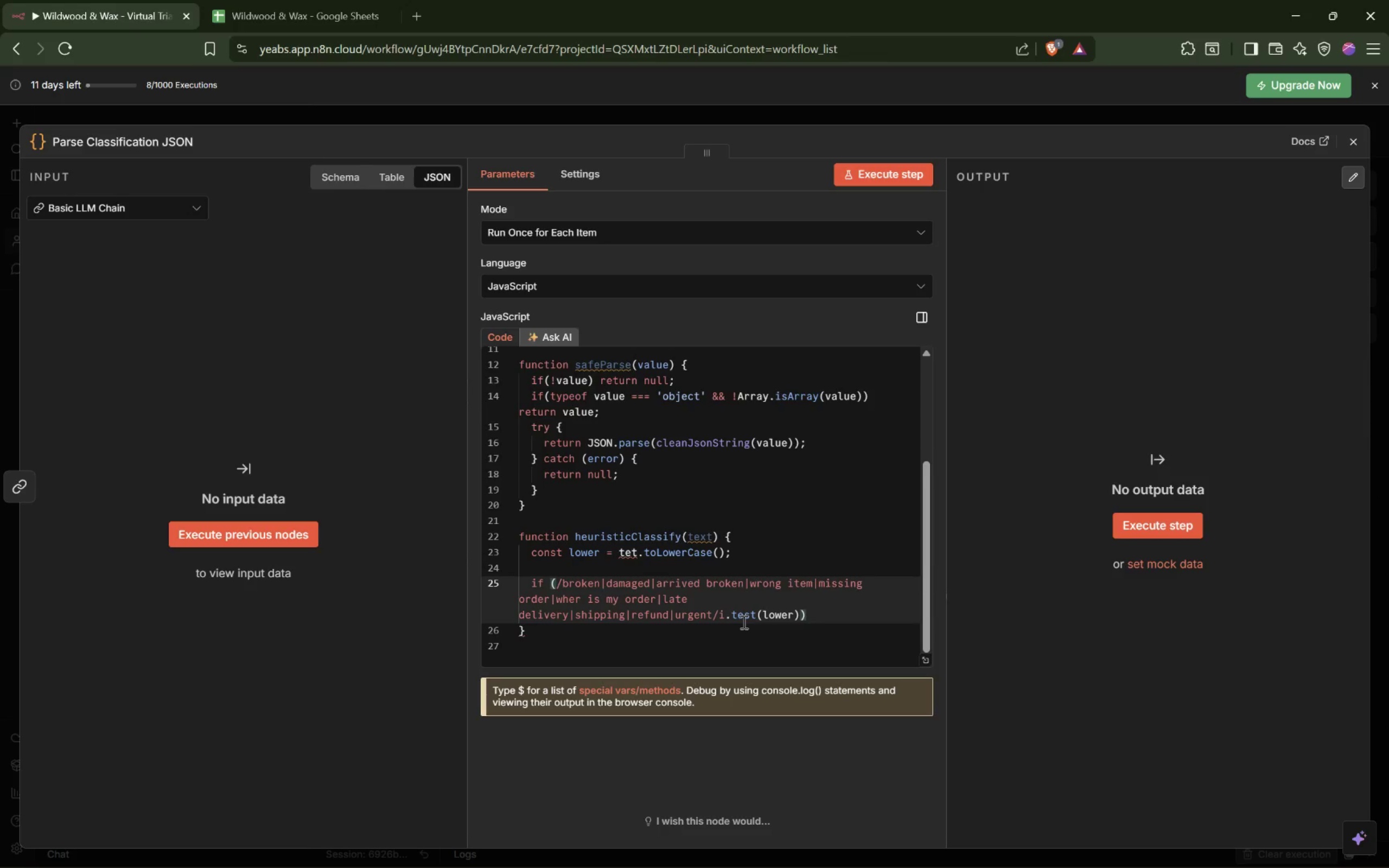 
key(Space)
 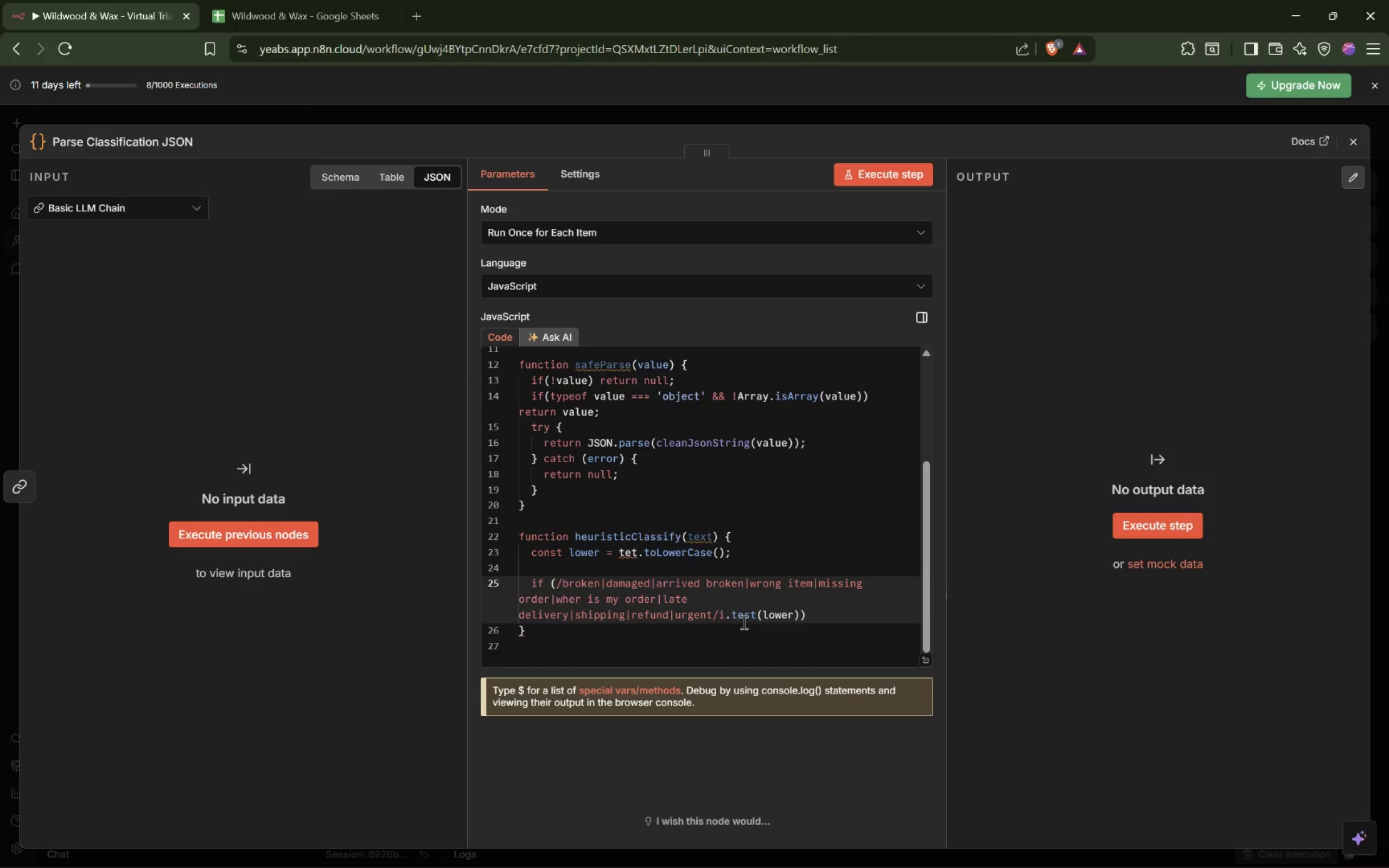 
key(Shift+ShiftLeft)
 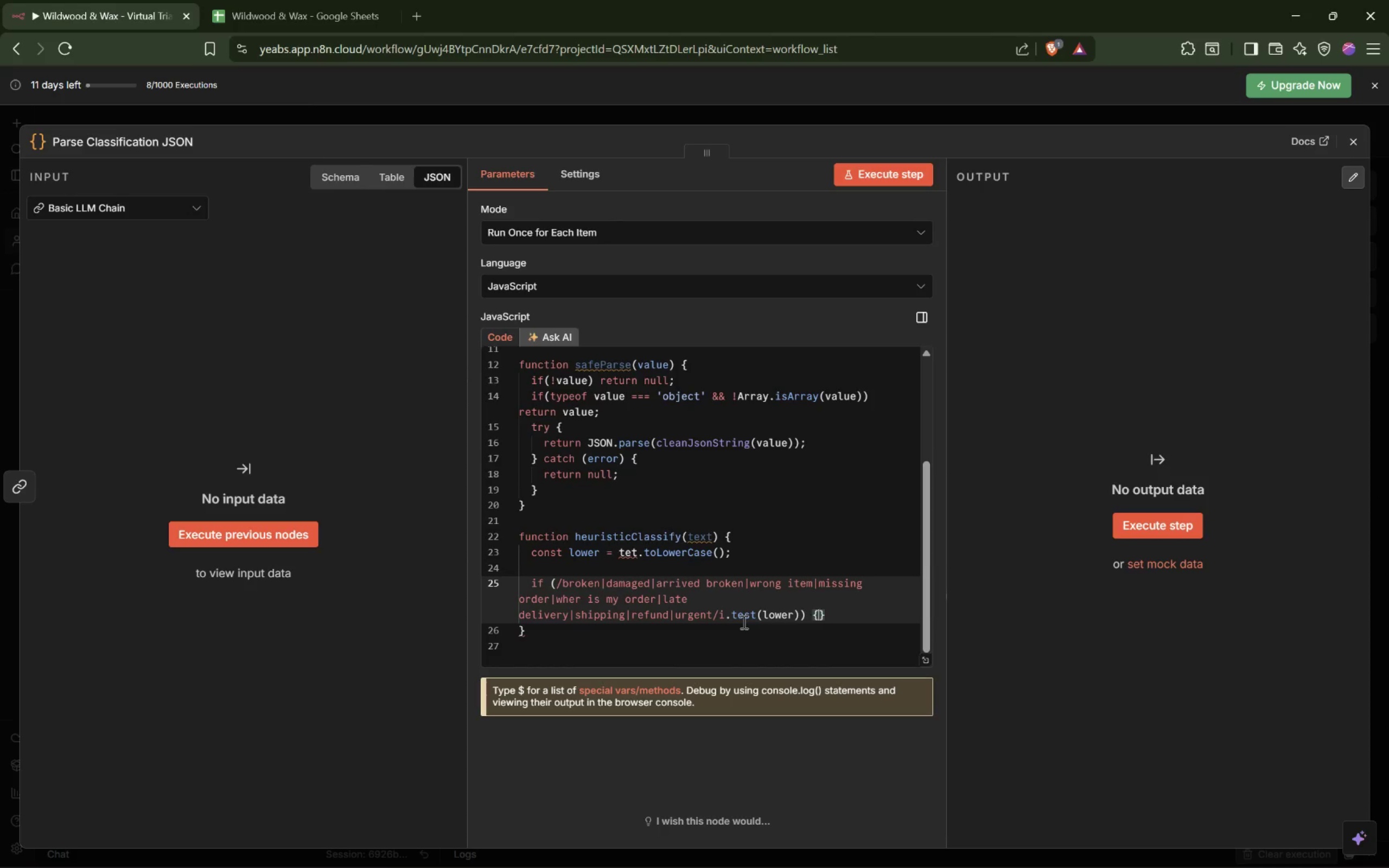 
key(Shift+BracketLeft)
 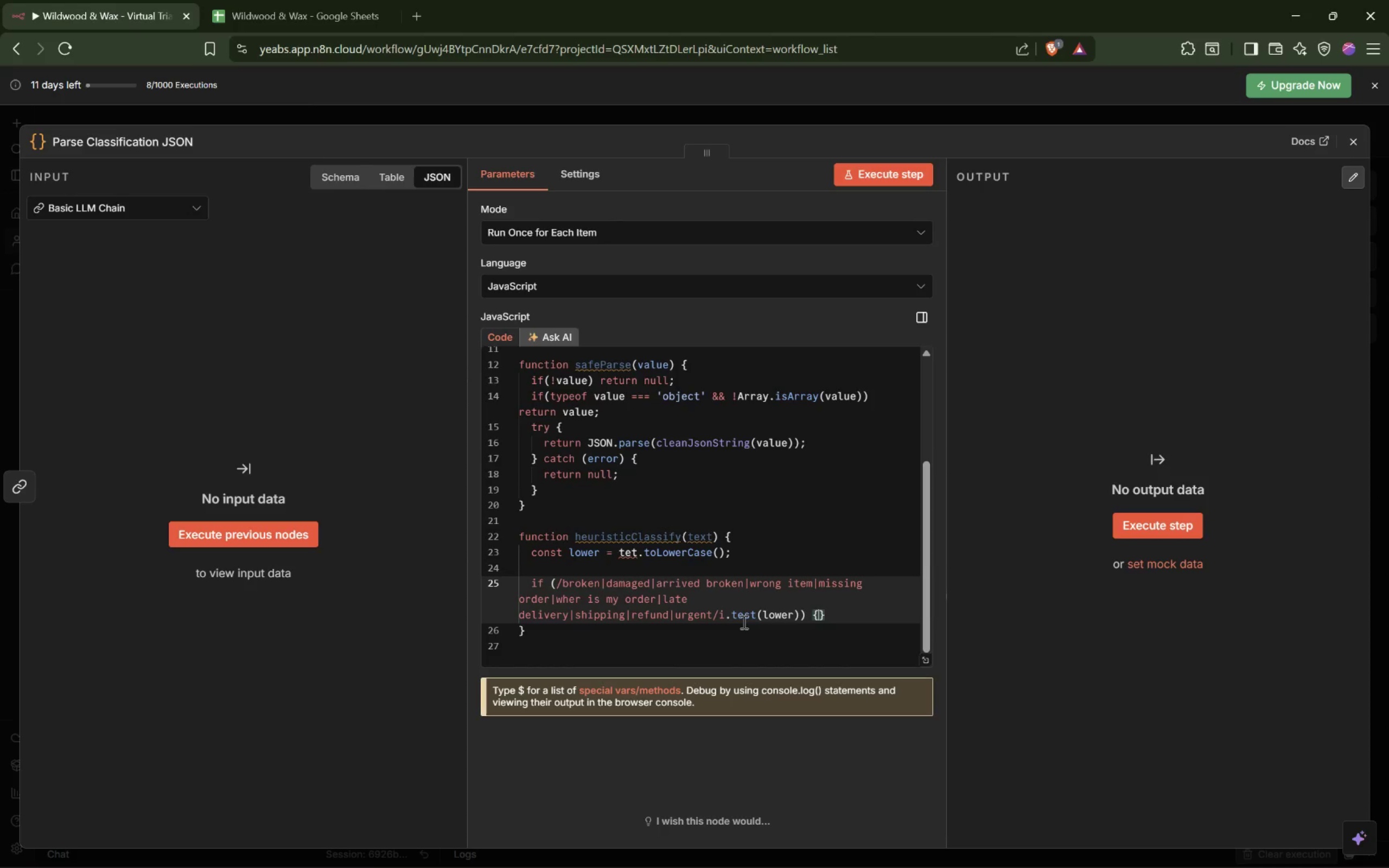 
key(Enter)
 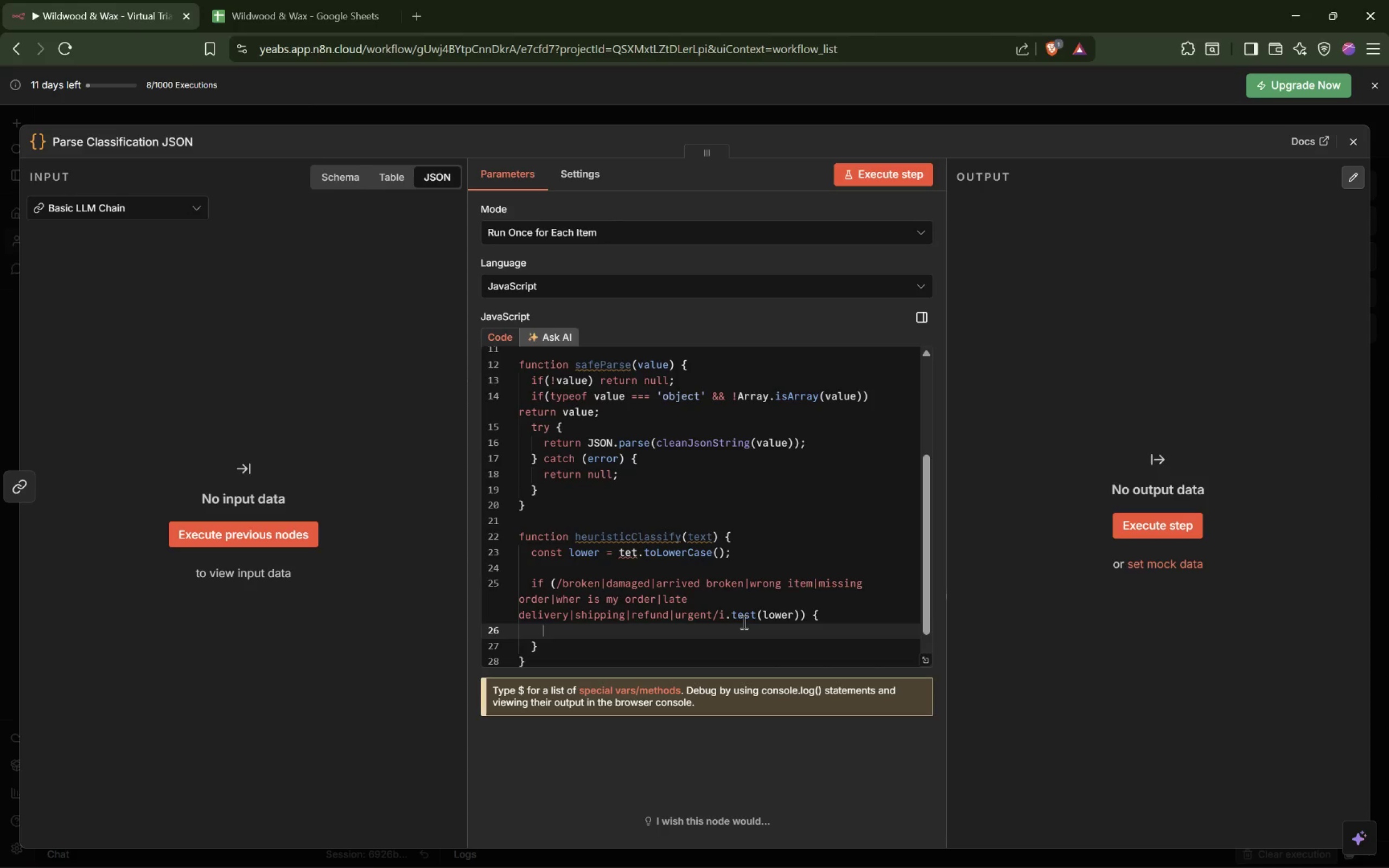 
type(return {)
 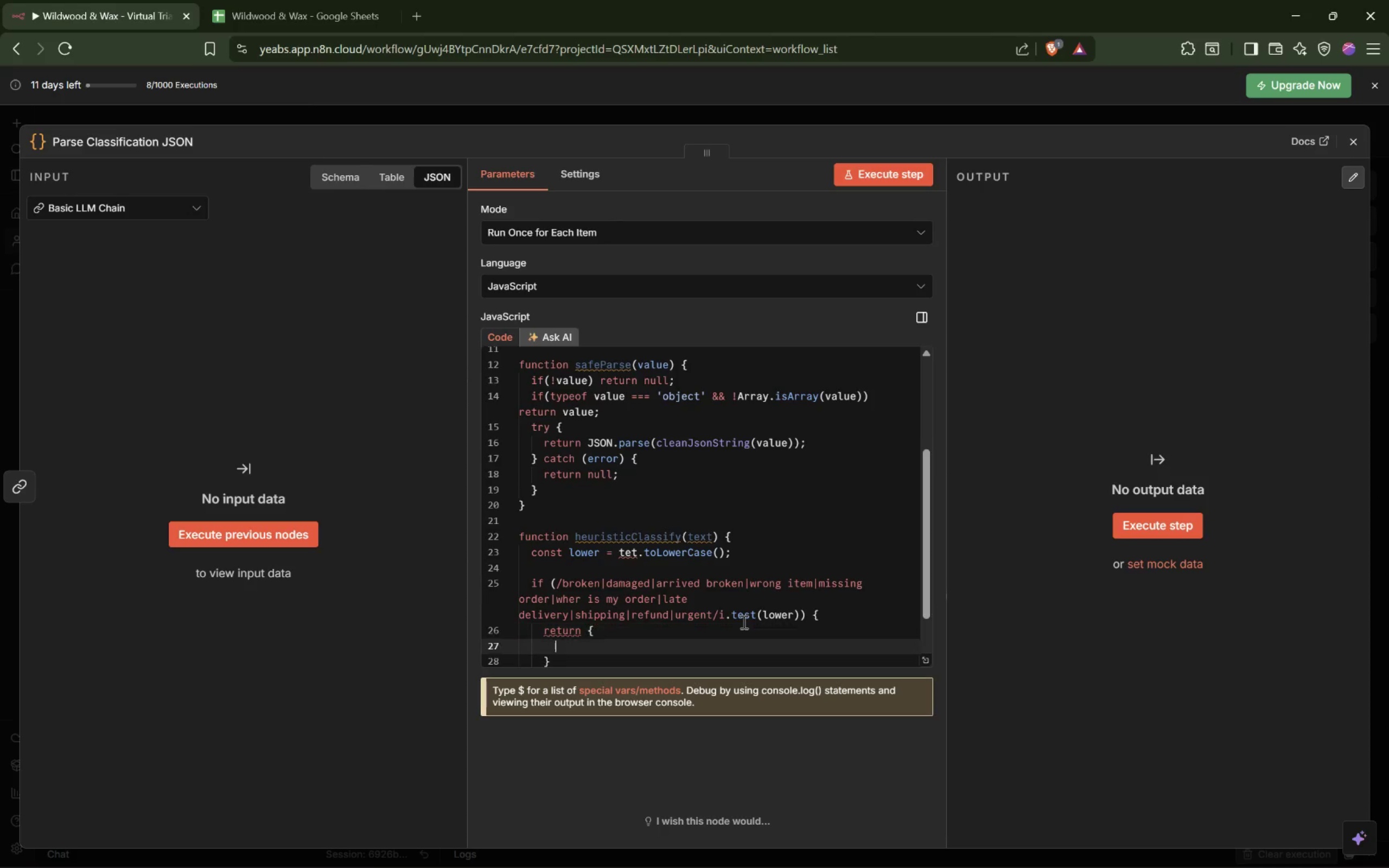 
 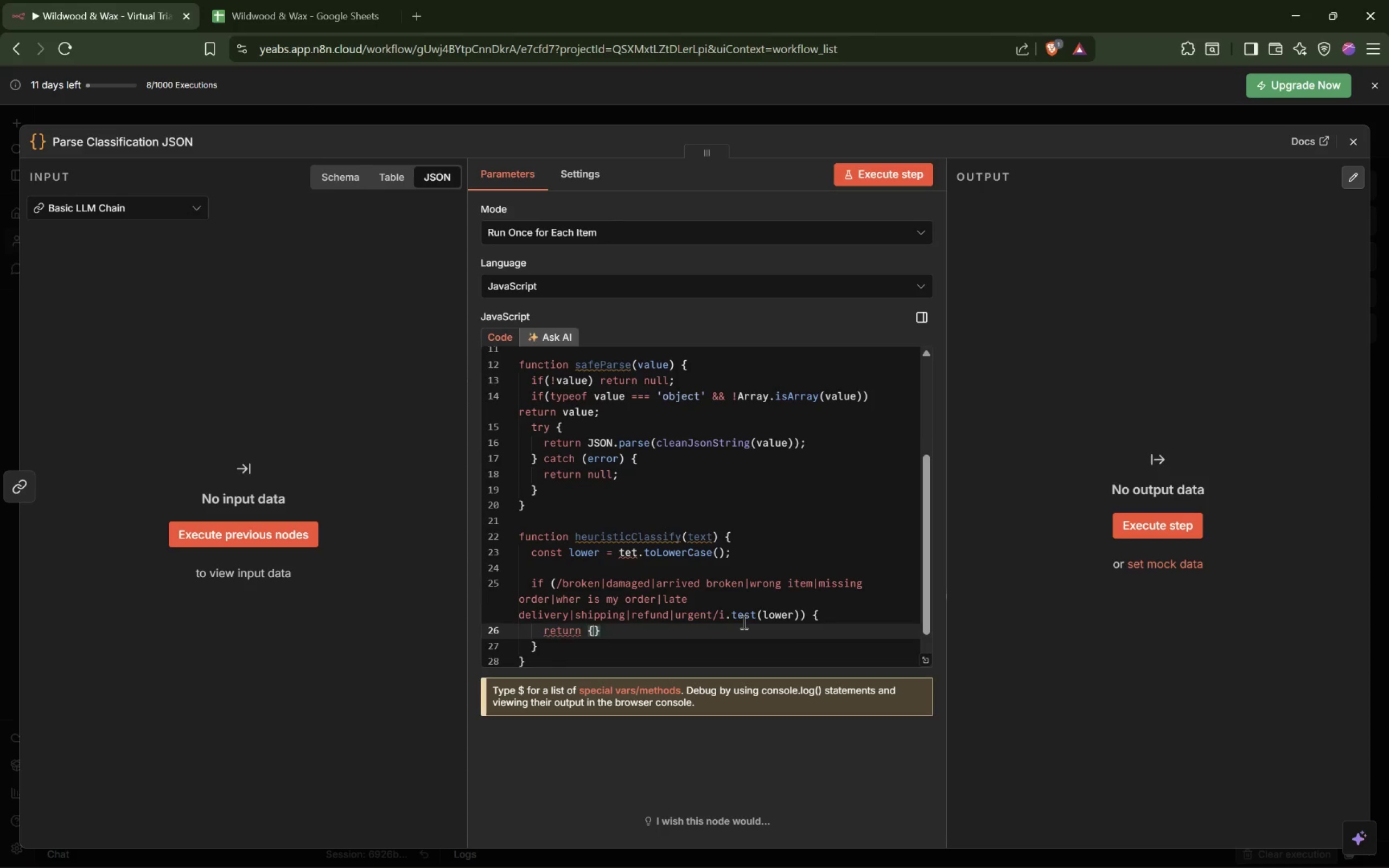 
key(Enter)
 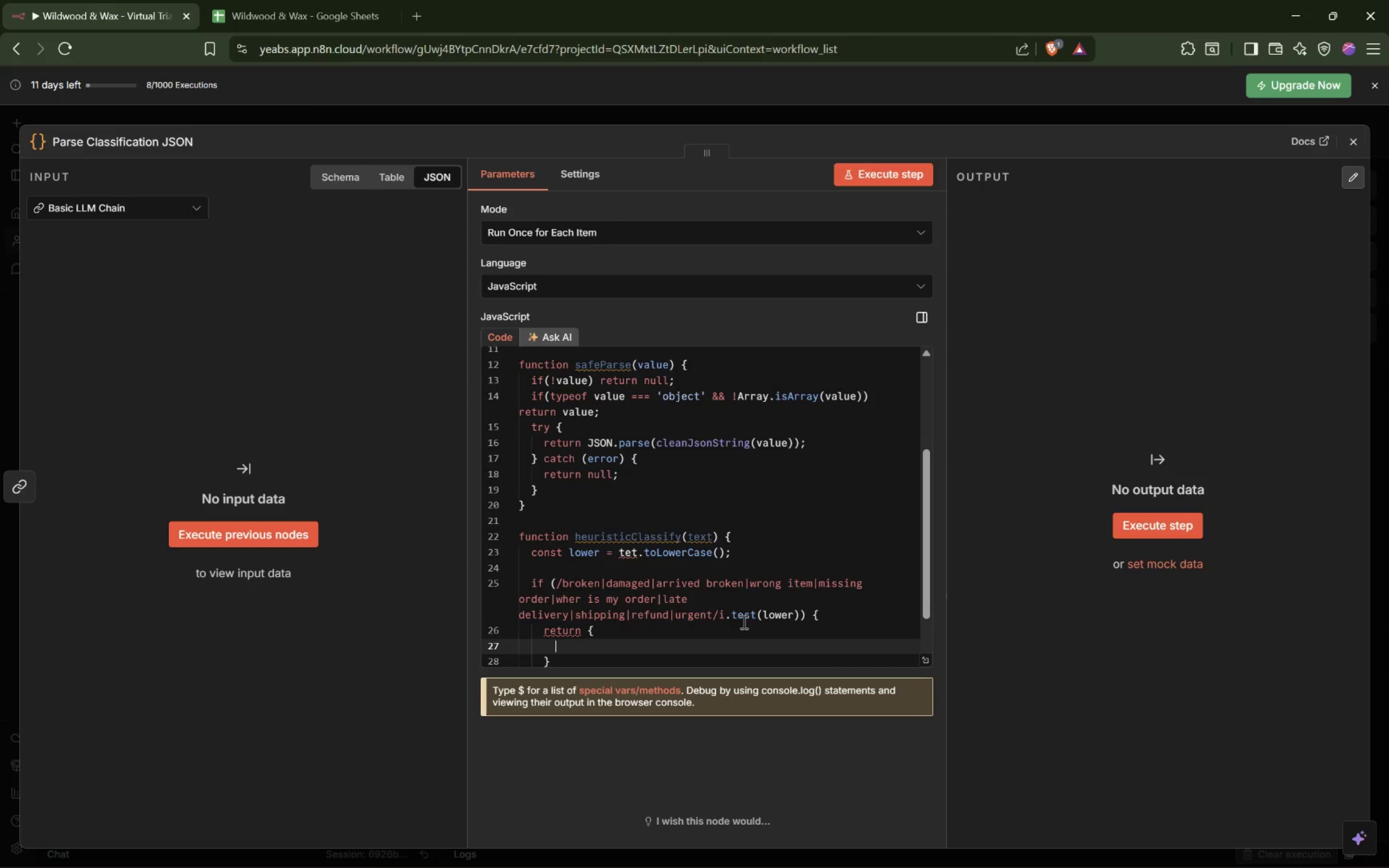 
type(intent: 'Shipping Issue)
 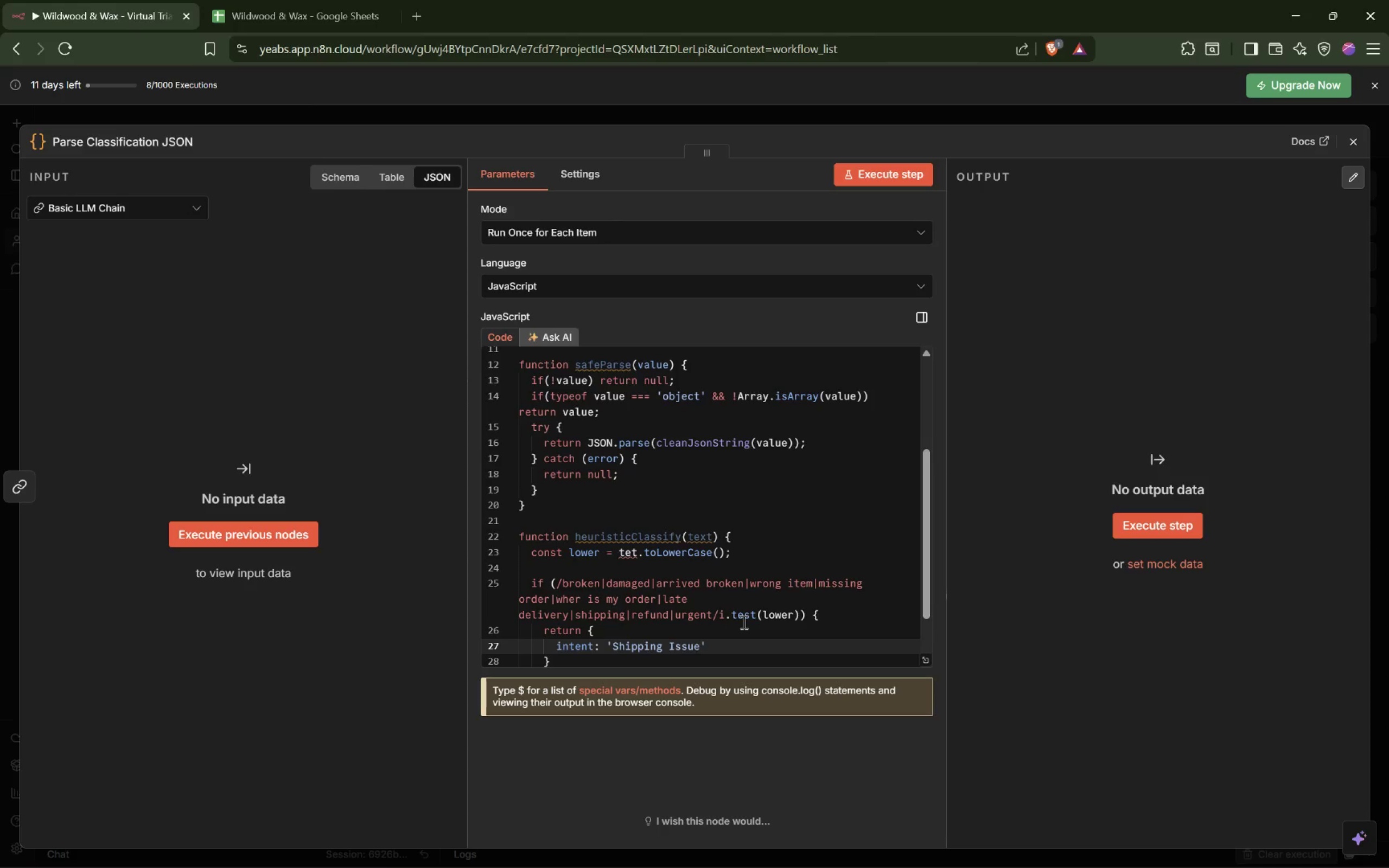 
key(ArrowRight)
 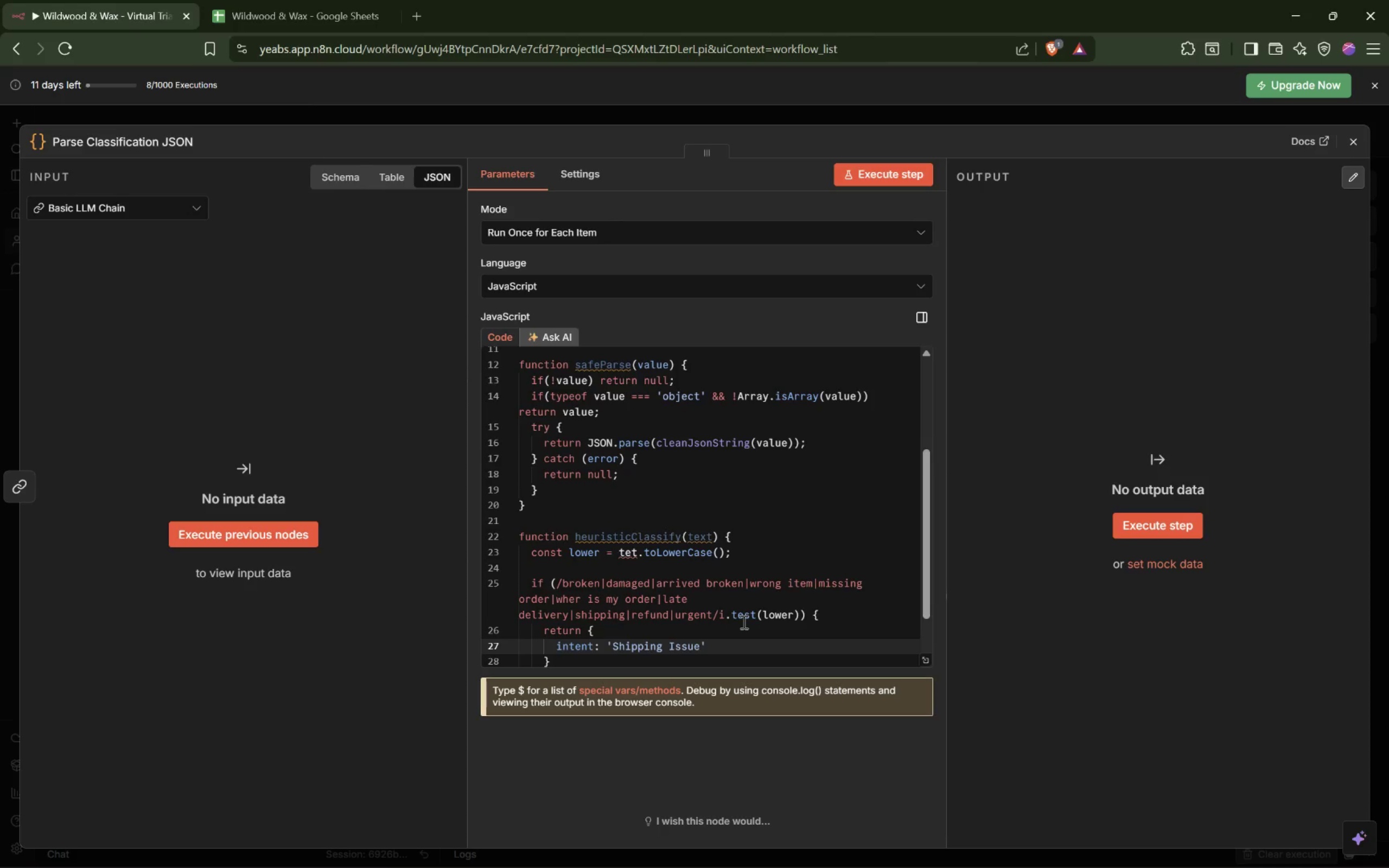 
key(Comma)
 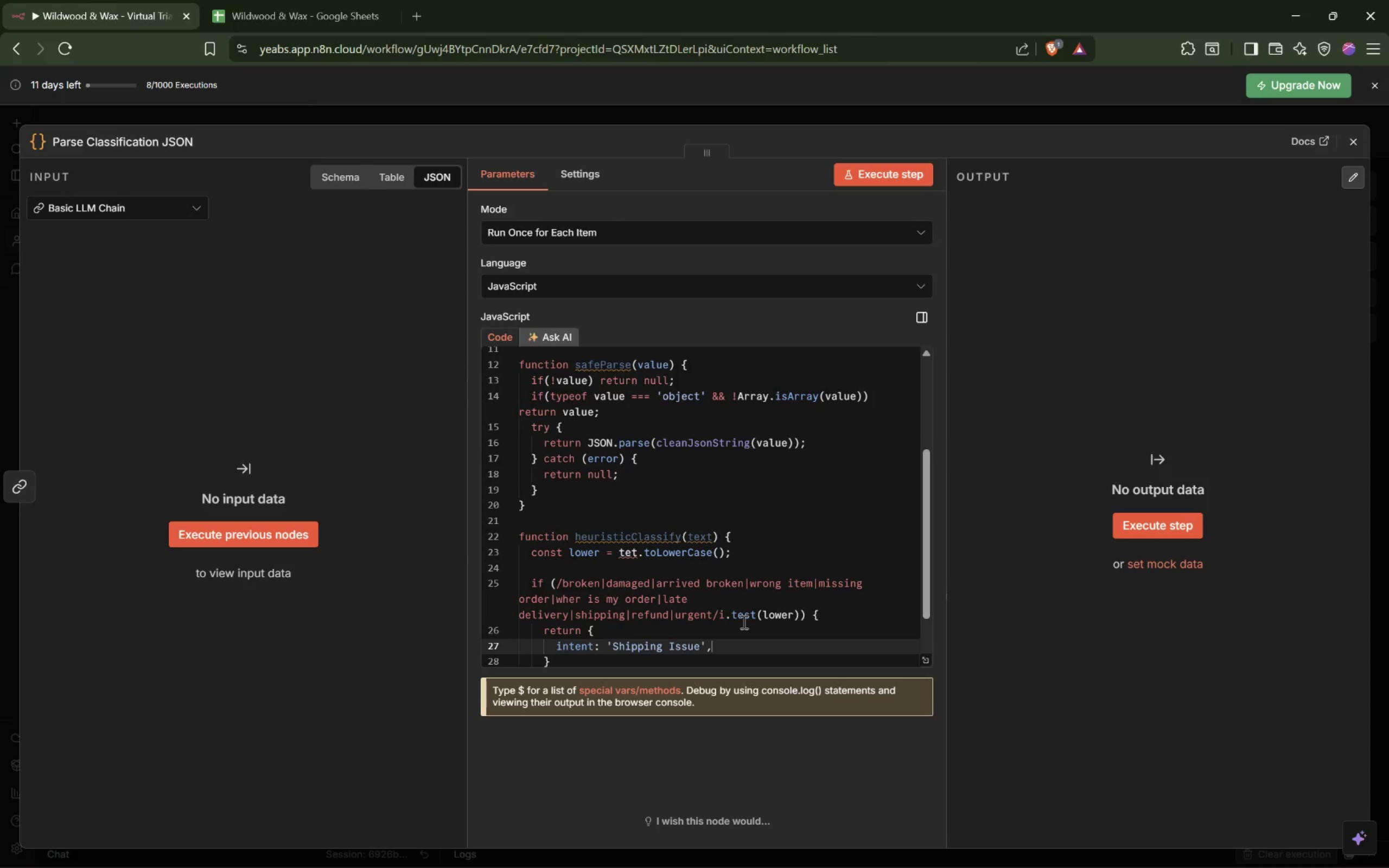 
key(Enter)
 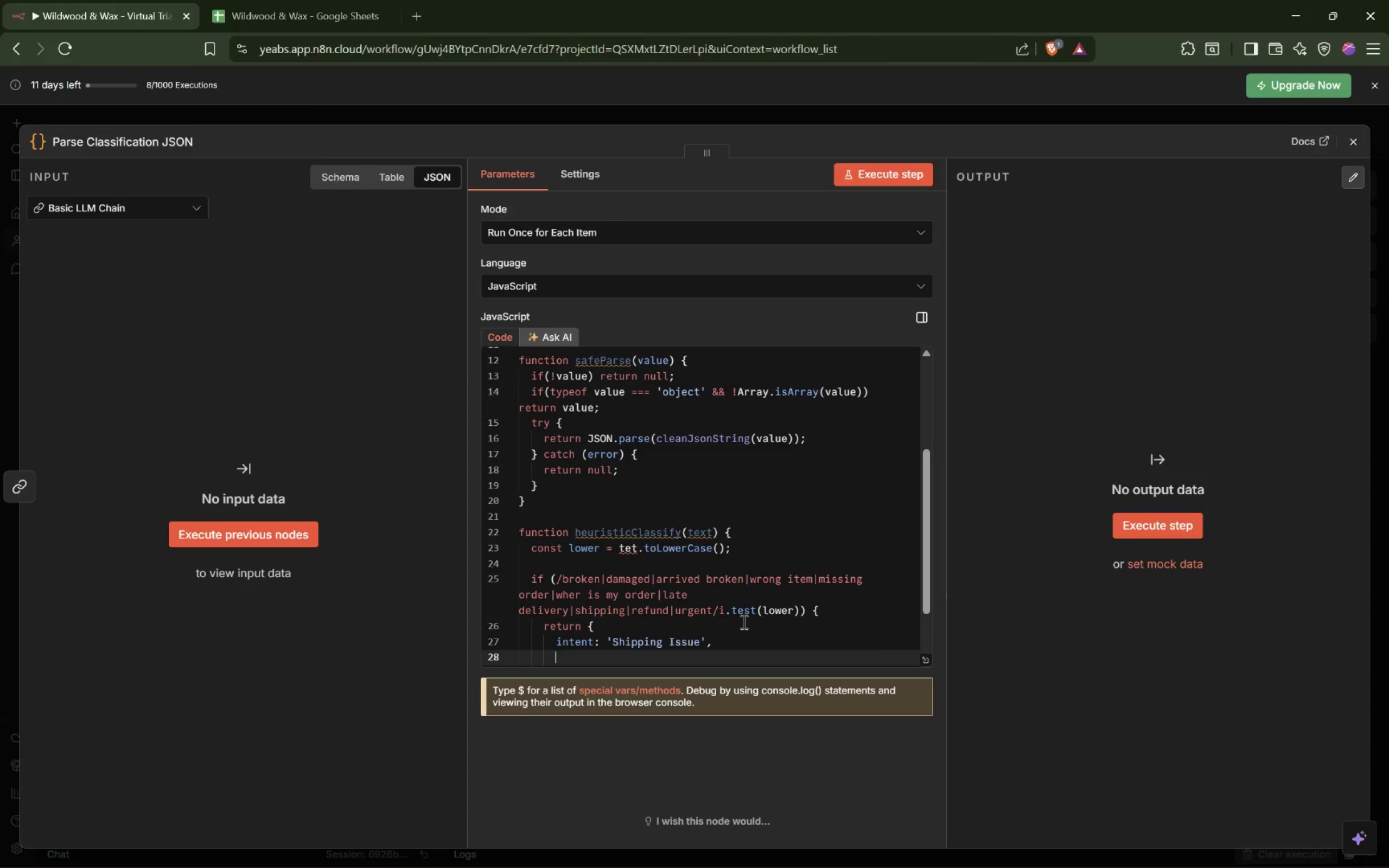 
type(urgency:/broken|da)
 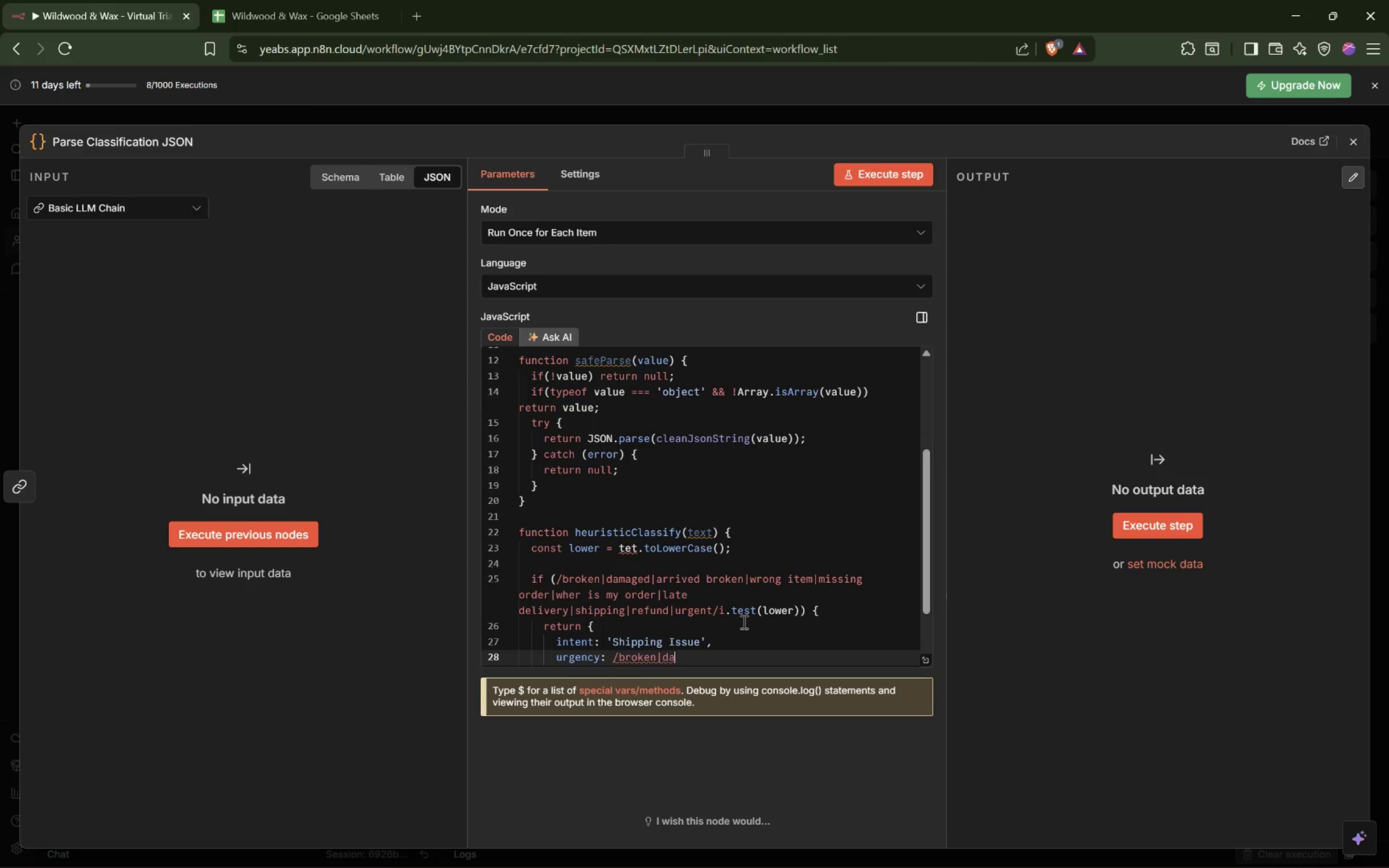 
hold_key(key=Space, duration=0.34)
 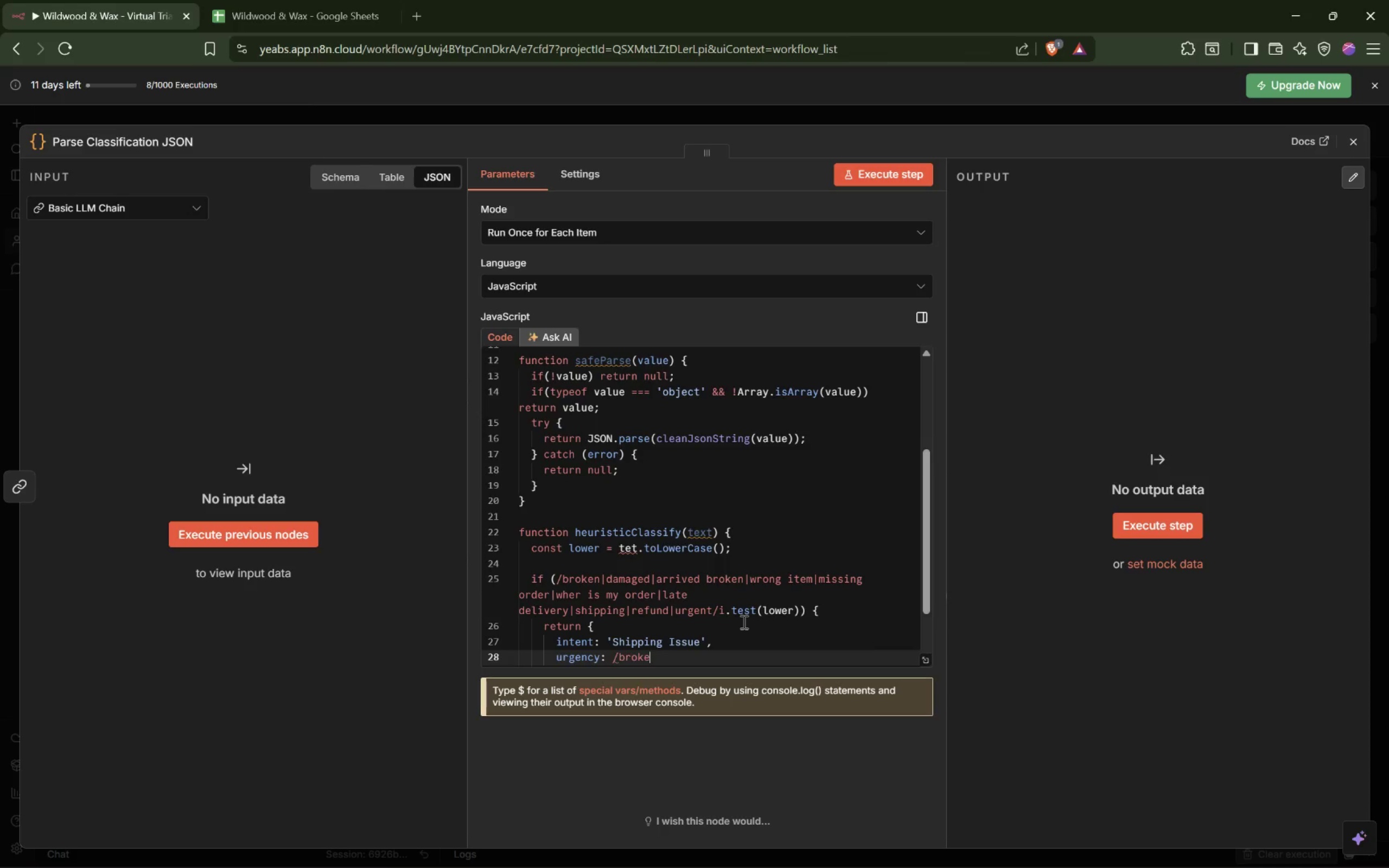 
wait(5.42)
 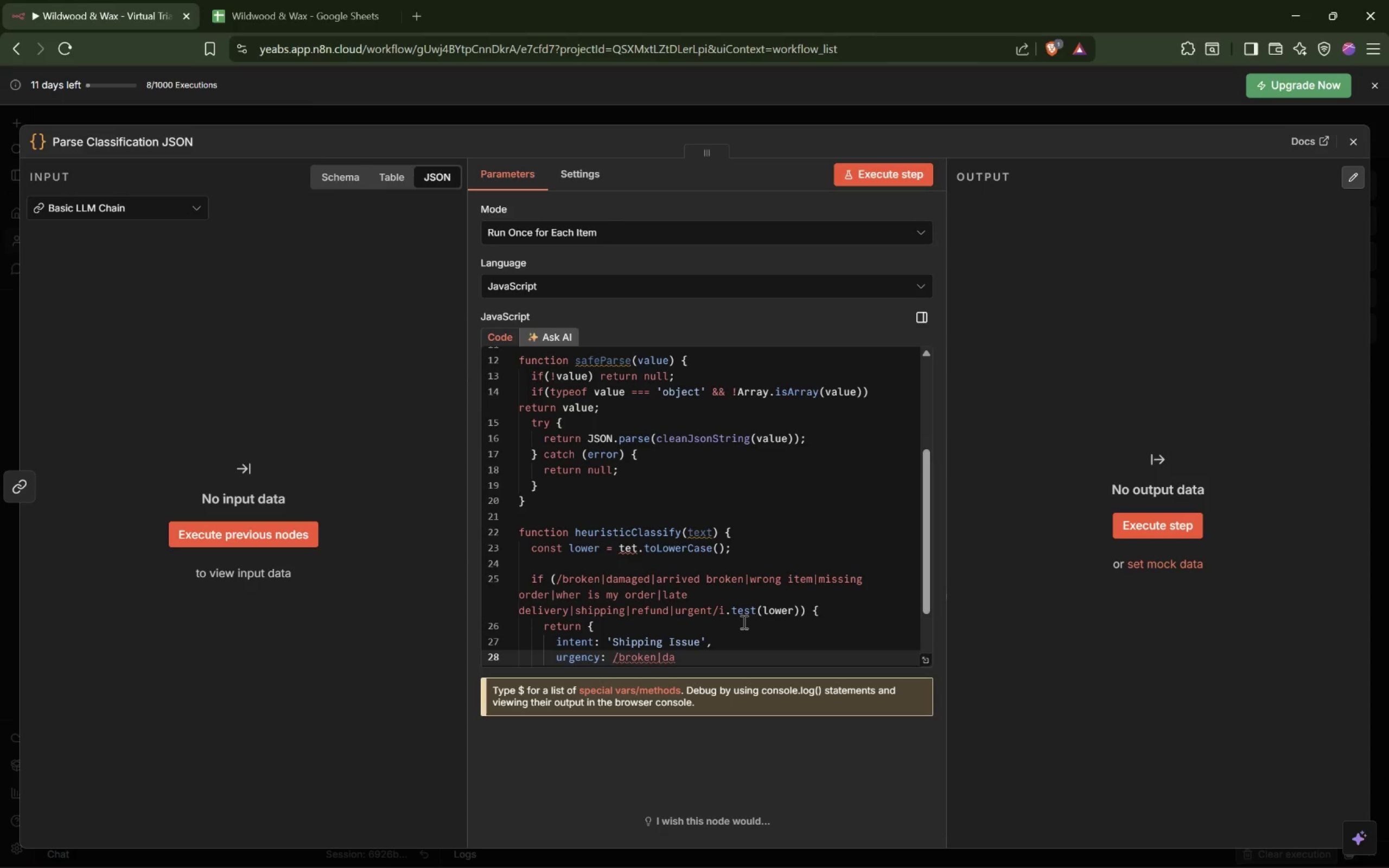 
type(maged|)
 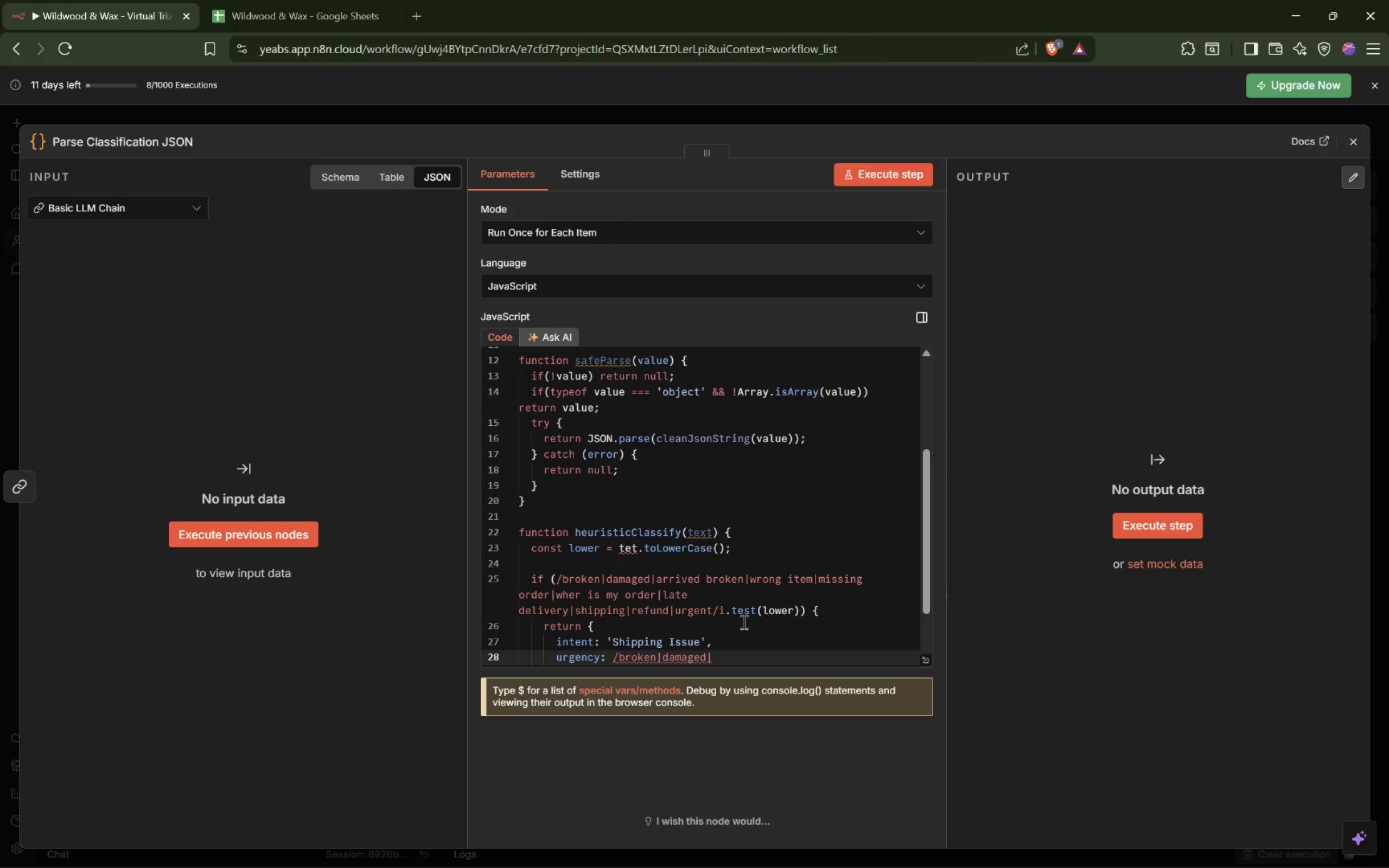 
type(refunc|urgent|)
 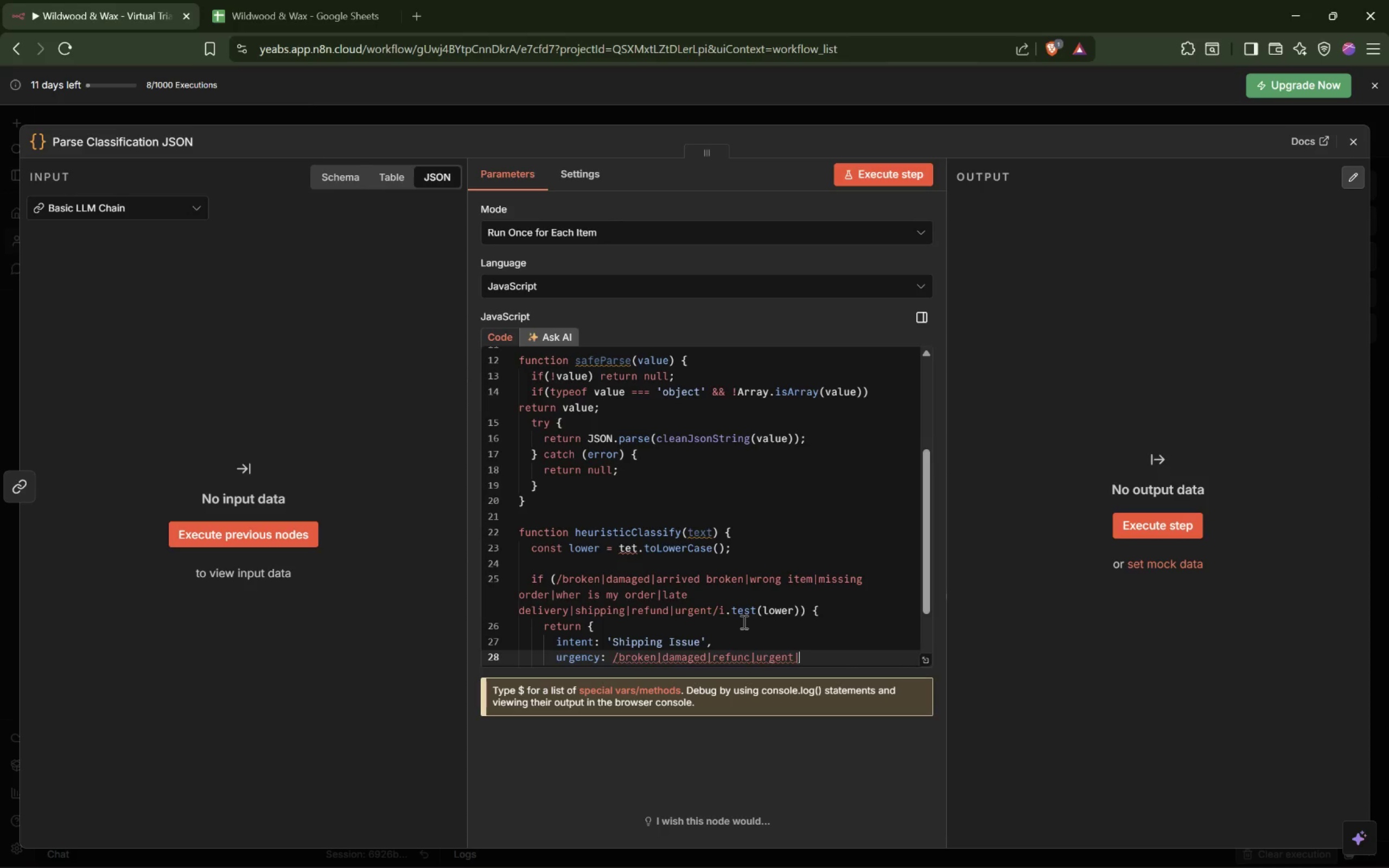 
hold_key(key=ShiftLeft, duration=0.52)
 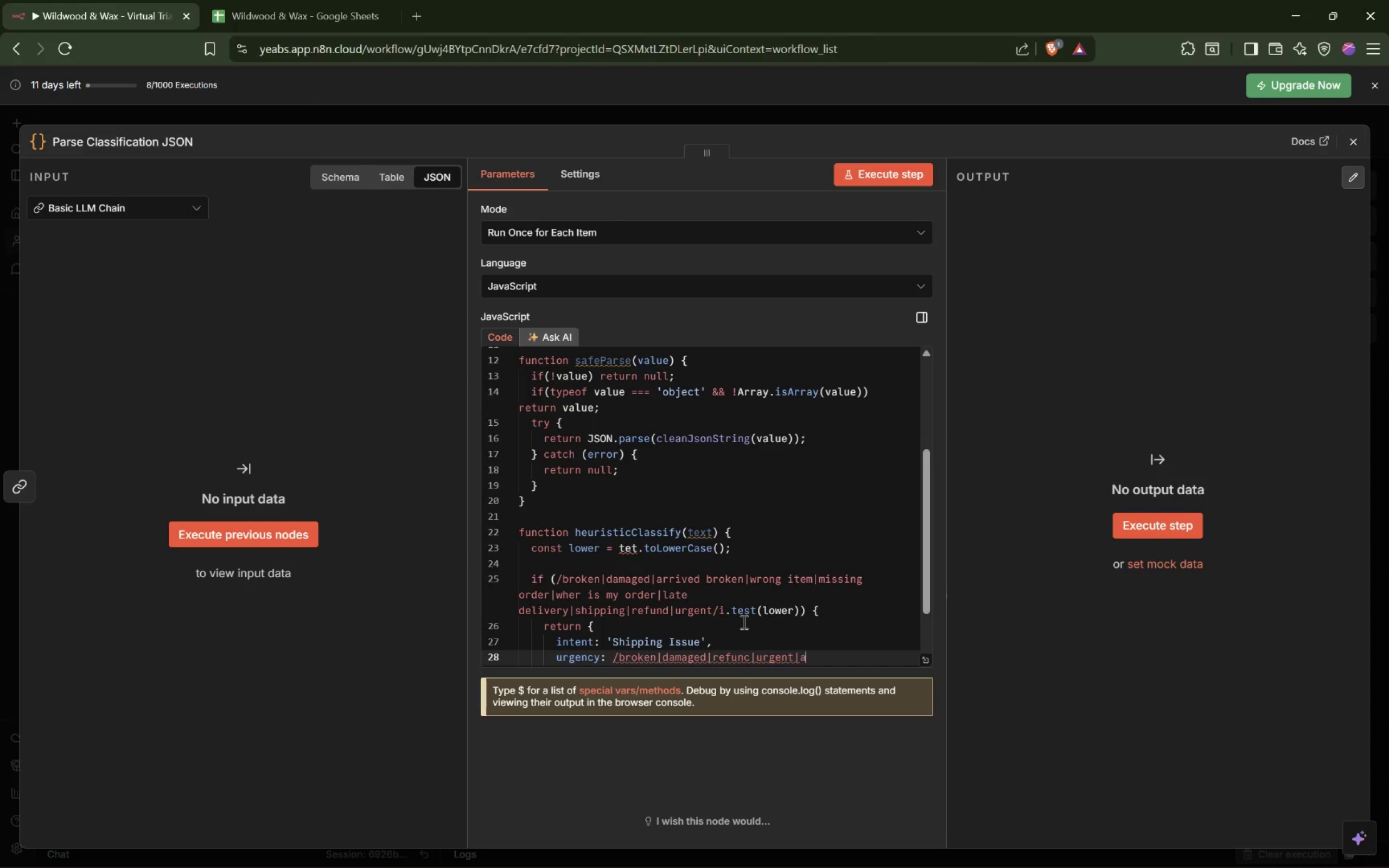 
type(angry|upset)
 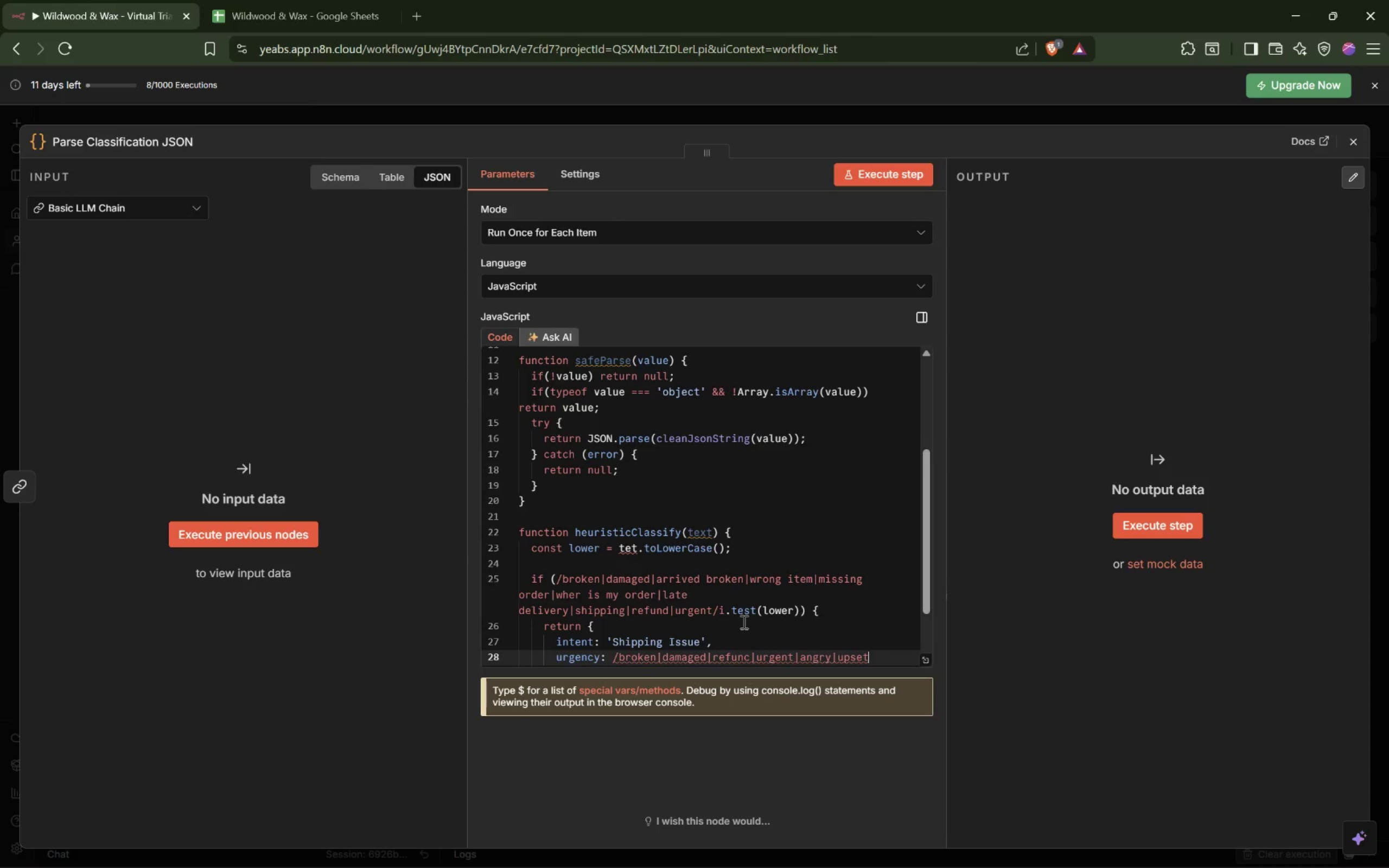 
wait(6.67)
 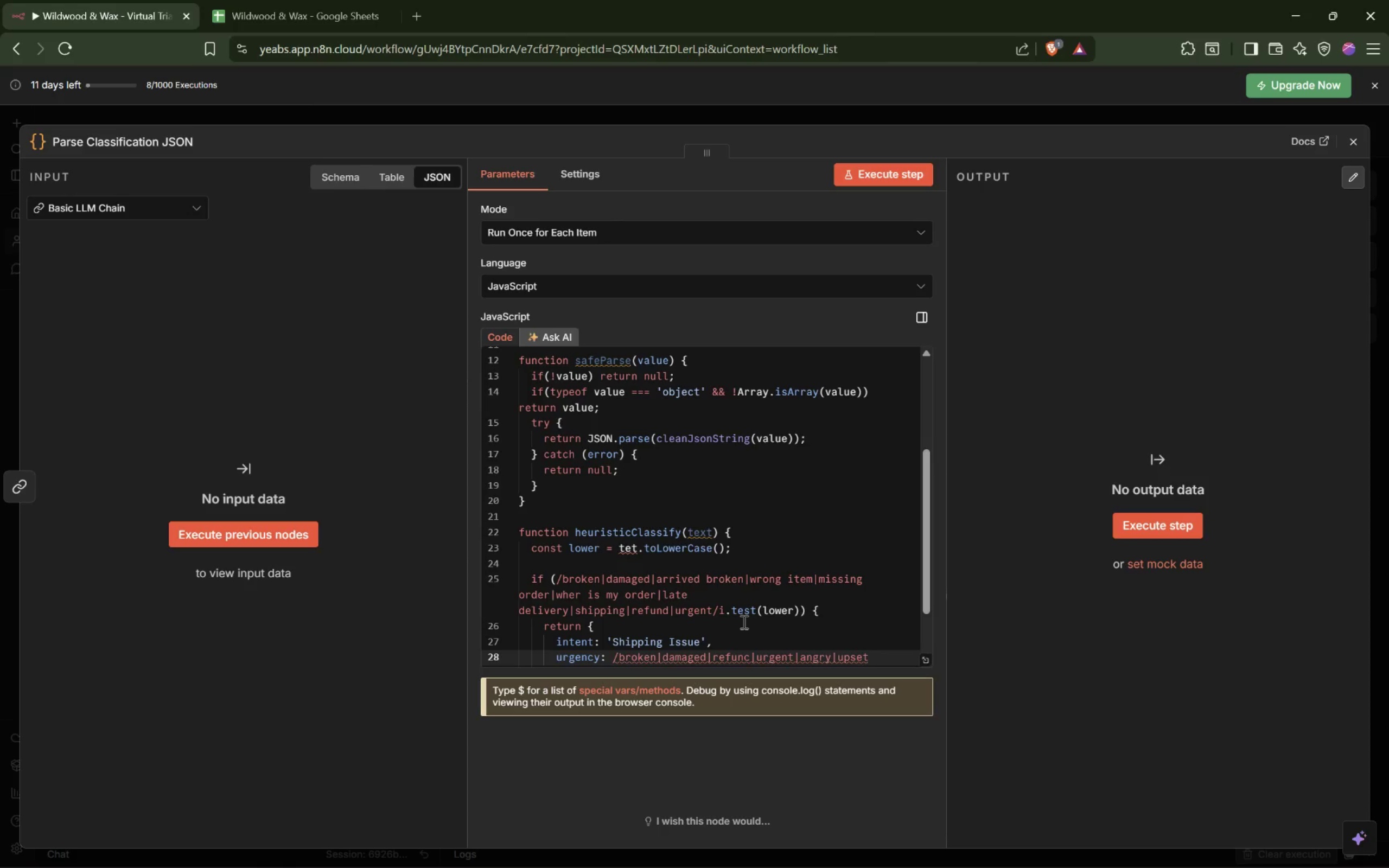 
type(|immediately/i.test())
 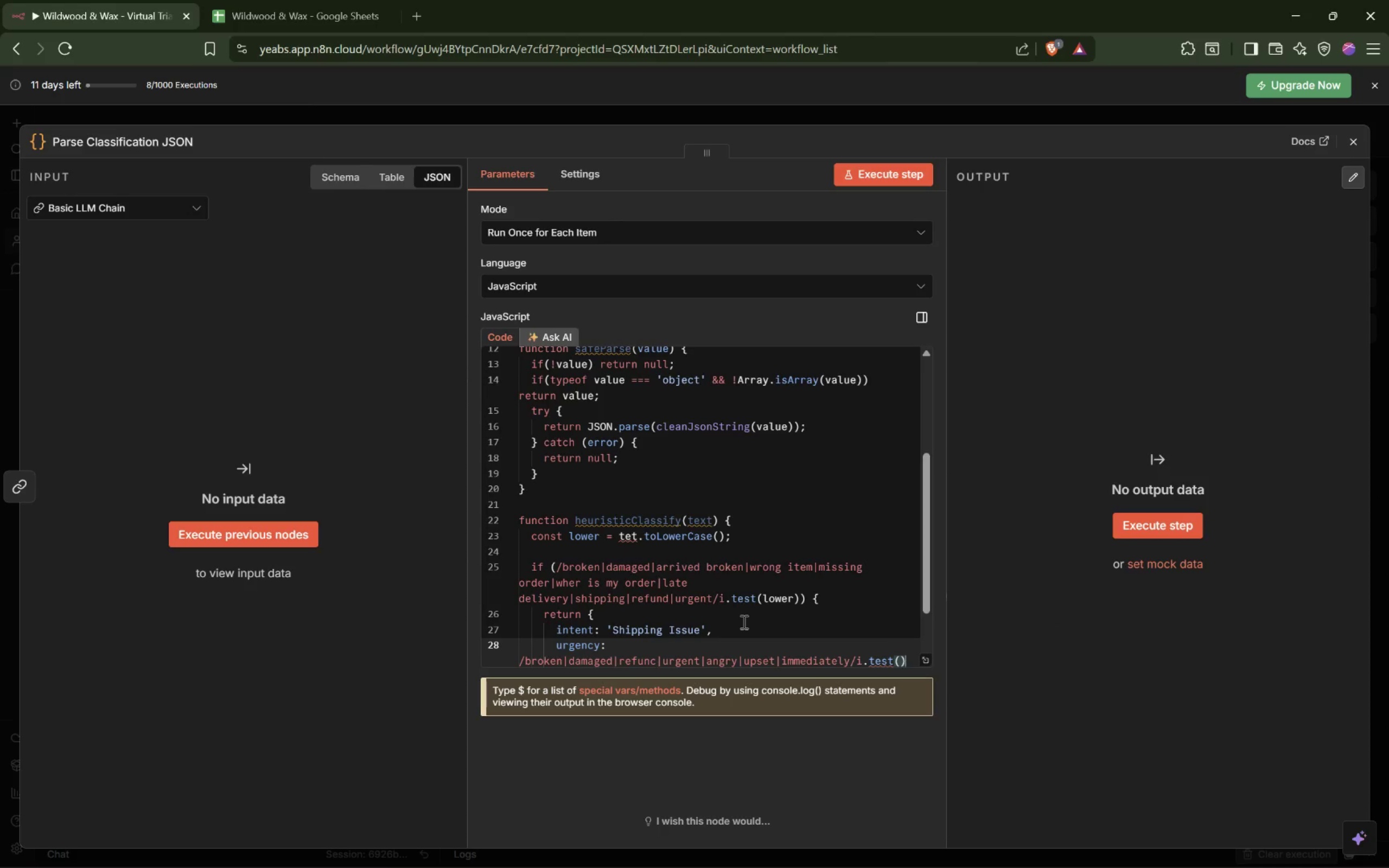 
key(ArrowLeft)
 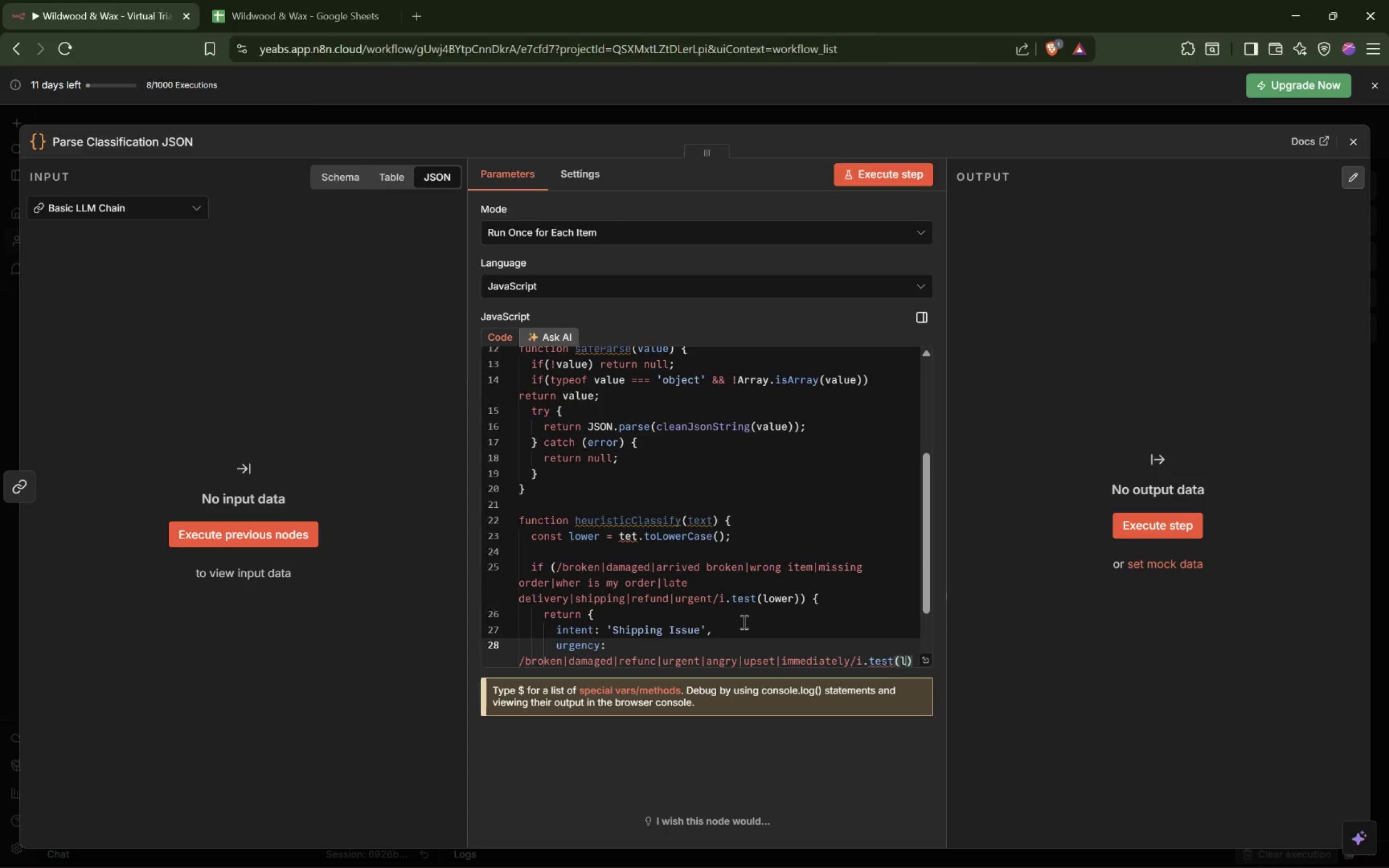 
type(lower)
 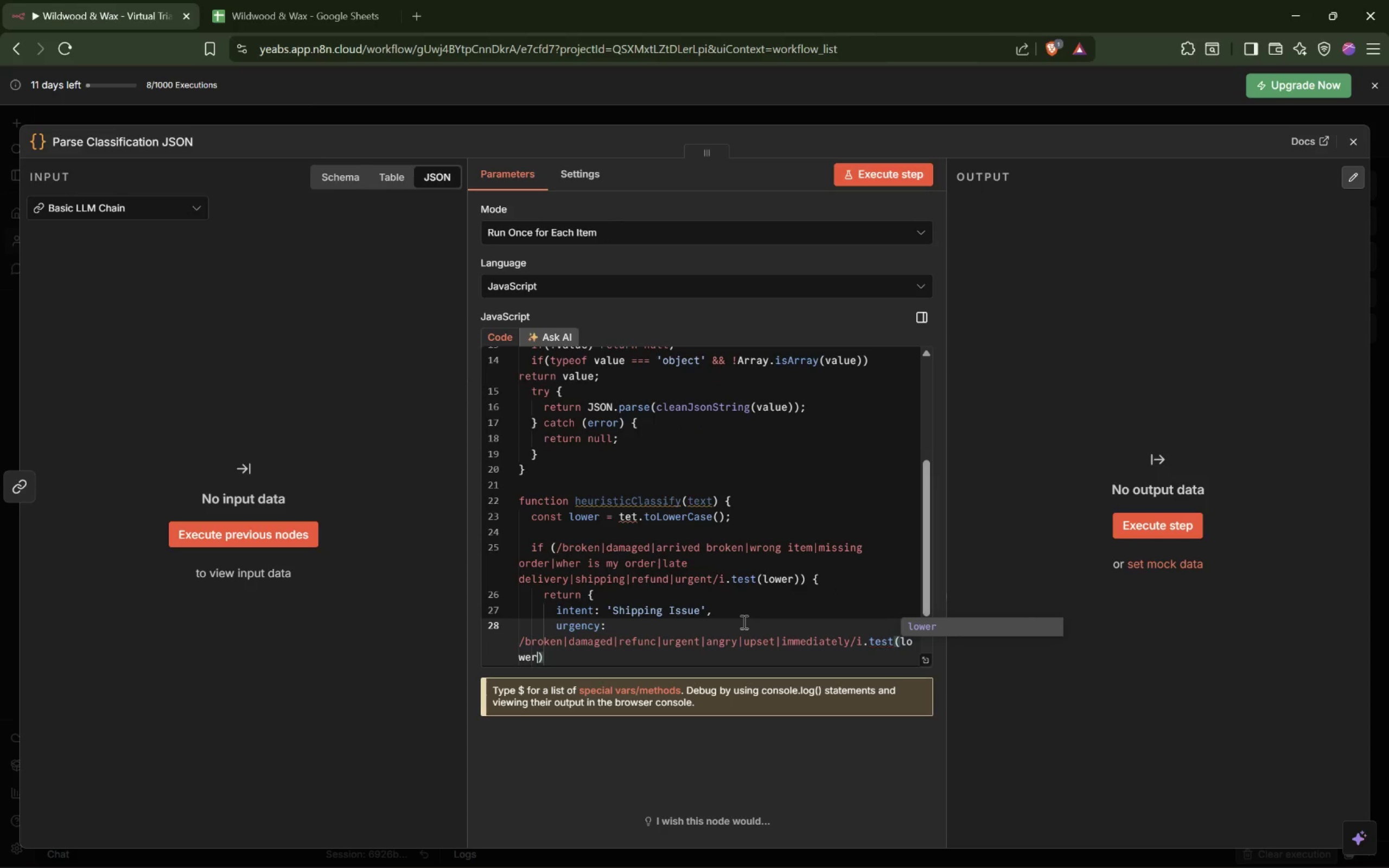 
key(ArrowRight)
 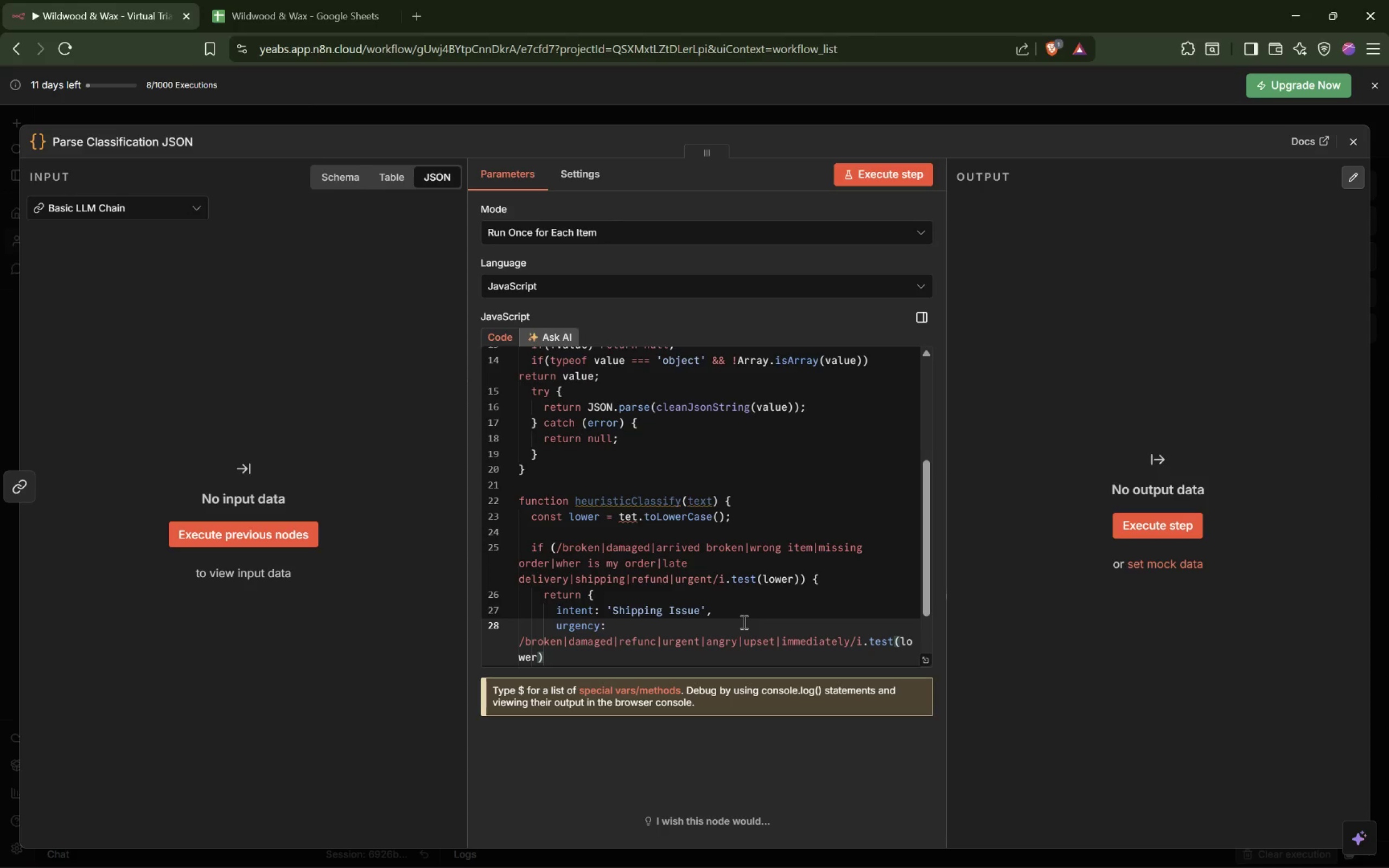 
type( ? 'High)
 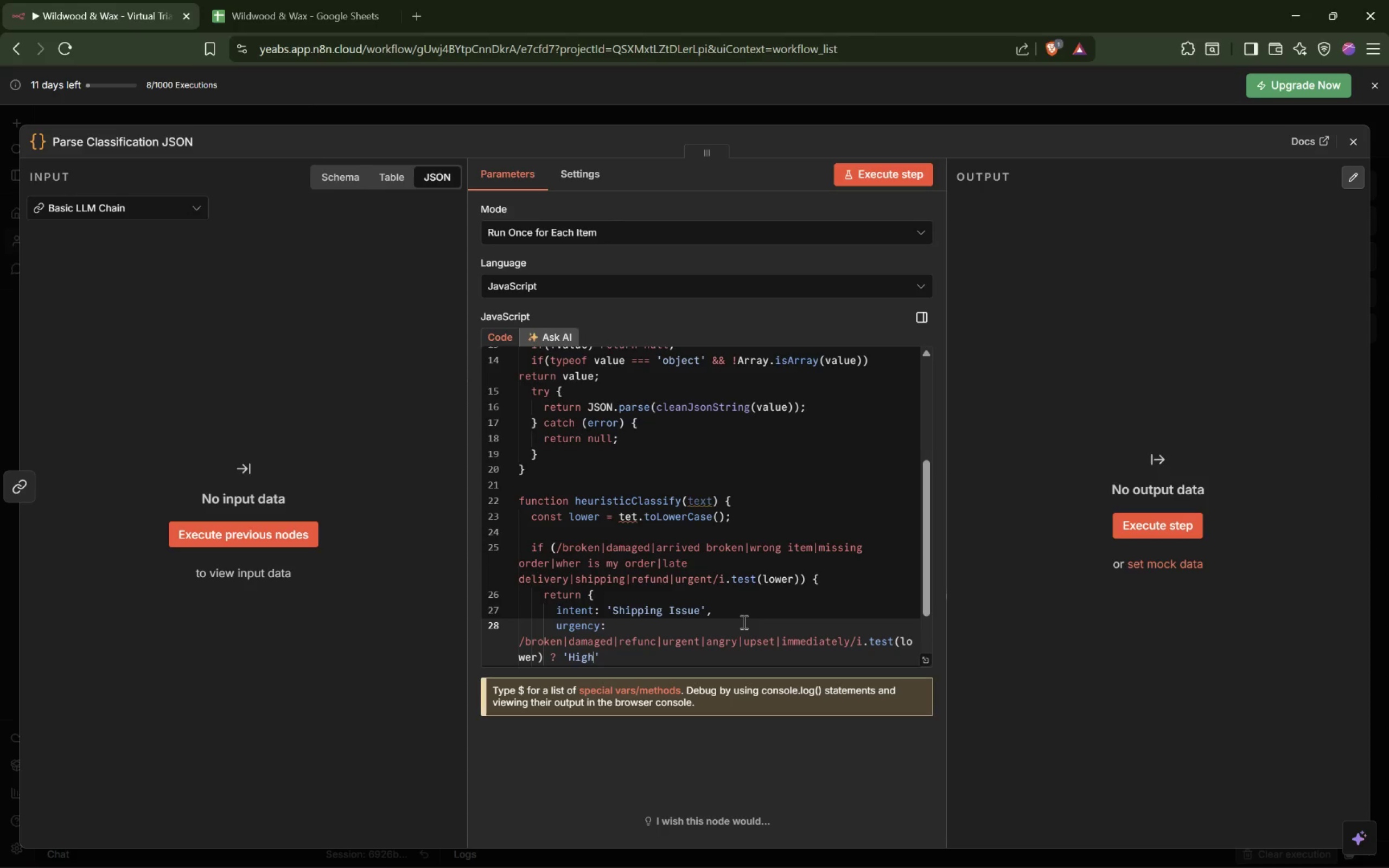 
key(ArrowRight)
 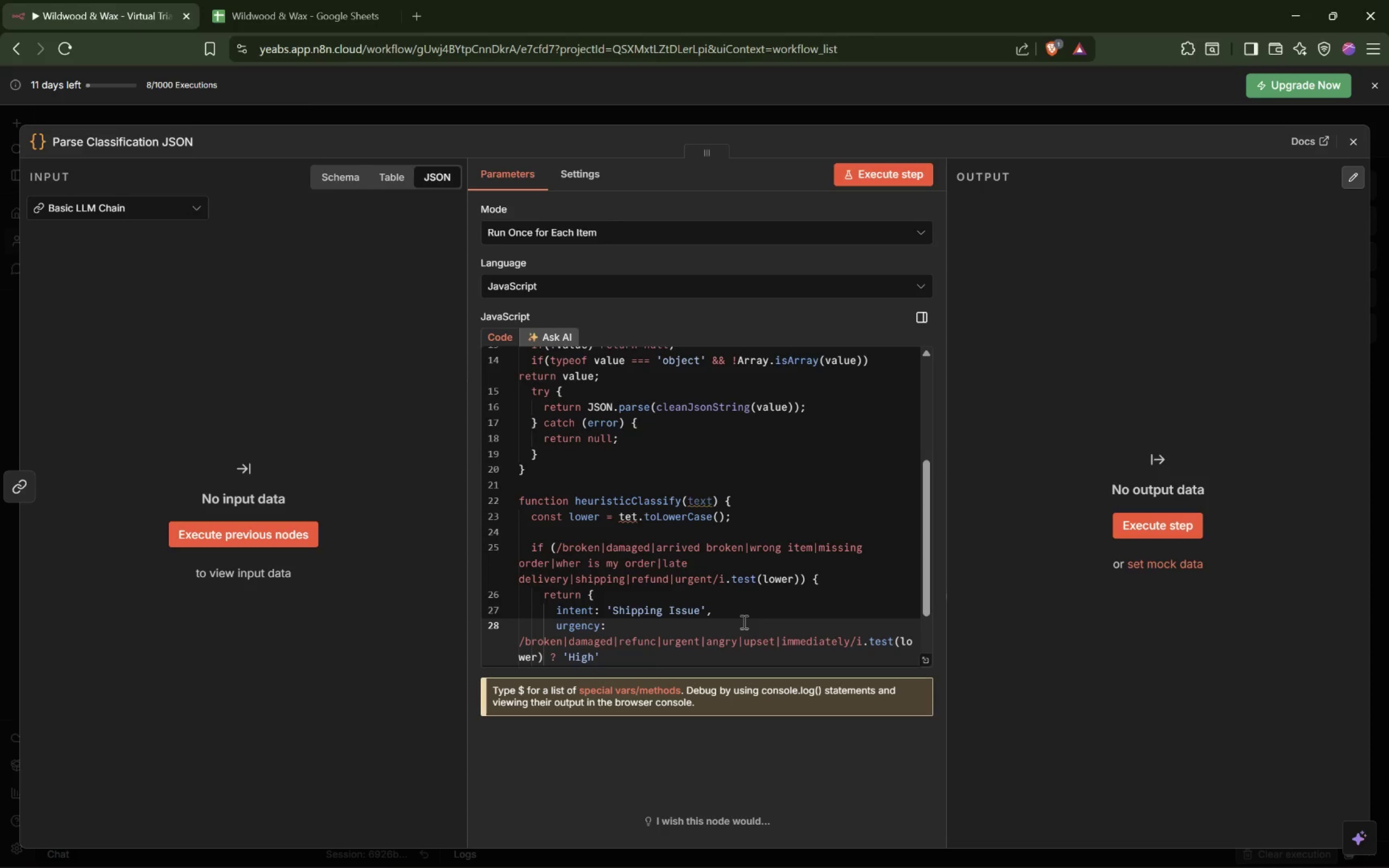 
type( : 'Medium)
 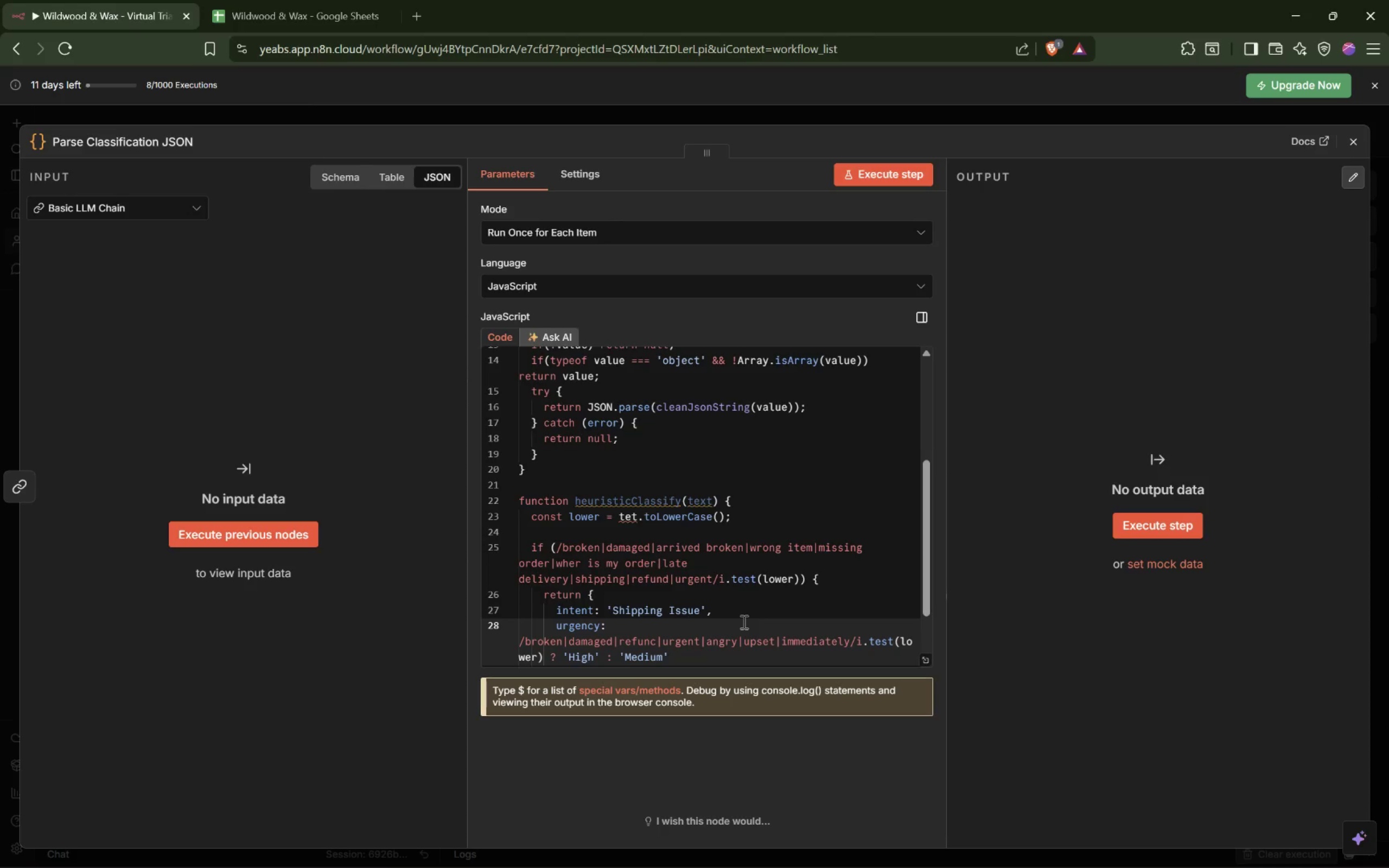 
key(ArrowRight)
 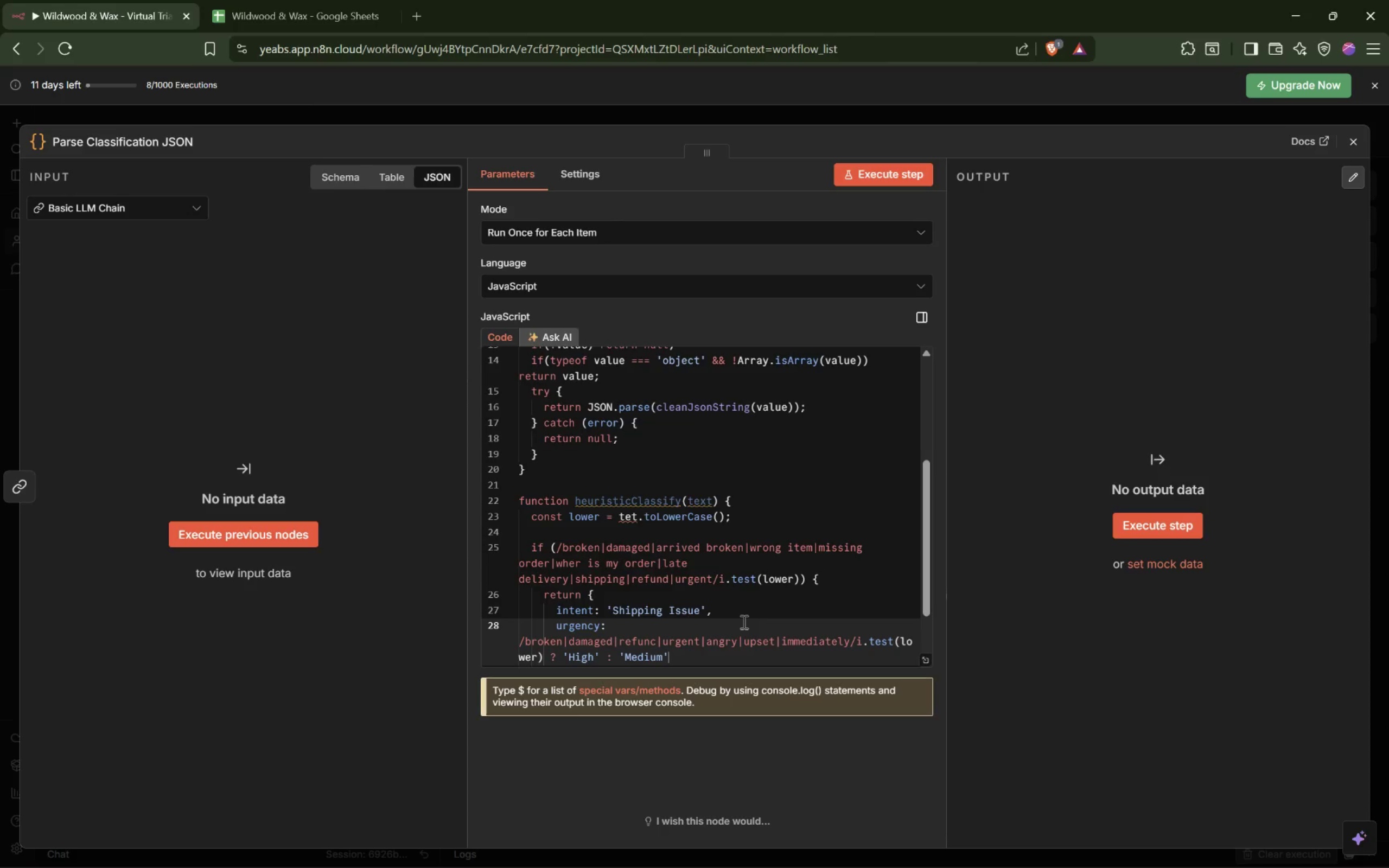 
key(Comma)
 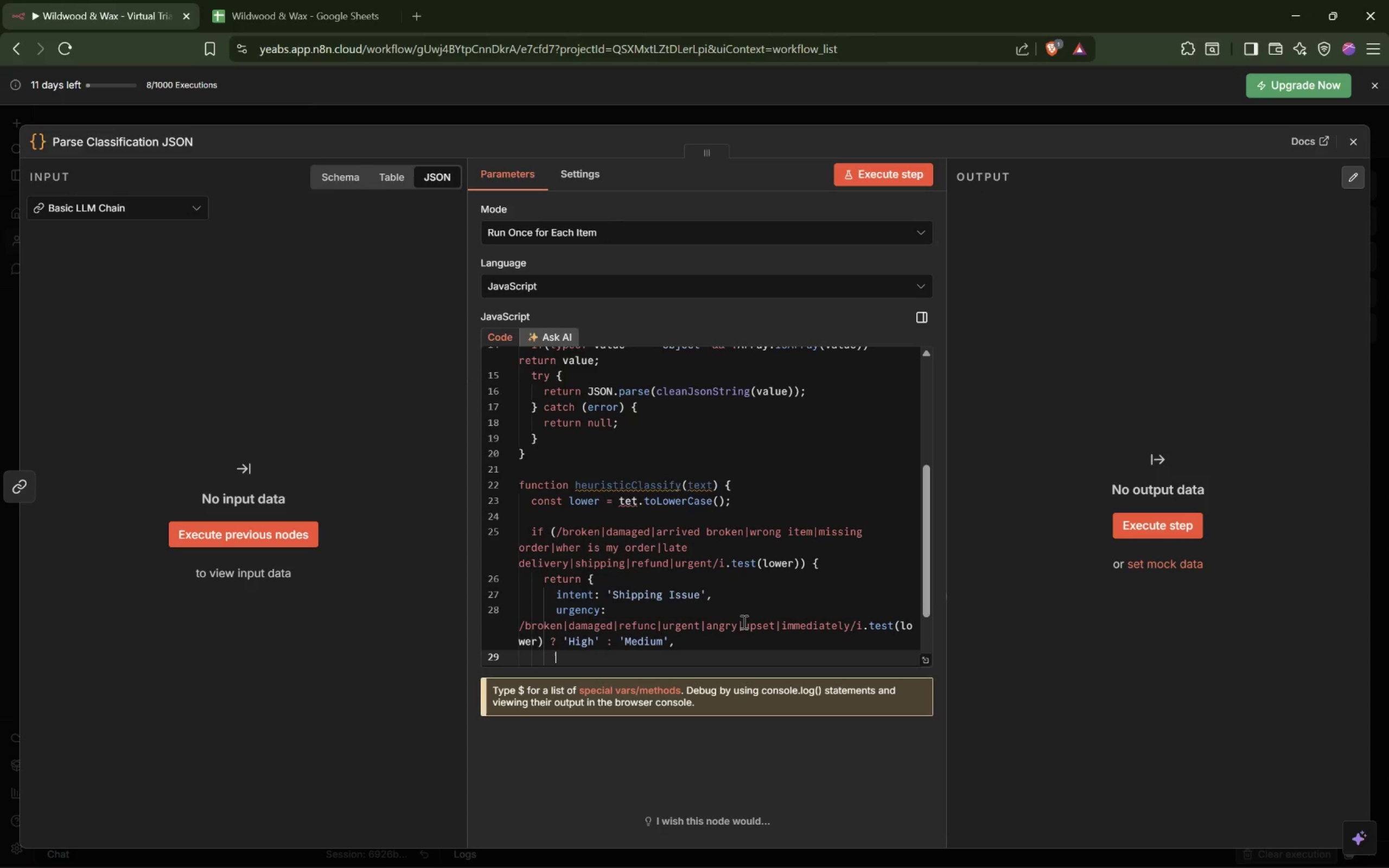 
key(Enter)
 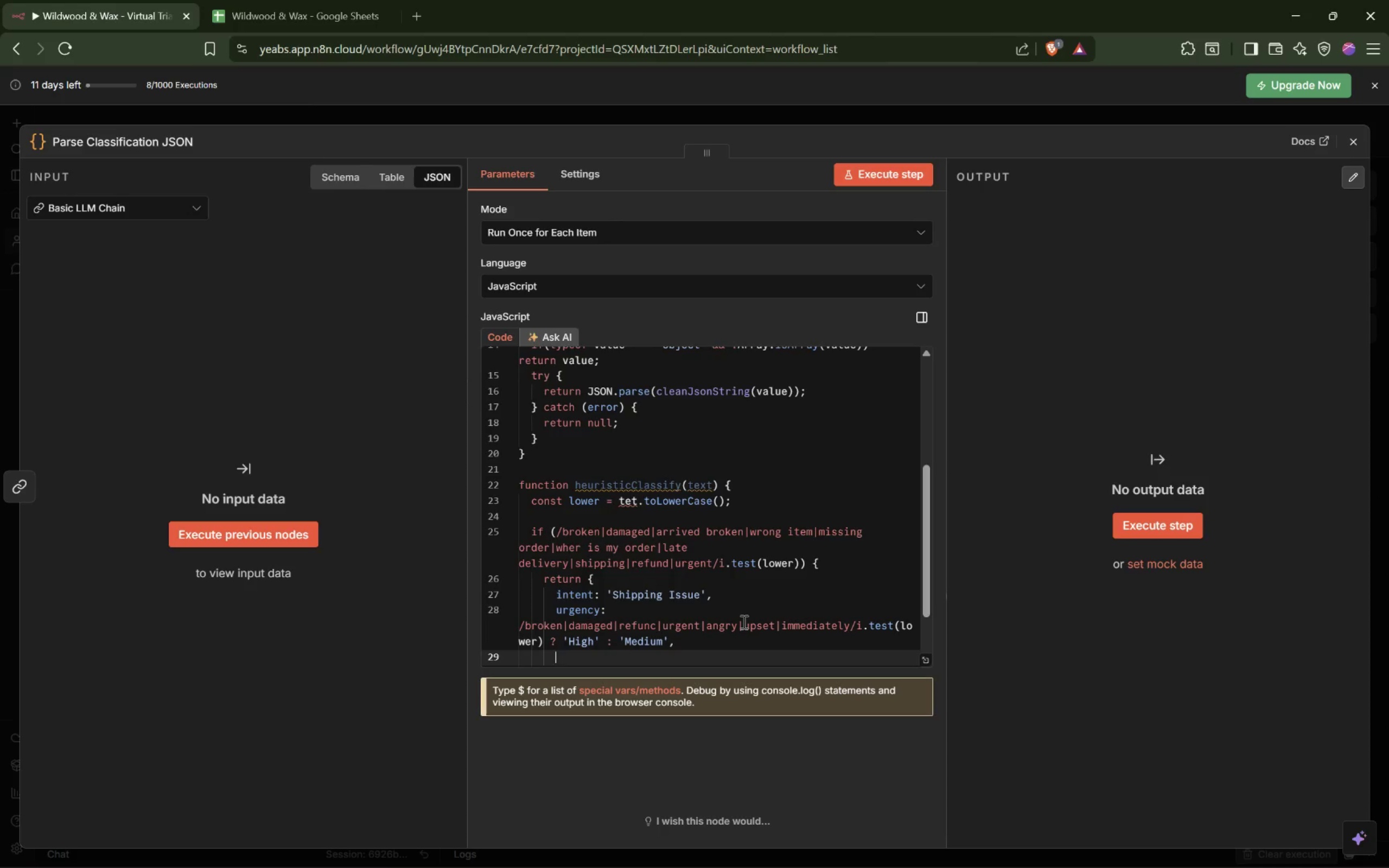 
type(summary: 'Customer)
 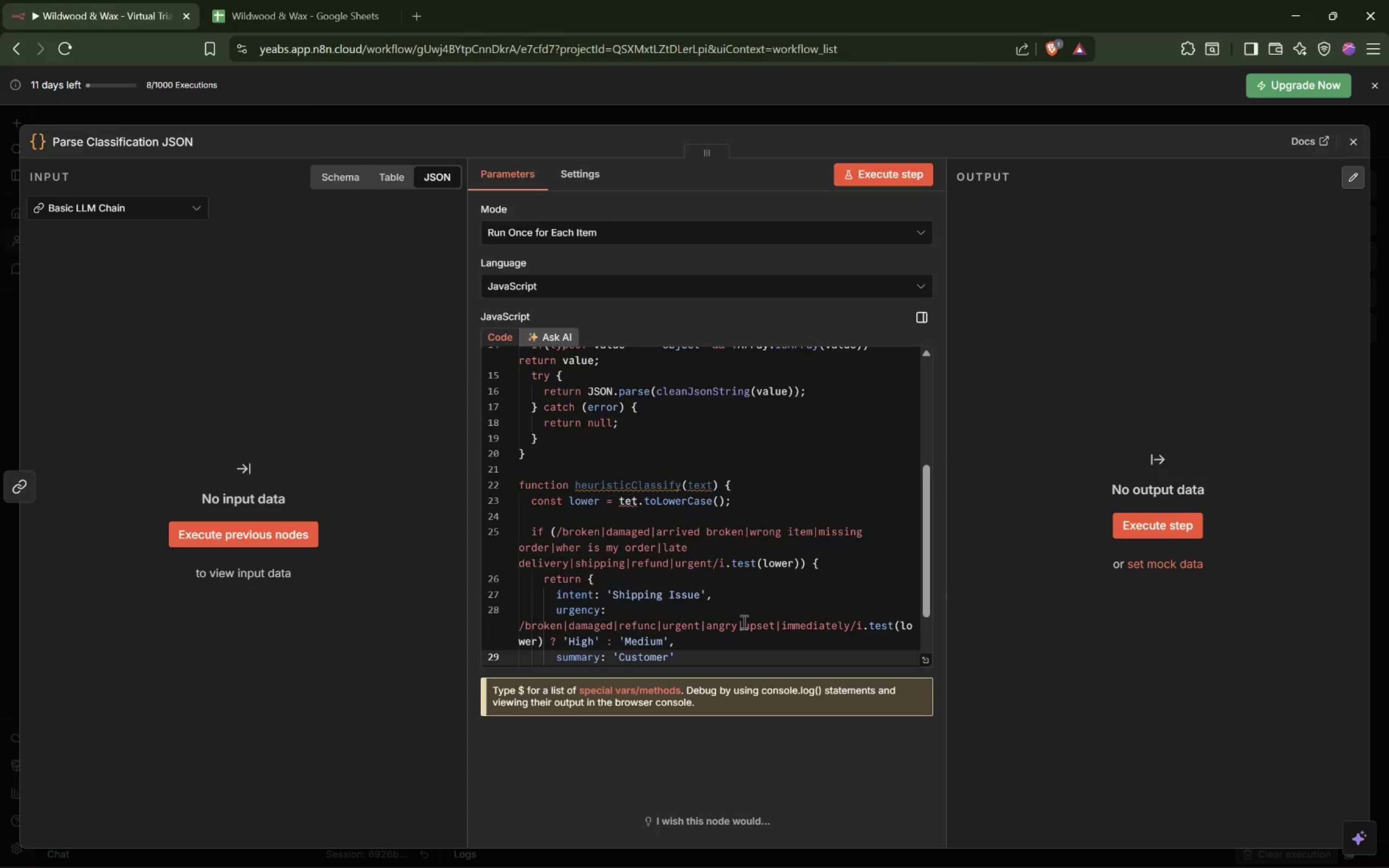 
type(rep)
key(Backspace)
key(Backspace)
key(Backspace)
type( reported as)
key(Backspace)
type( shipping or )
 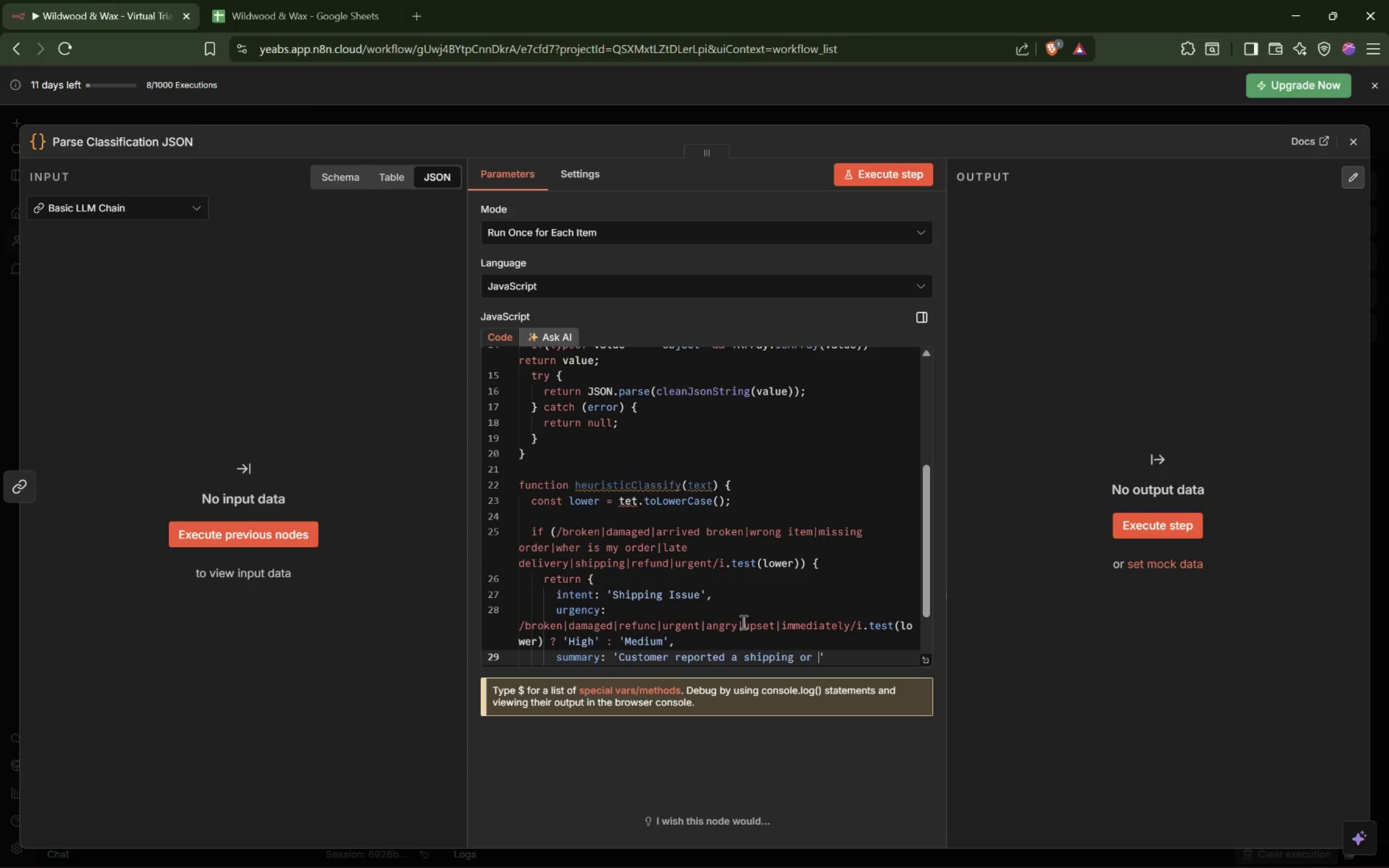 
type(order problem and )
 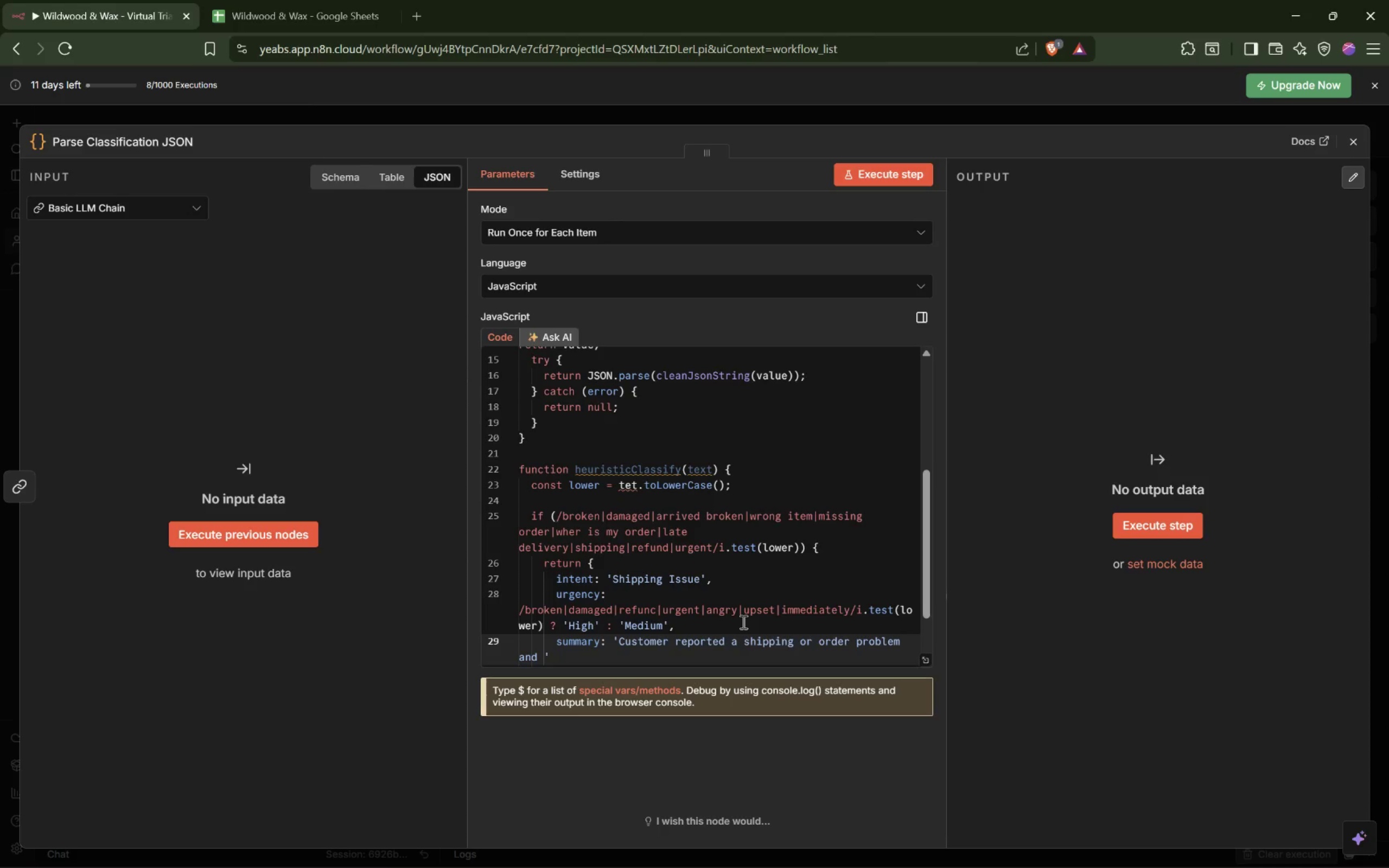 
wait(6.14)
 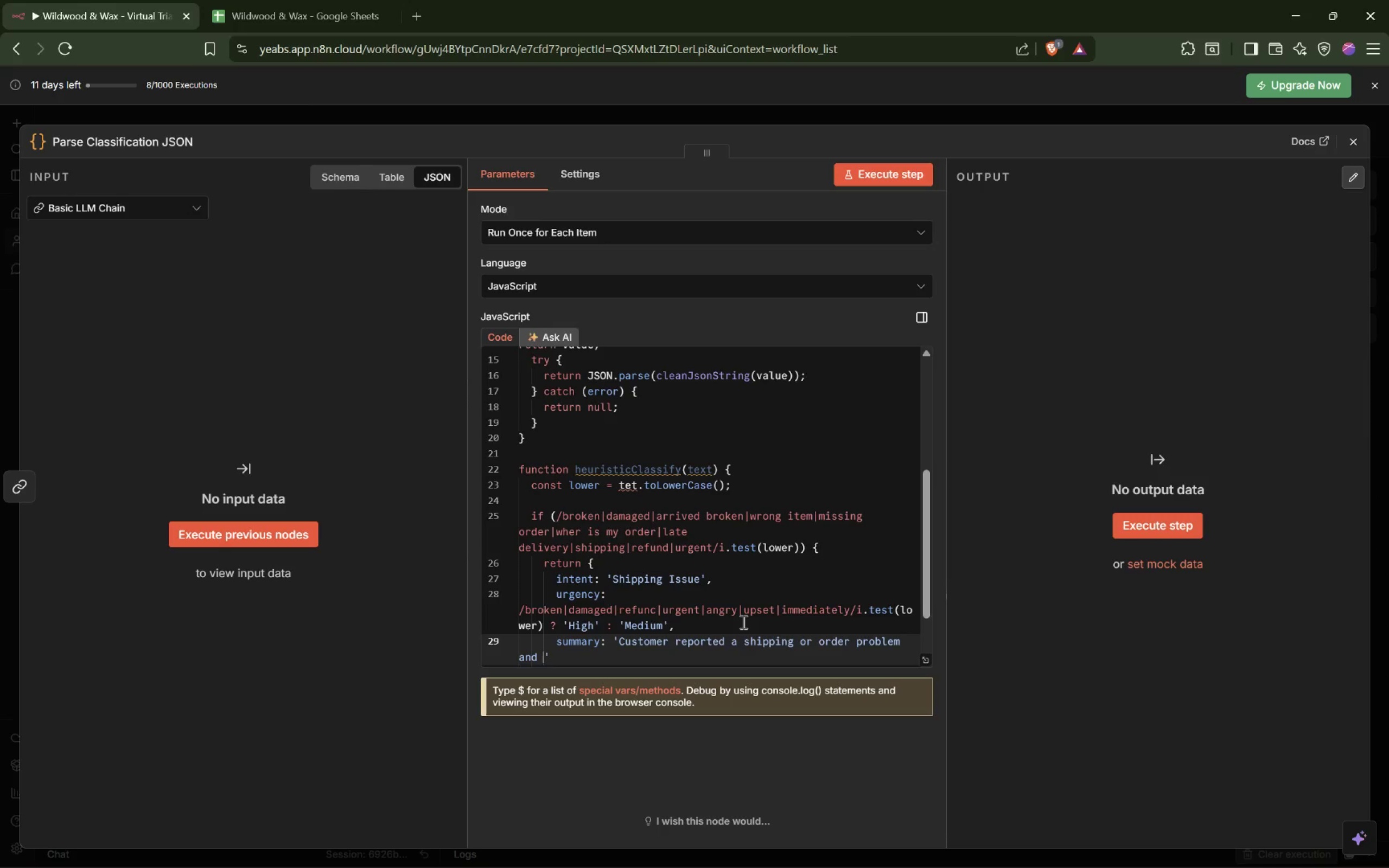 
type(needs support.)
 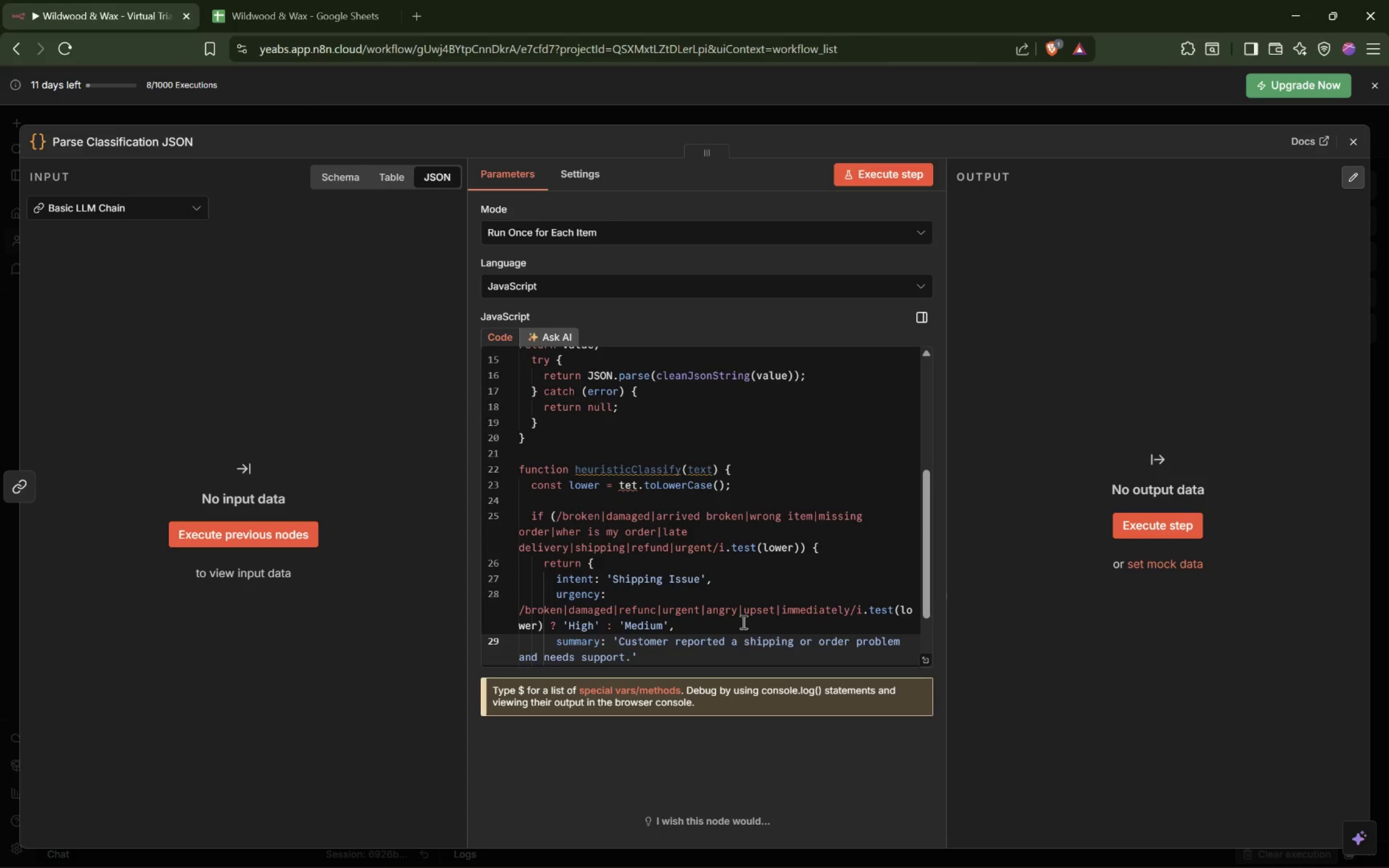 
key(ArrowDown)
 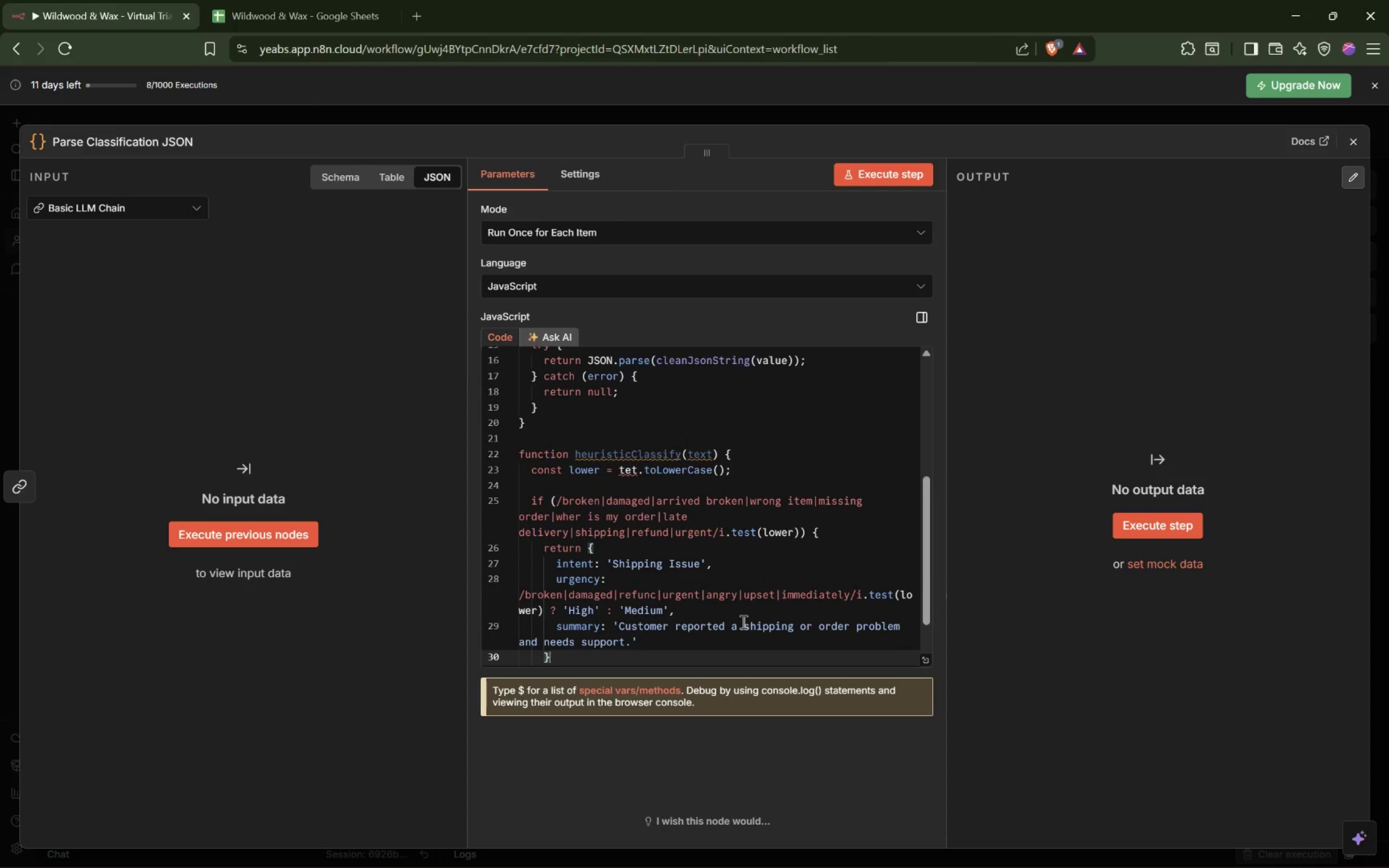 
key(Semicolon)
 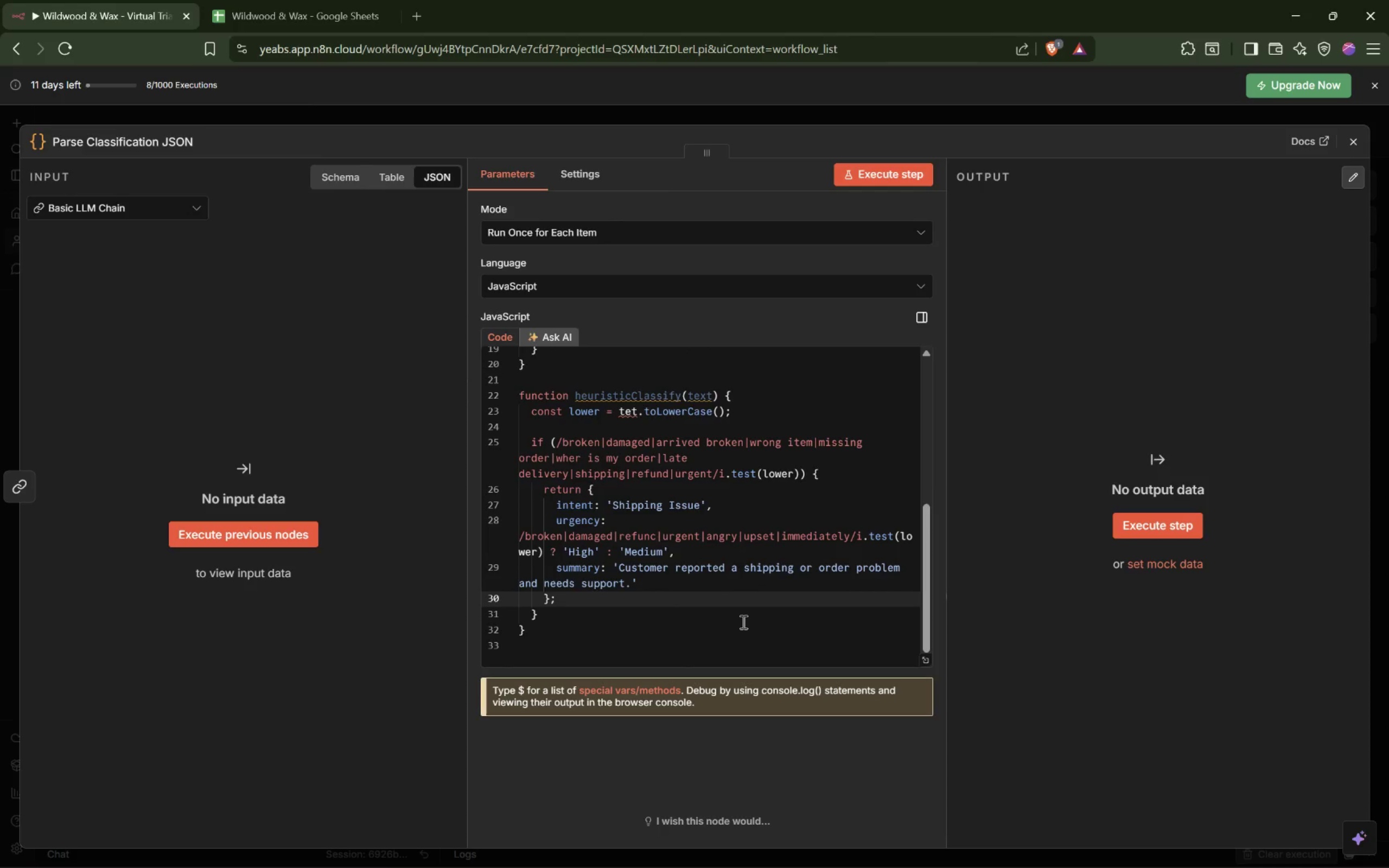 
key(ArrowDown)
 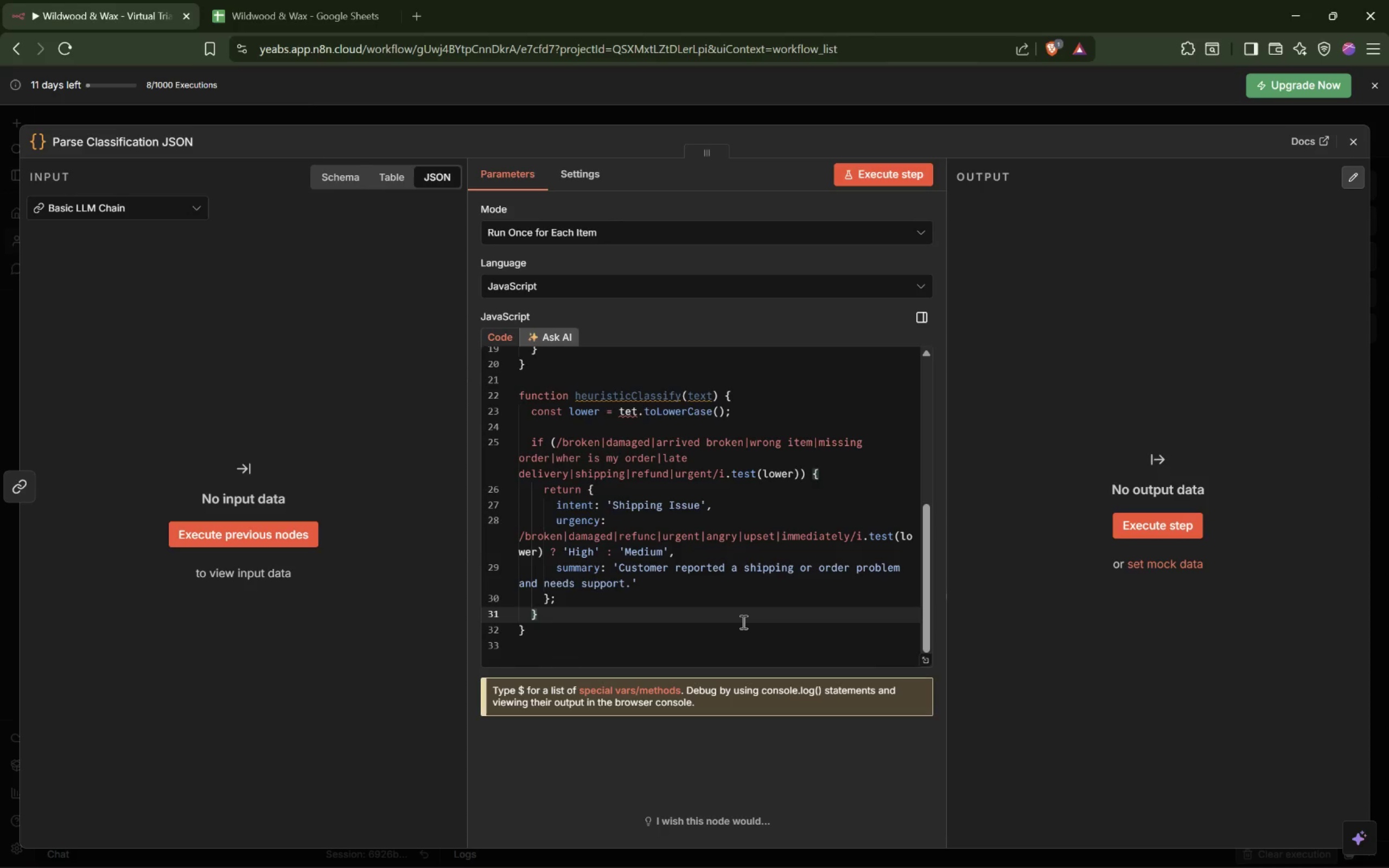 
wait(5.5)
 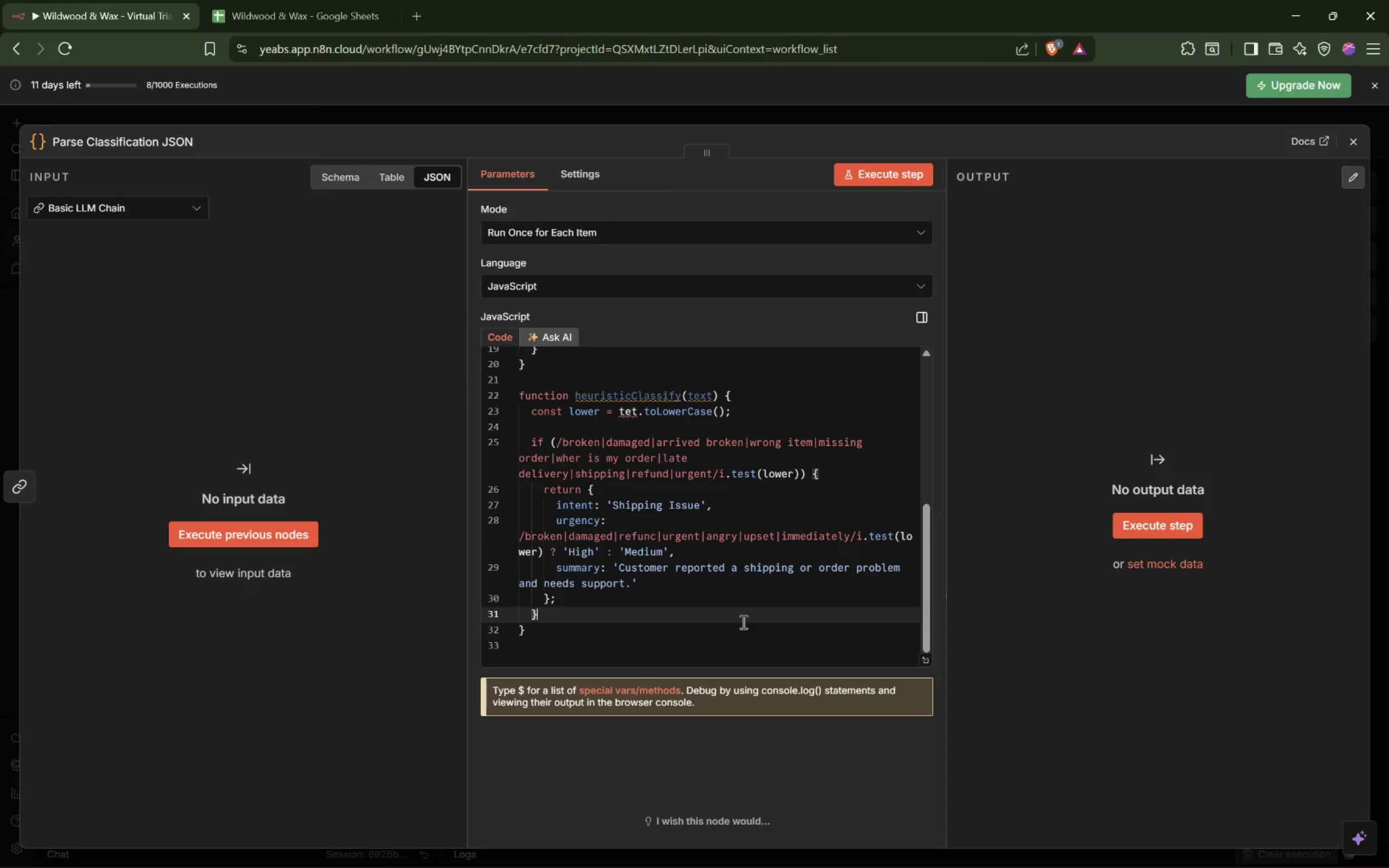 
left_click([631, 405])
 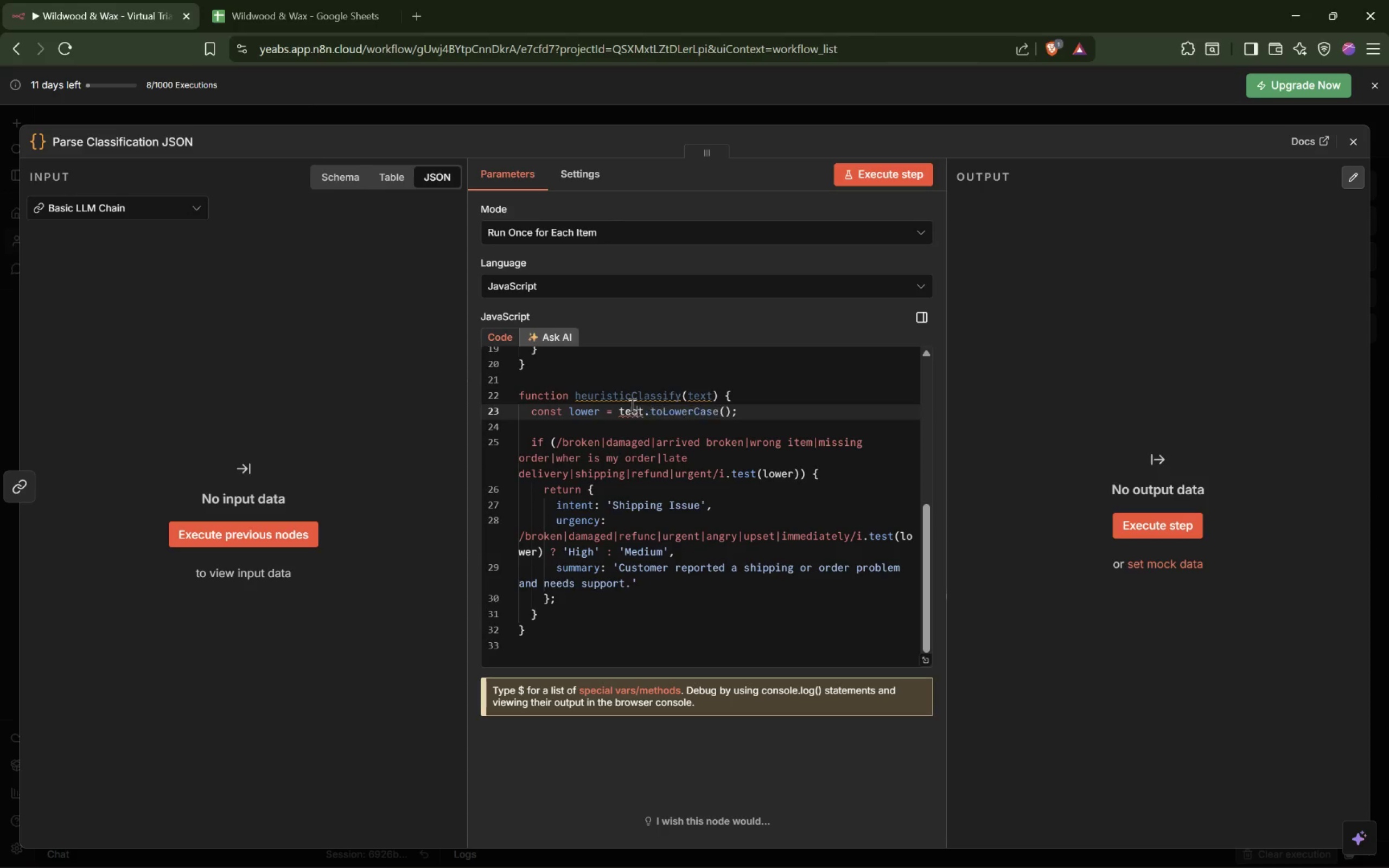 
key(S)
 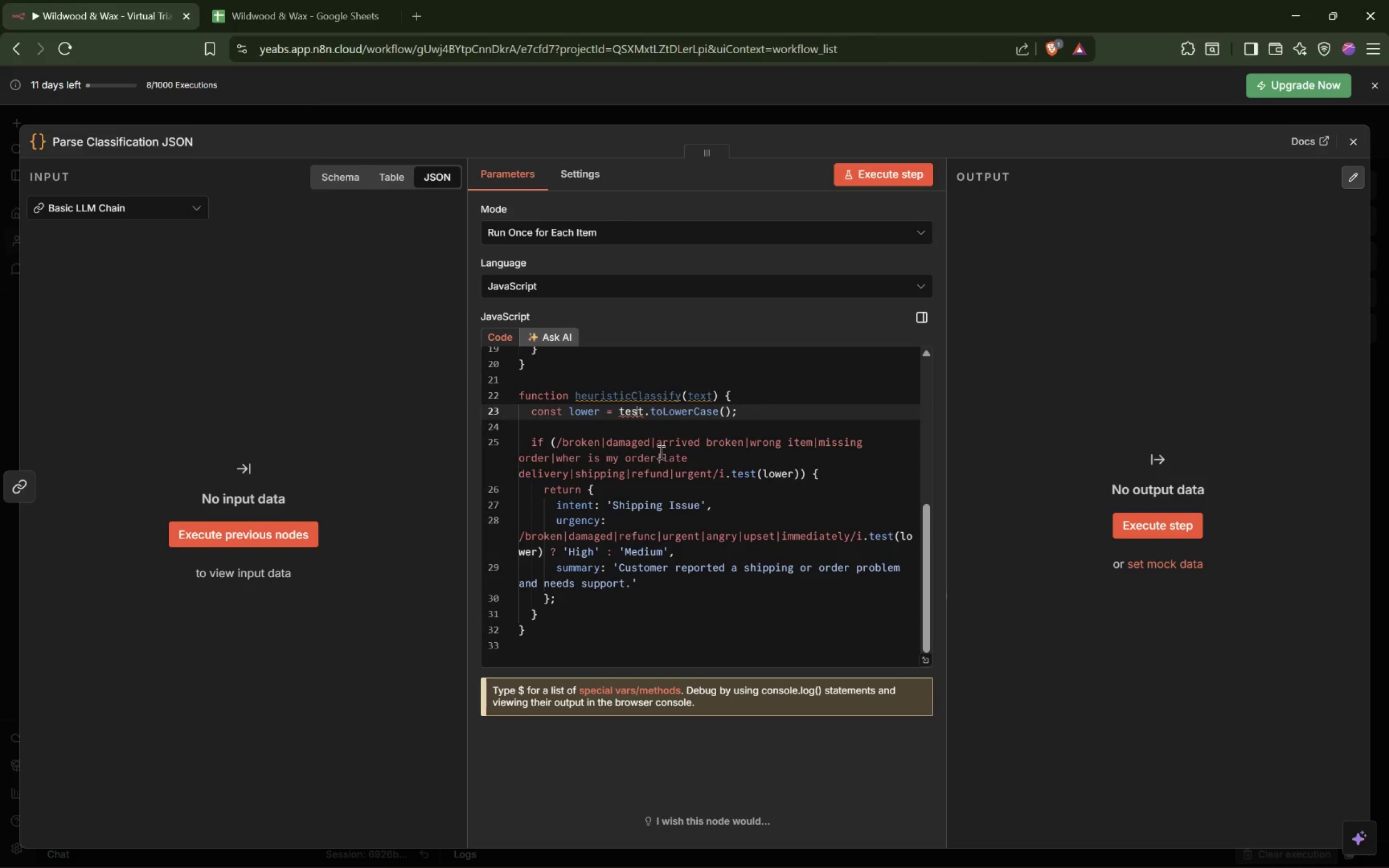 
key(Backspace)
 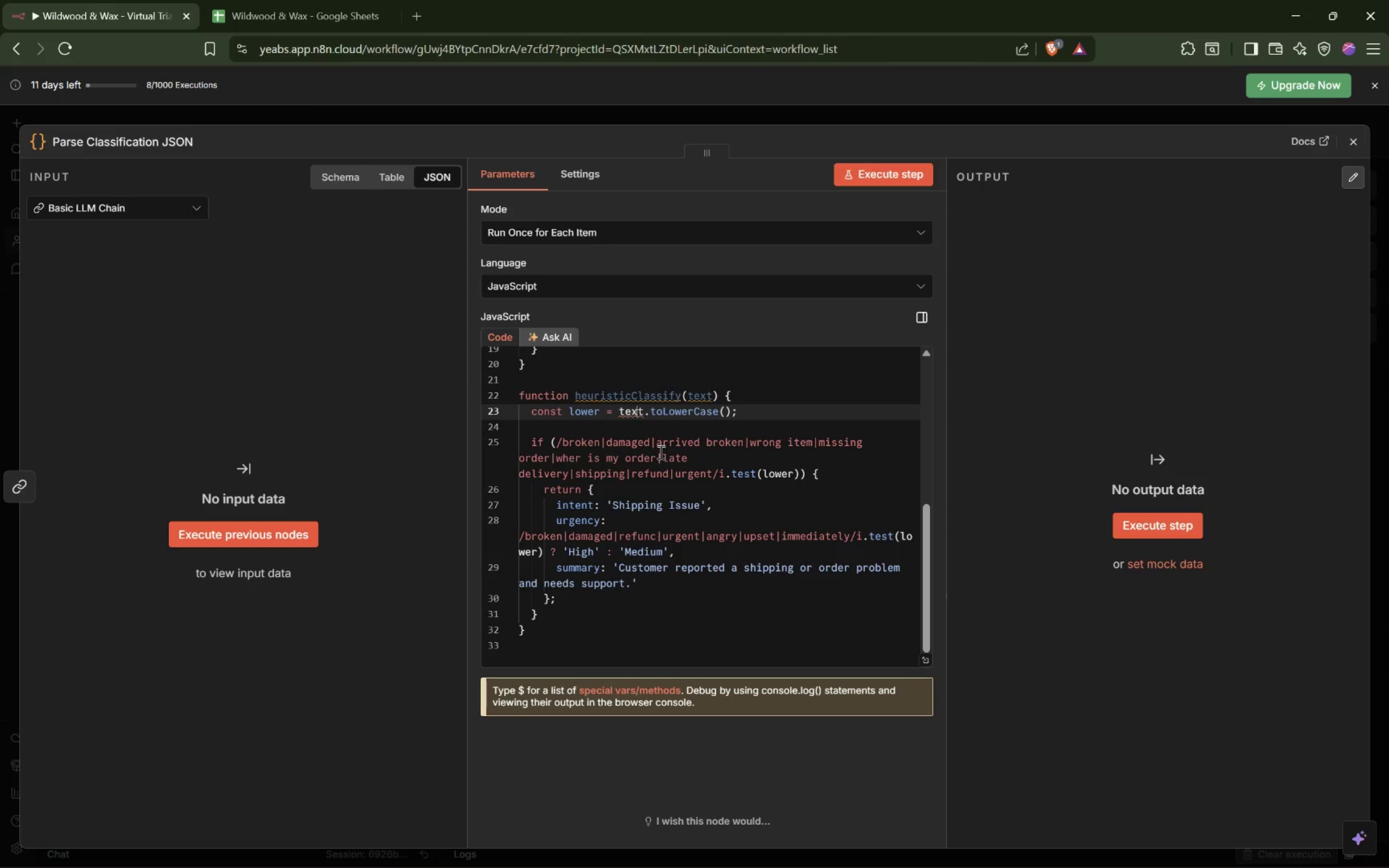 
key(X)
 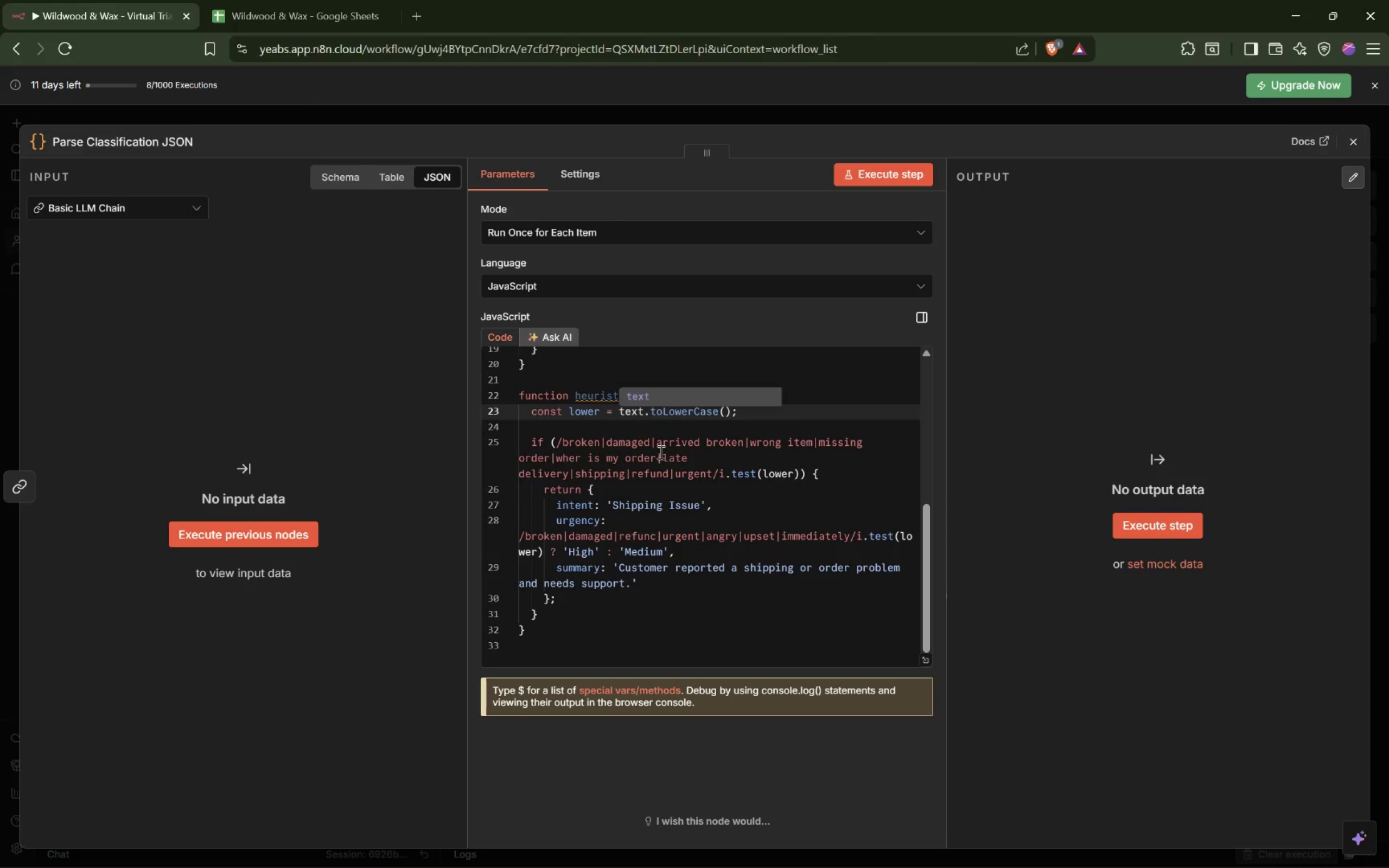 